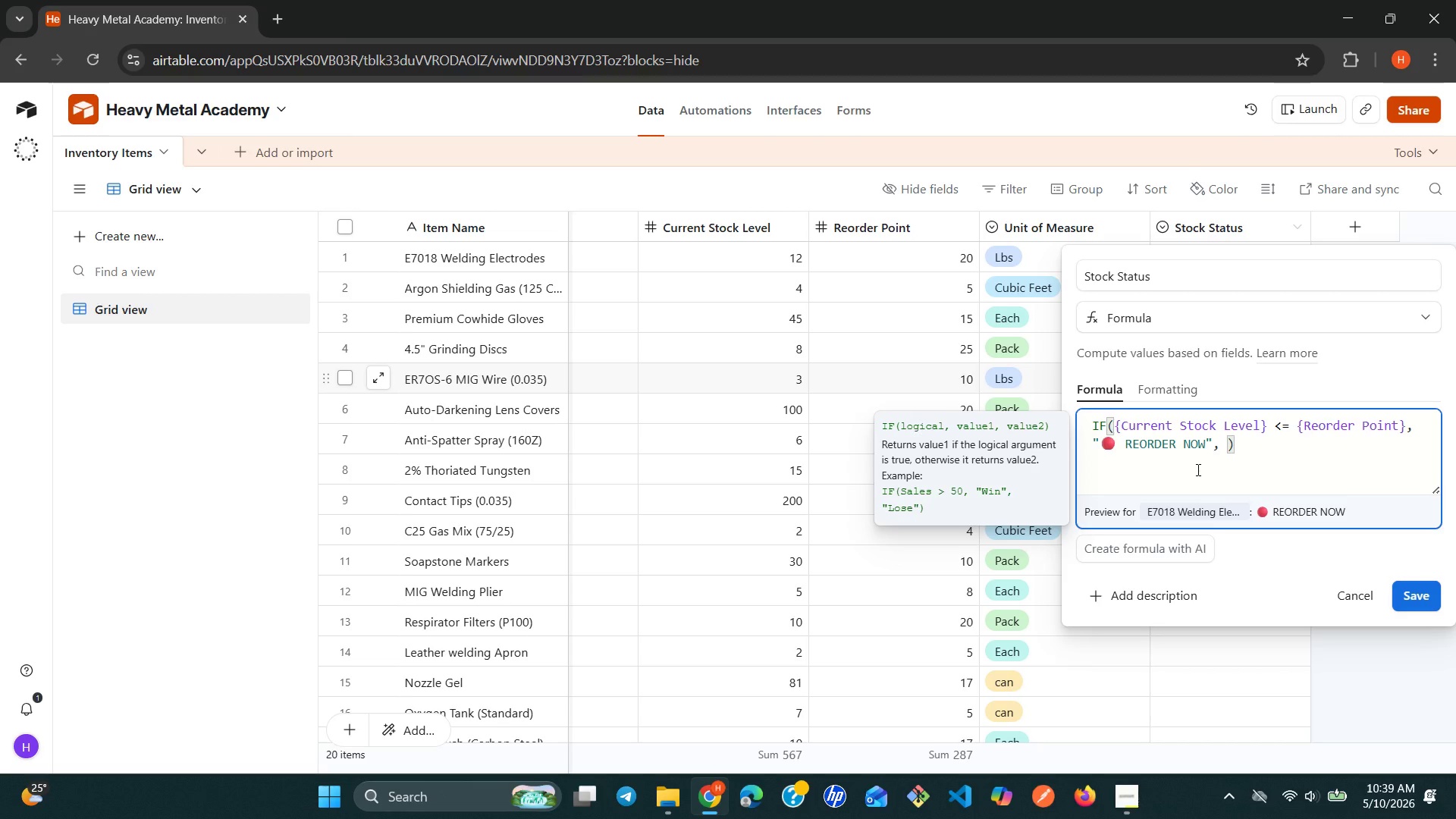 
key(Shift+Quote)
 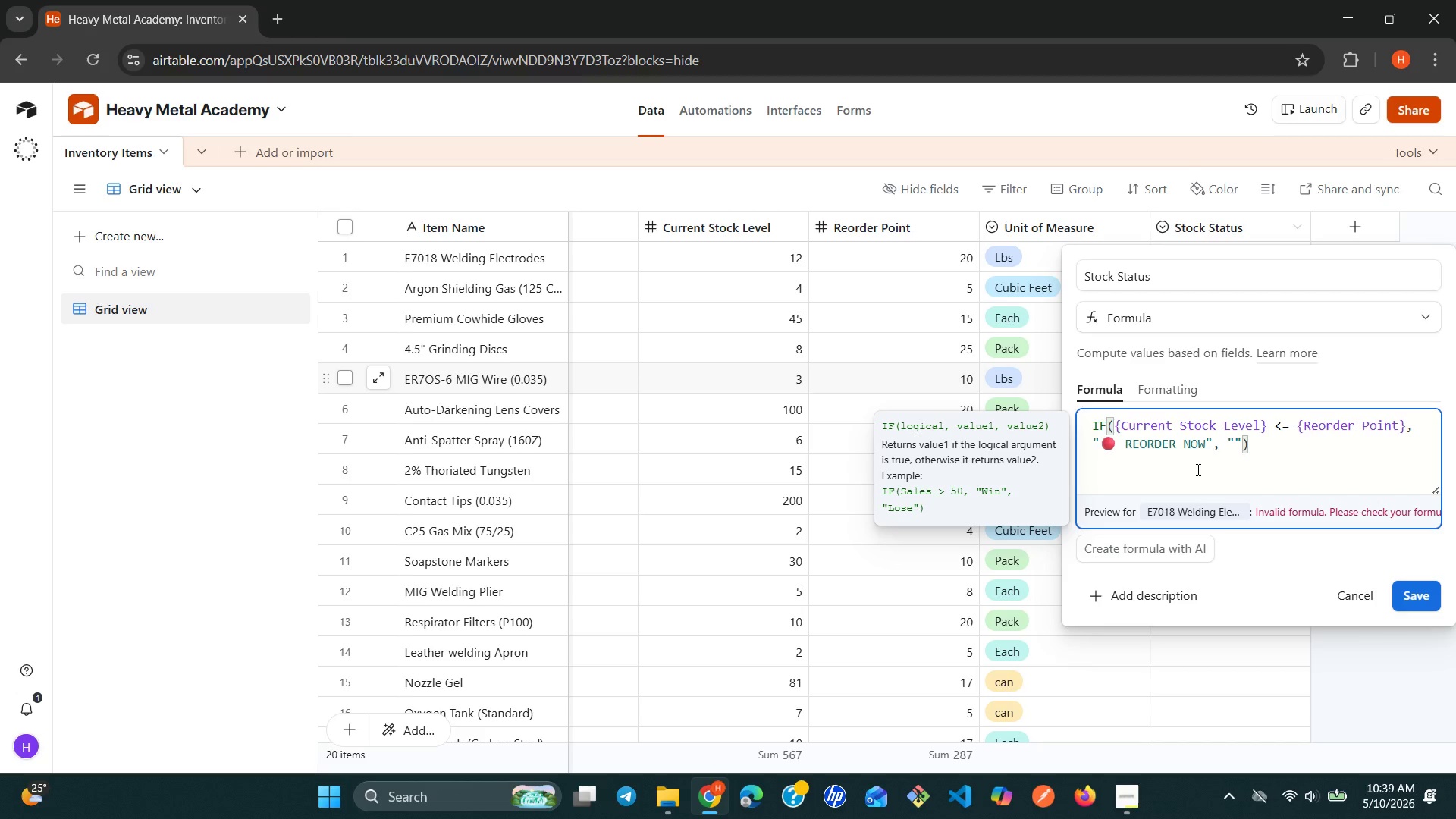 
key(Alt+Control+Meta+Shift+ShiftLeft)
 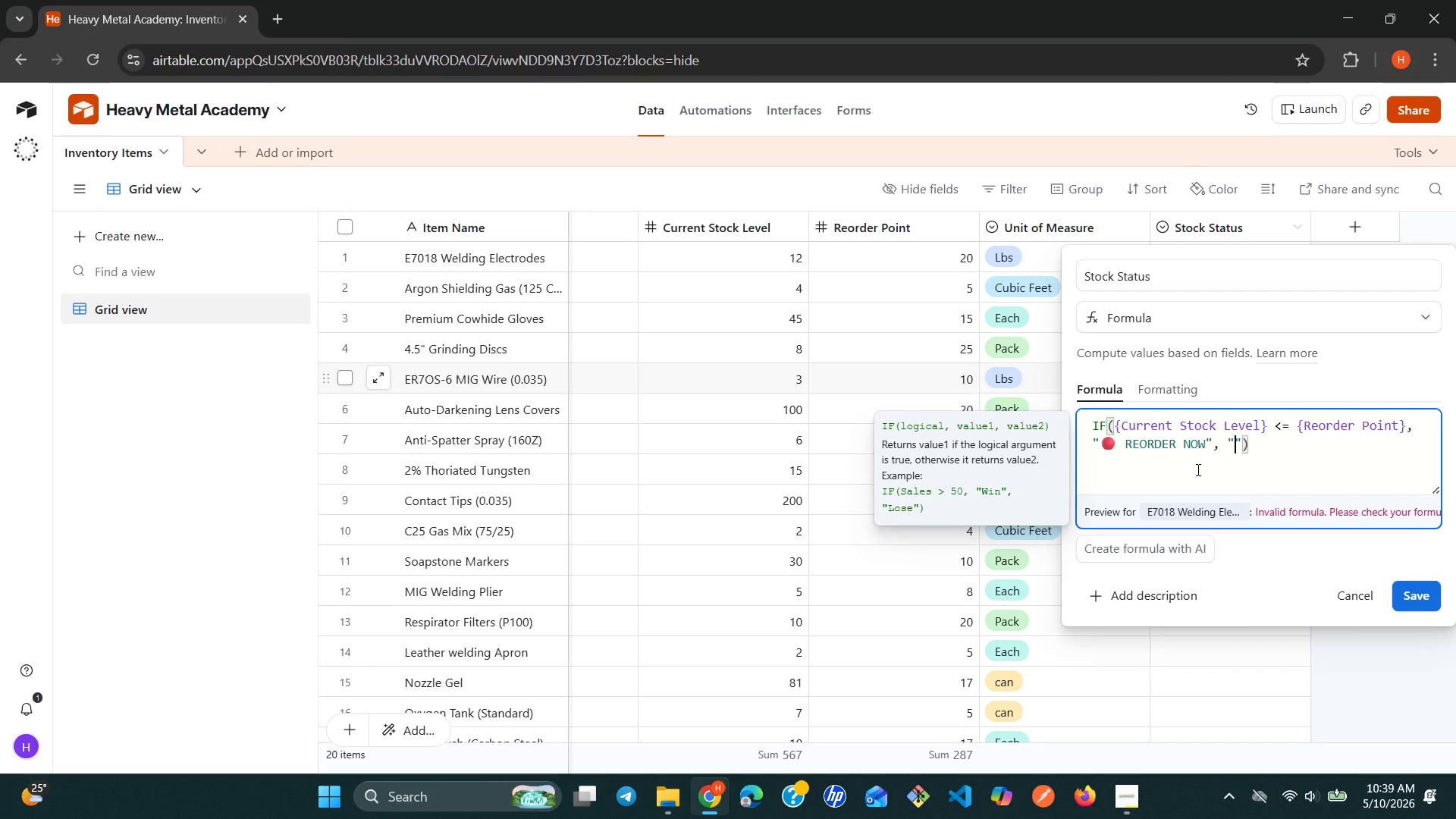 
key(Control+Meta+ControlLeft)
 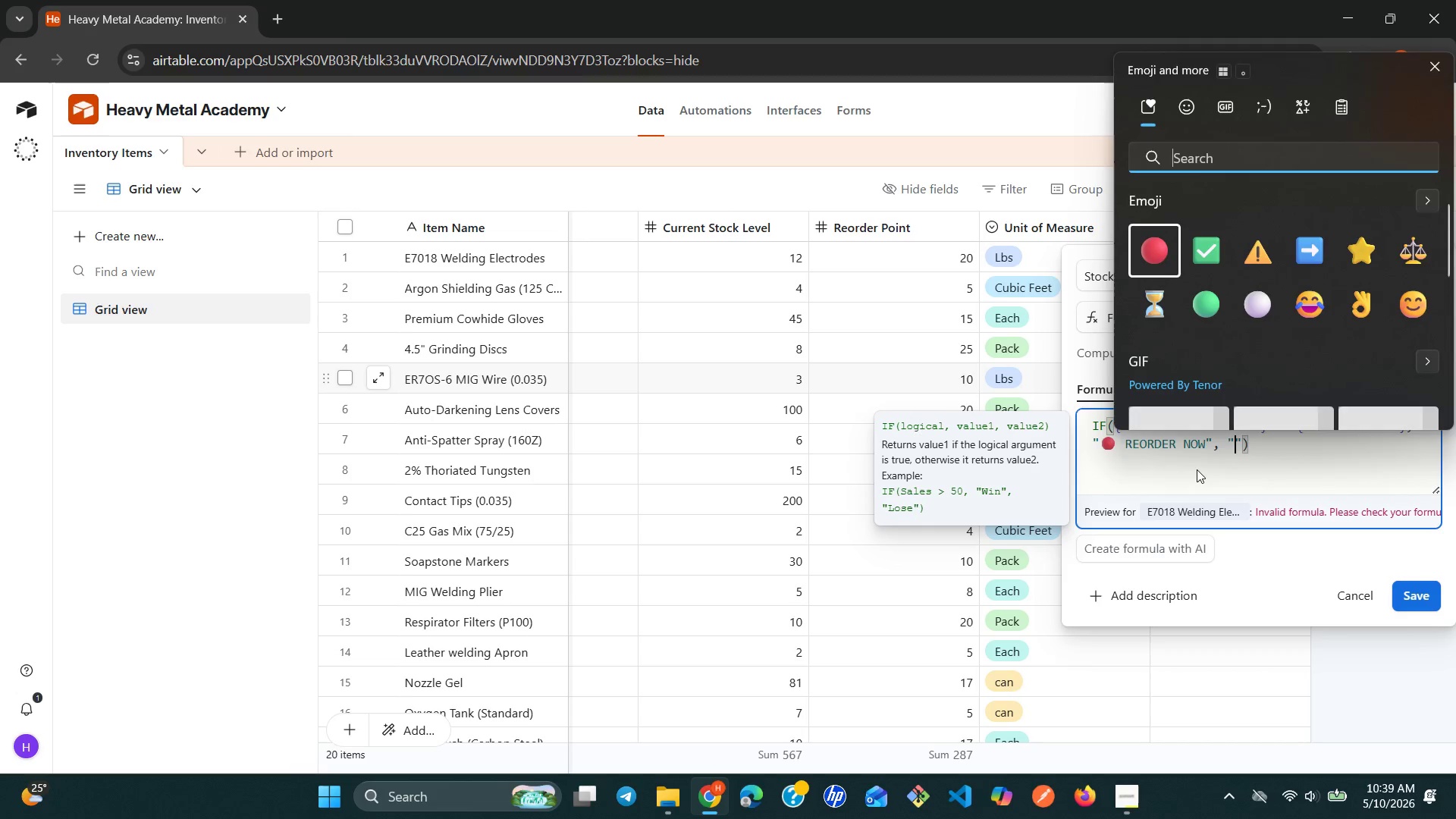 
key(Alt+Control+Meta+AltLeft)
 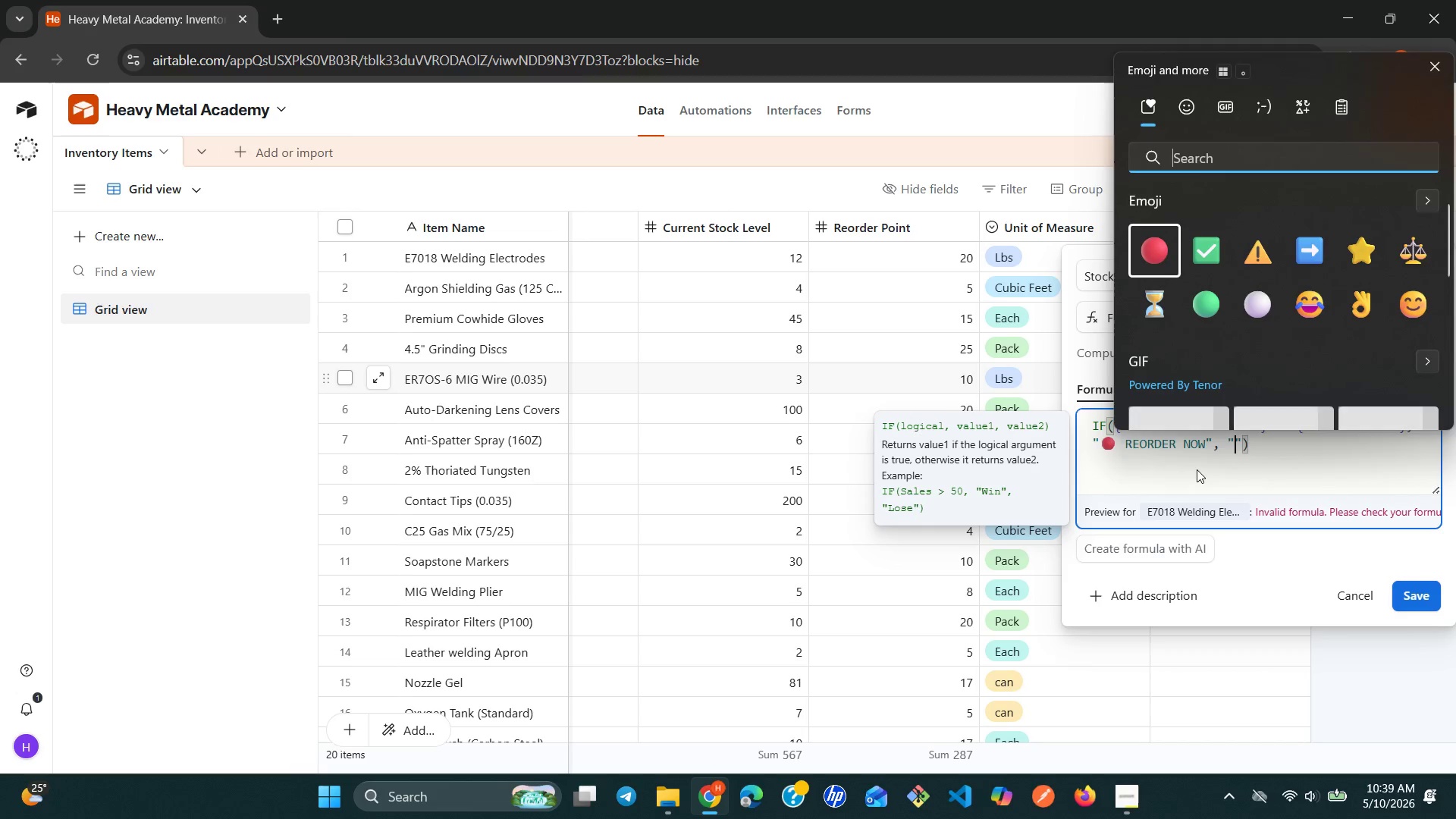 
key(Meta+MetaLeft)
 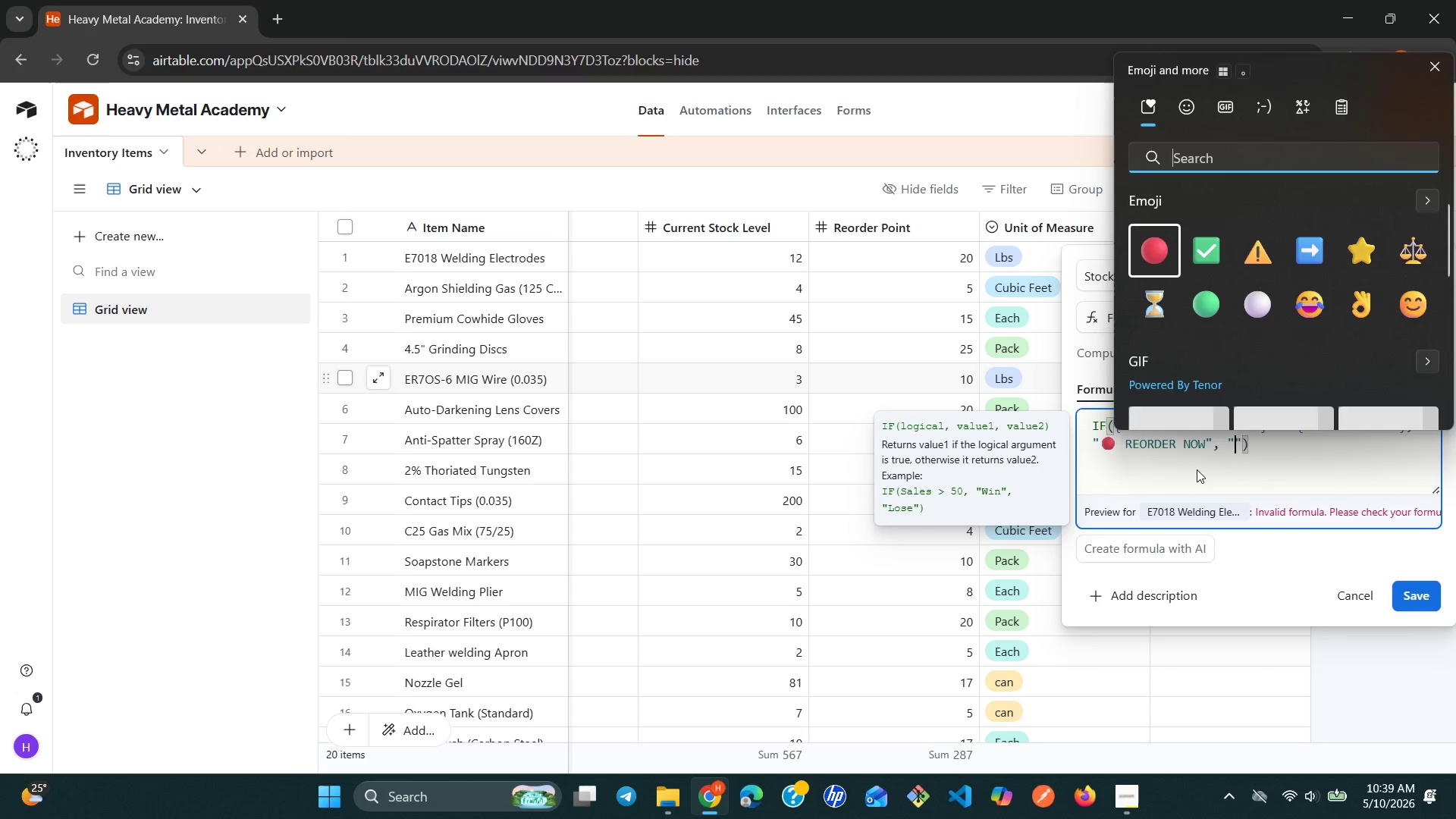 
key(Alt+Control+Meta+Shift+Space)
 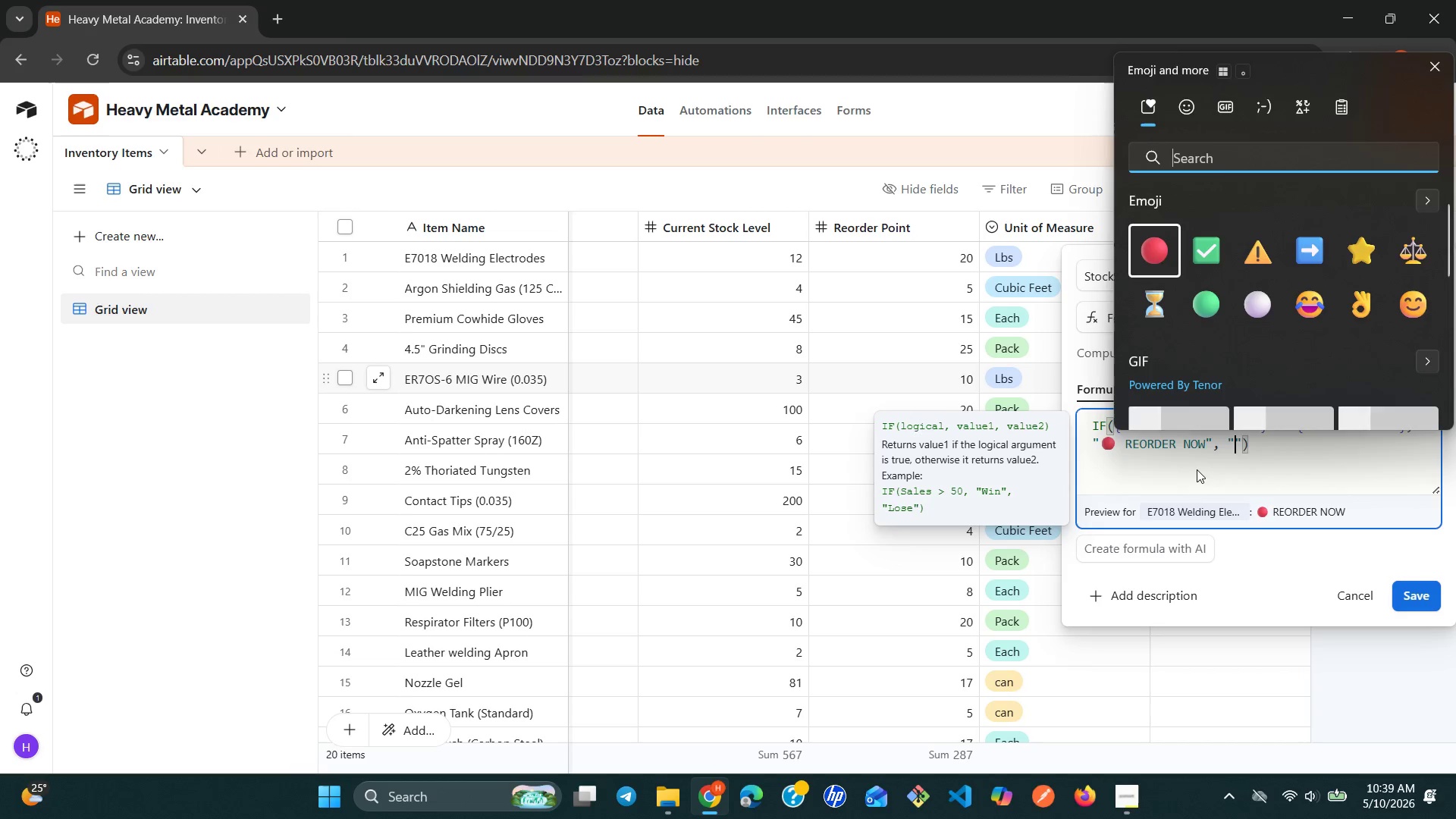 
key(ArrowRight)
 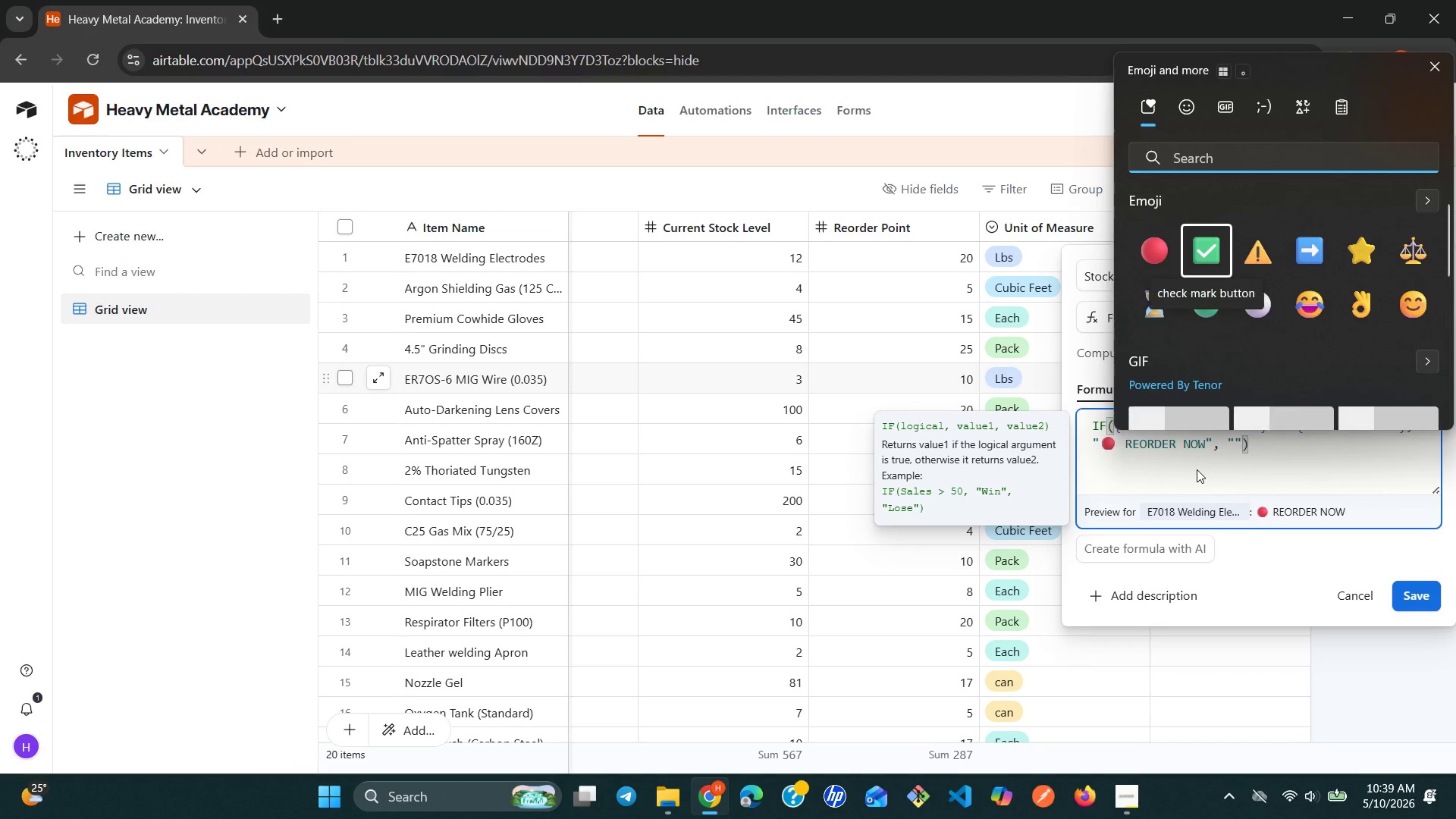 
key(Enter)
 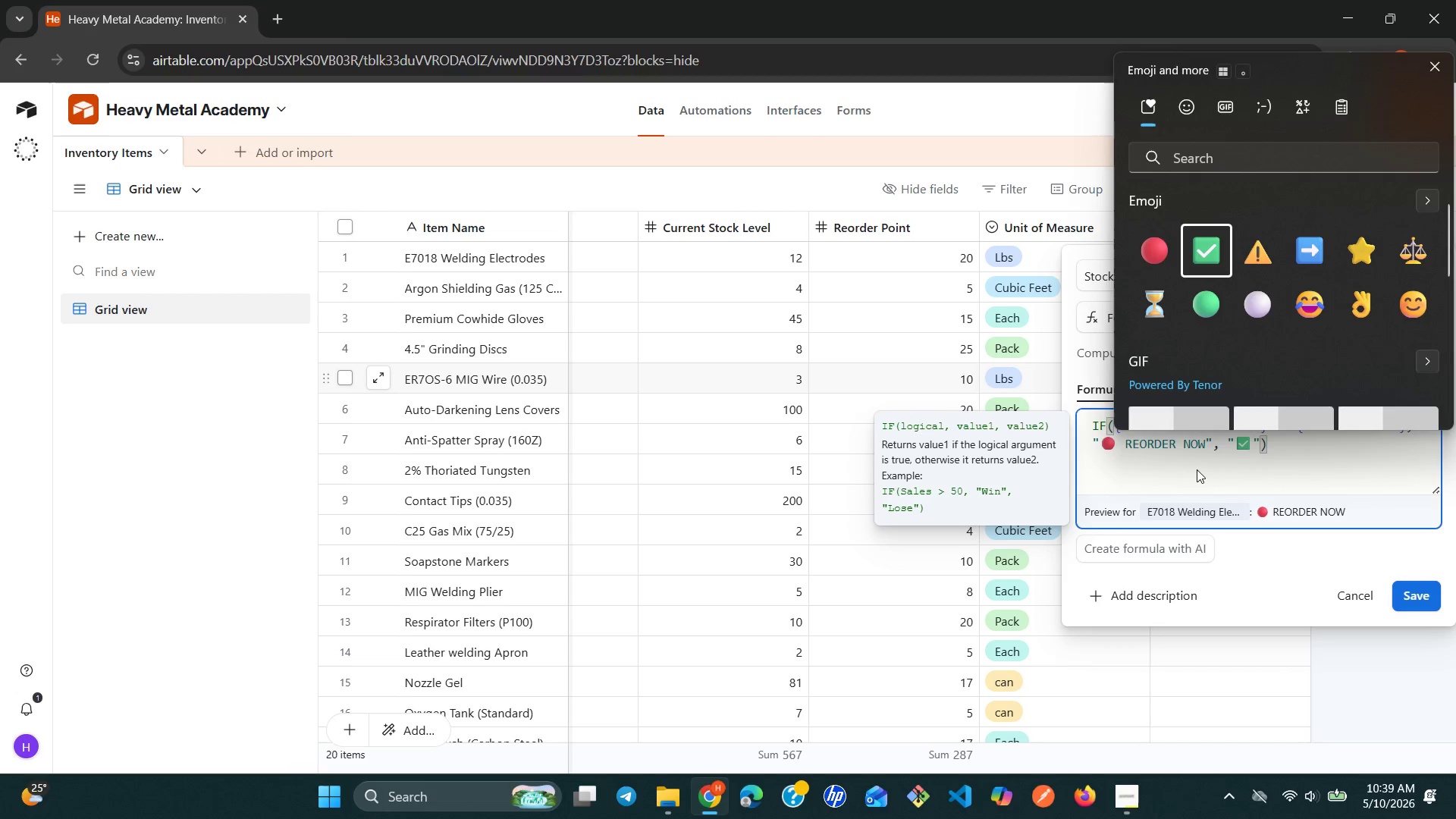 
type( OK)
 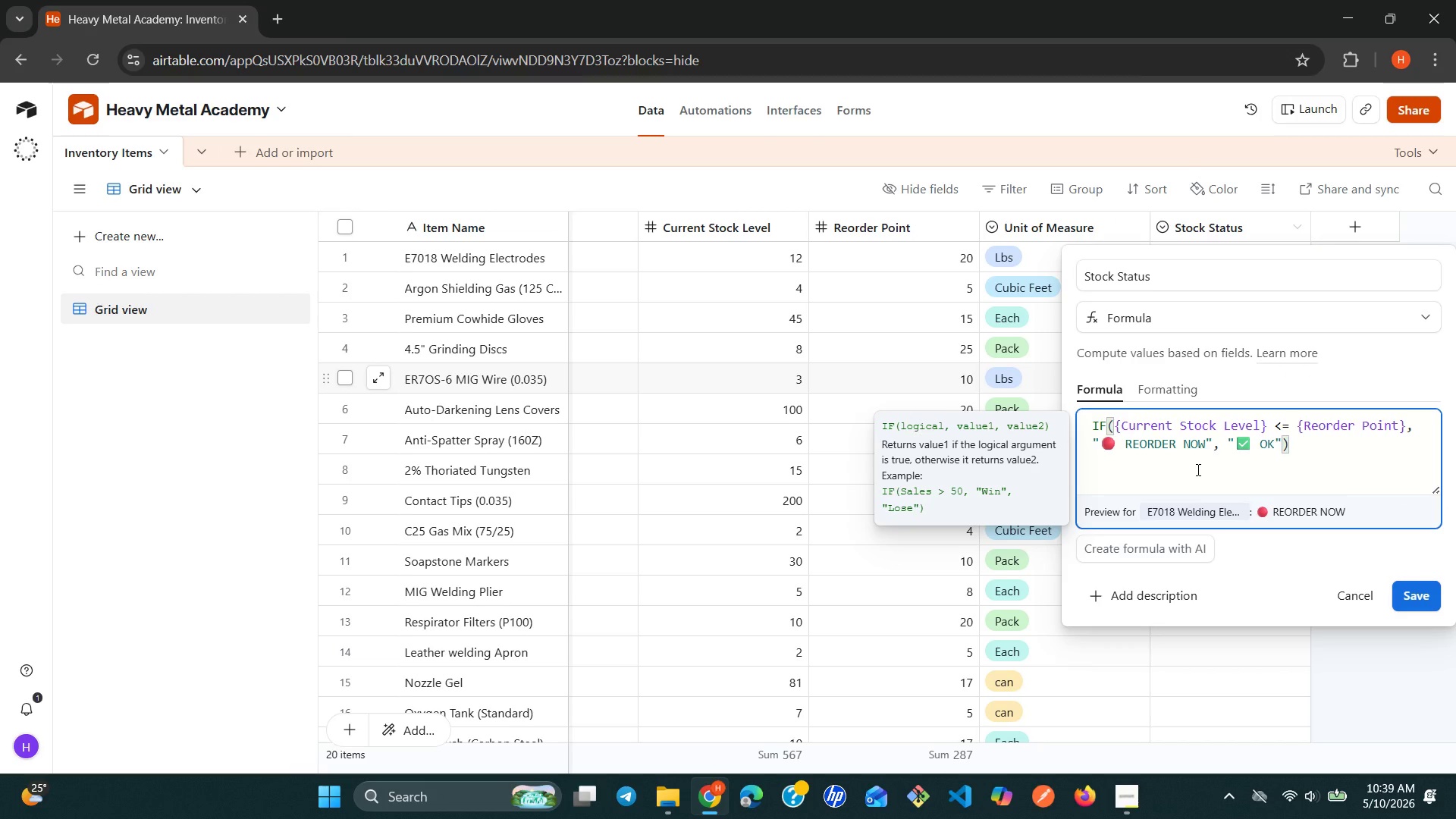 
left_click([1408, 589])
 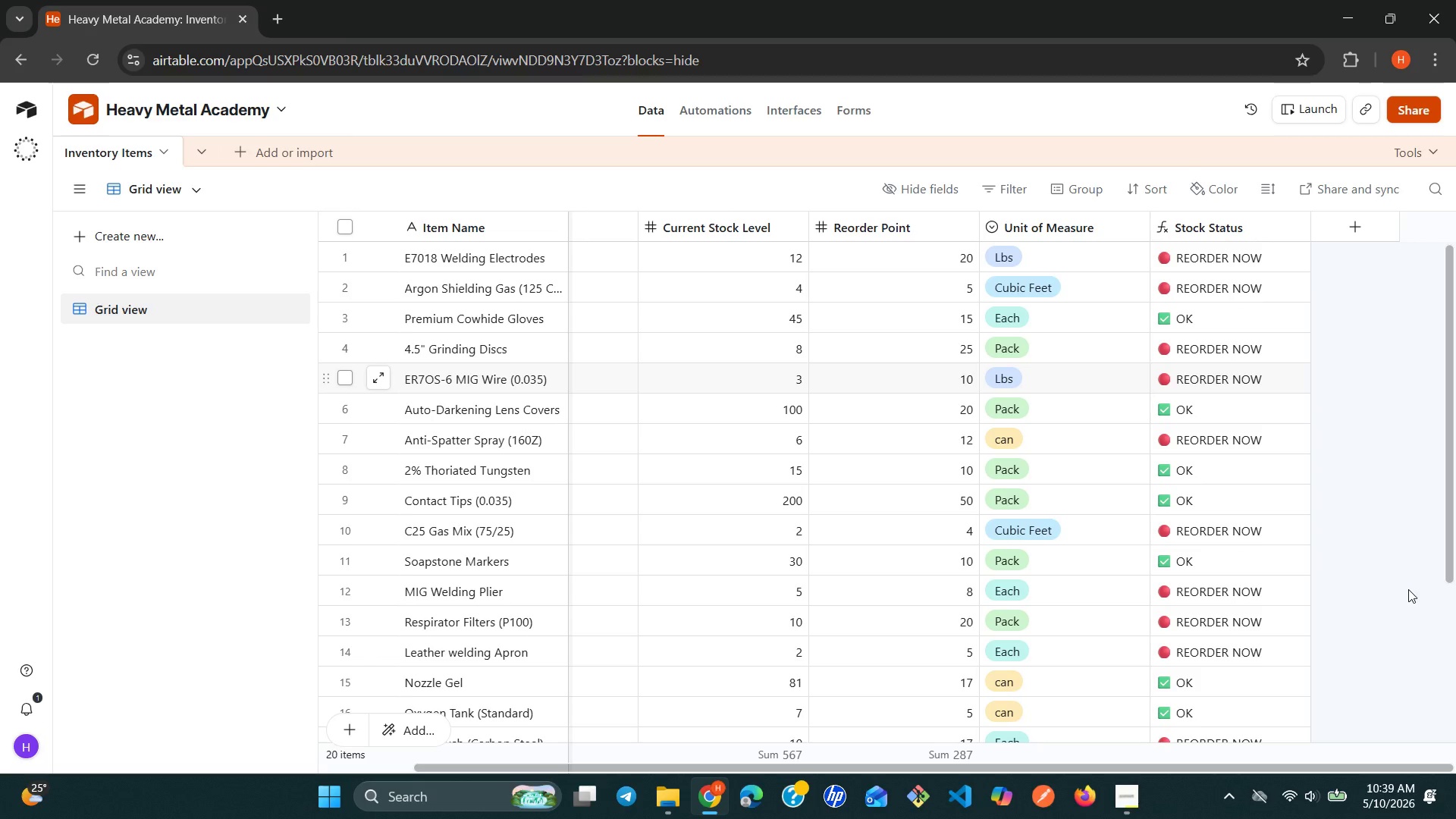 
wait(25.12)
 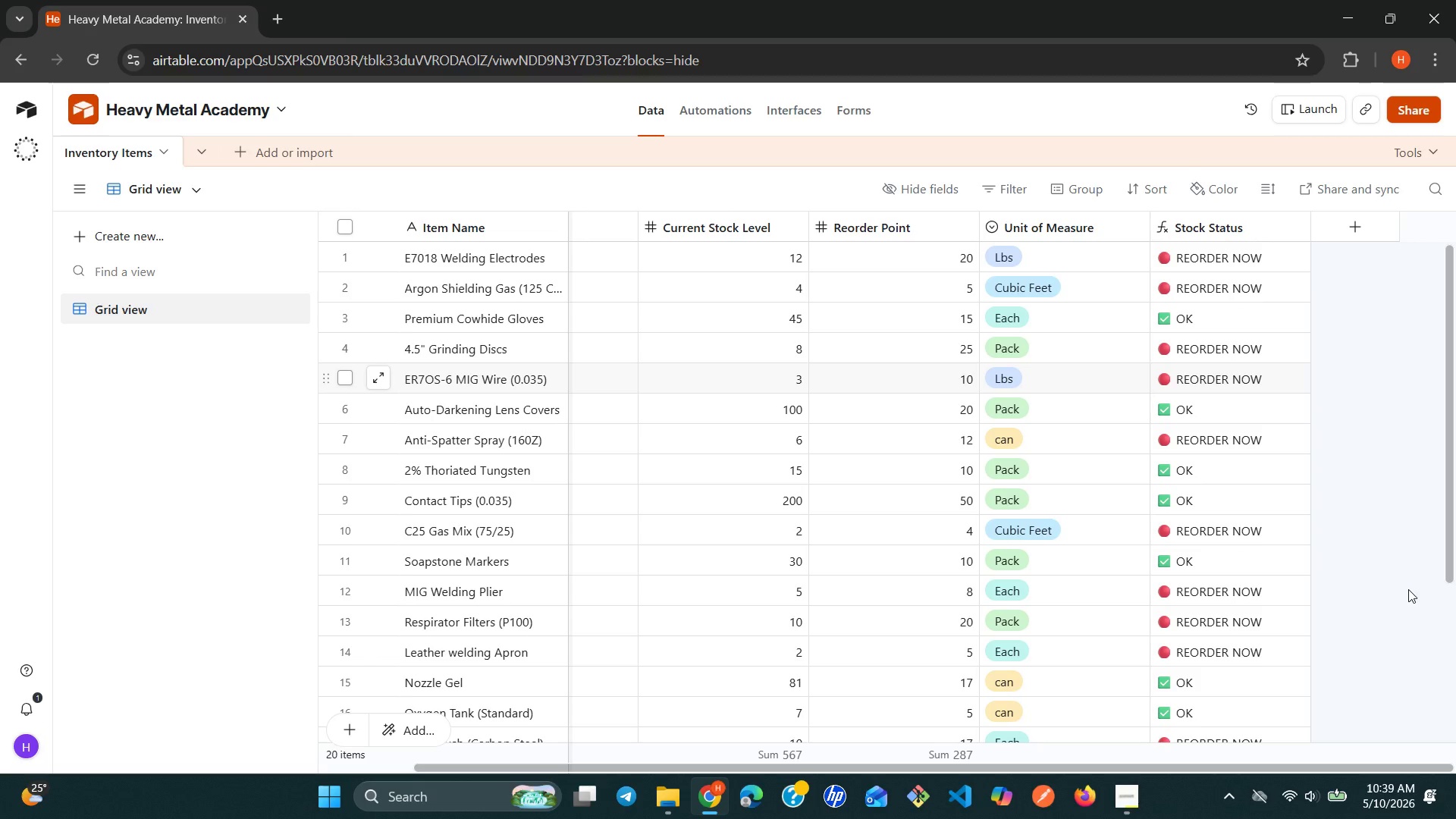 
left_click([1364, 231])
 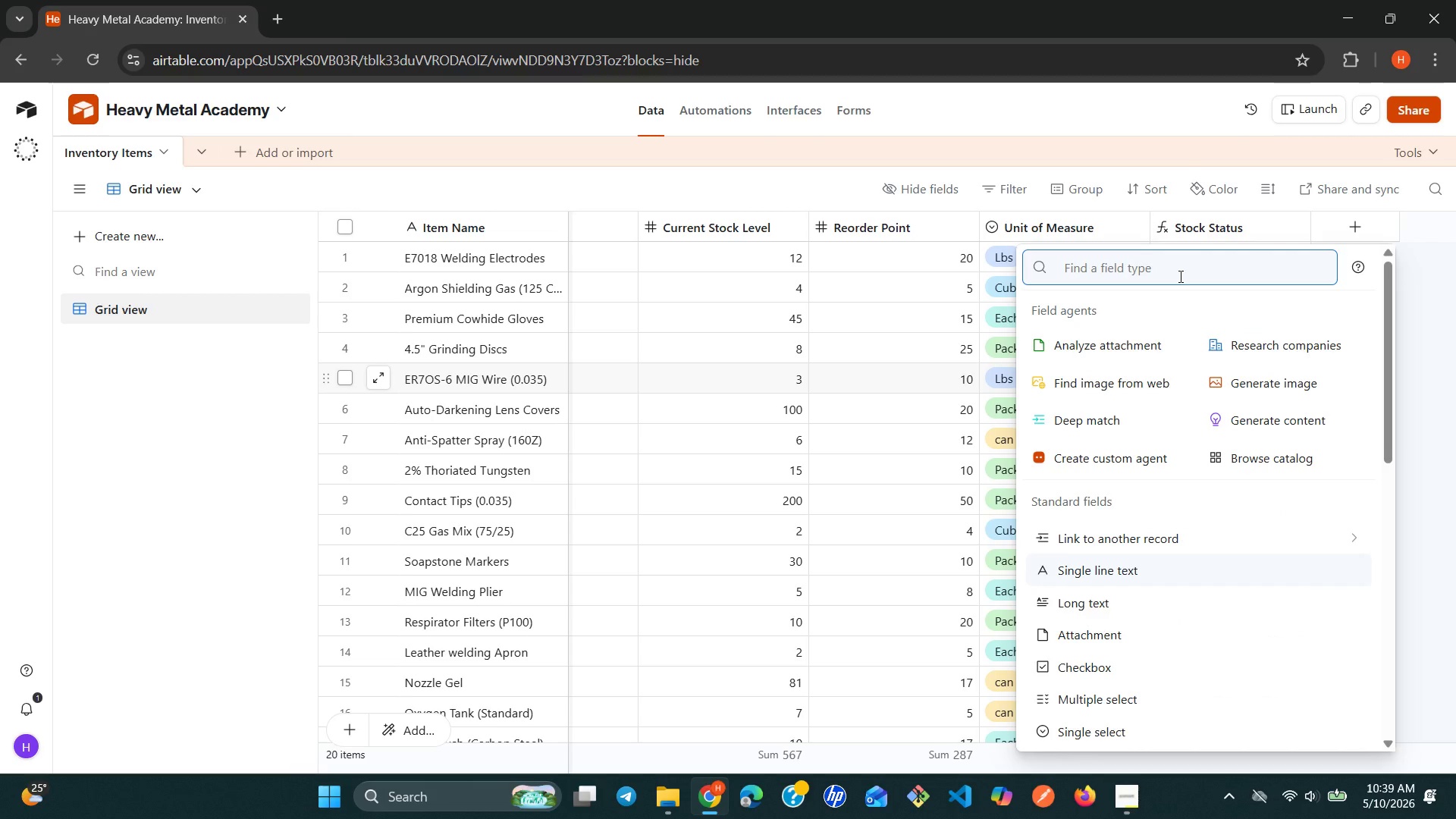 
type(fo)
 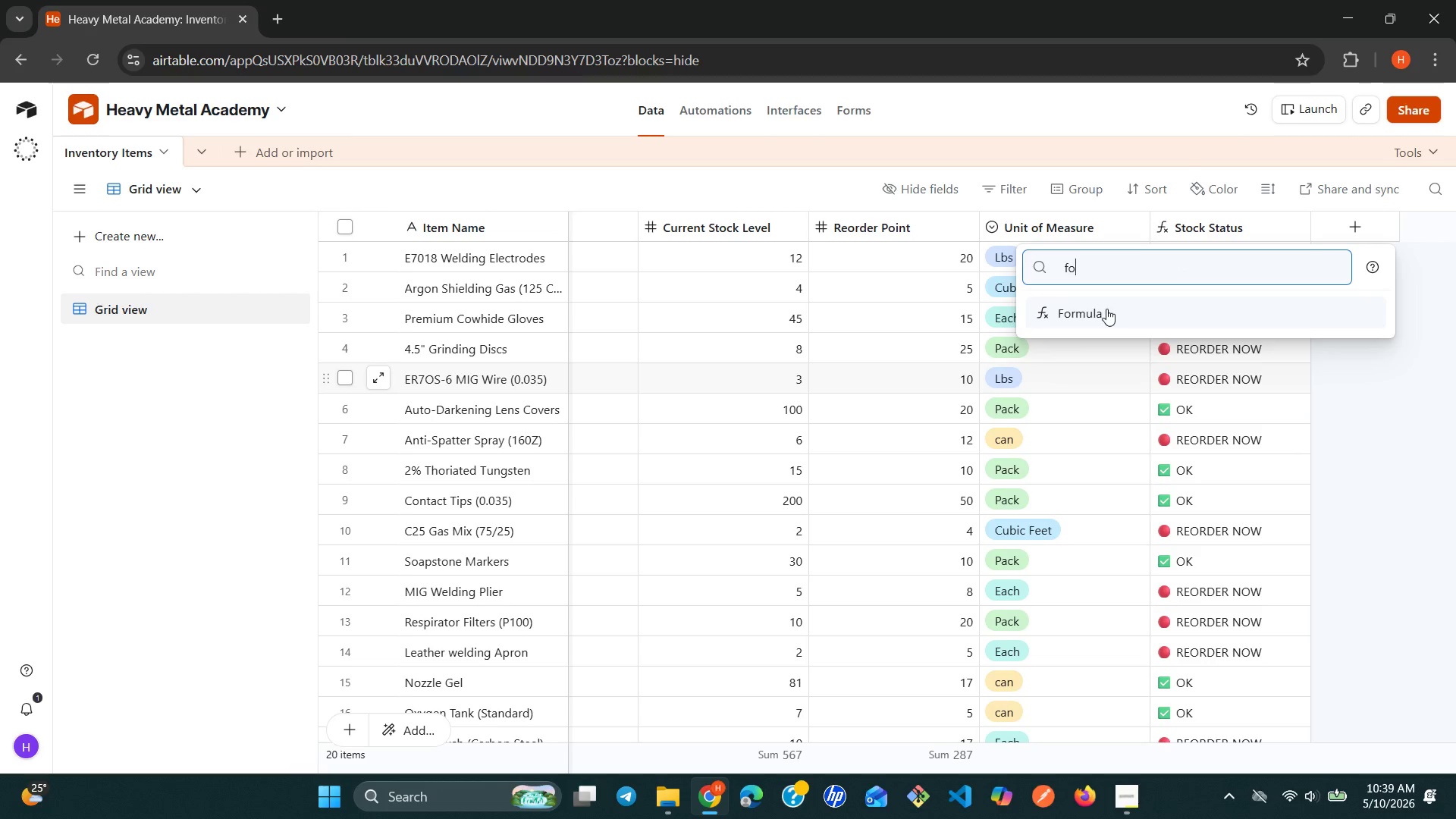 
left_click([1103, 312])
 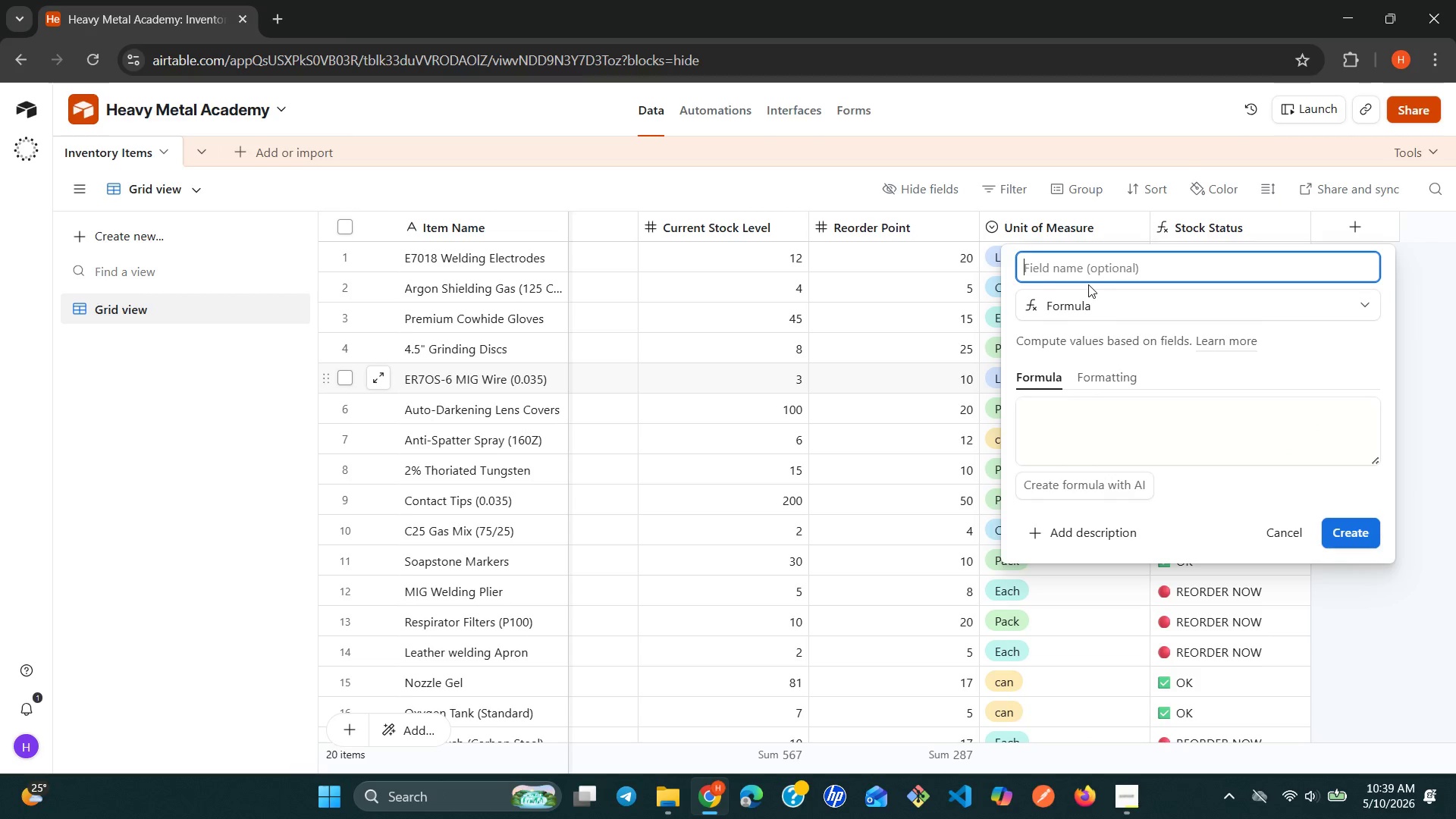 
type(Item Count)
 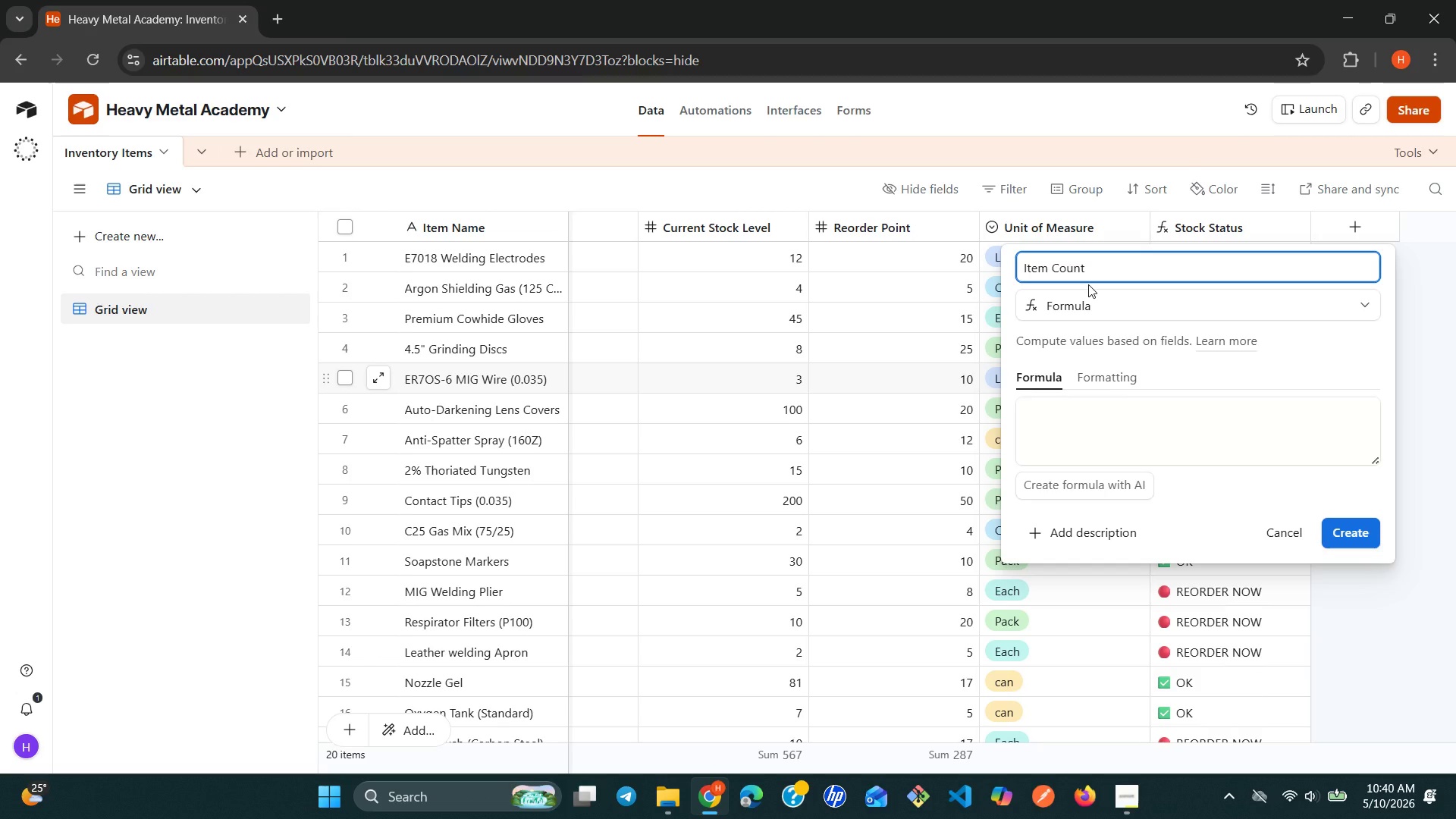 
left_click([1081, 438])
 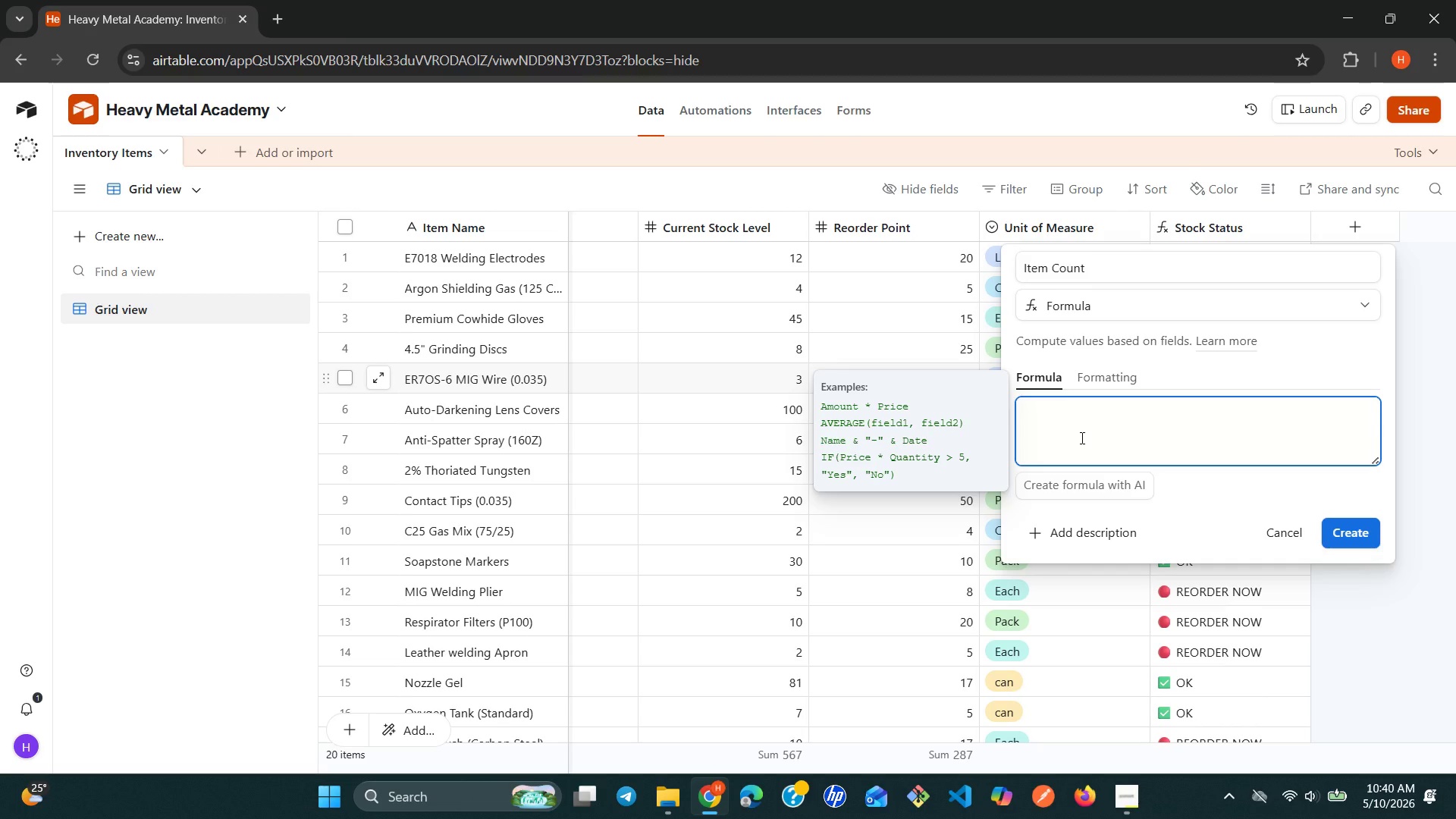 
key(1)
 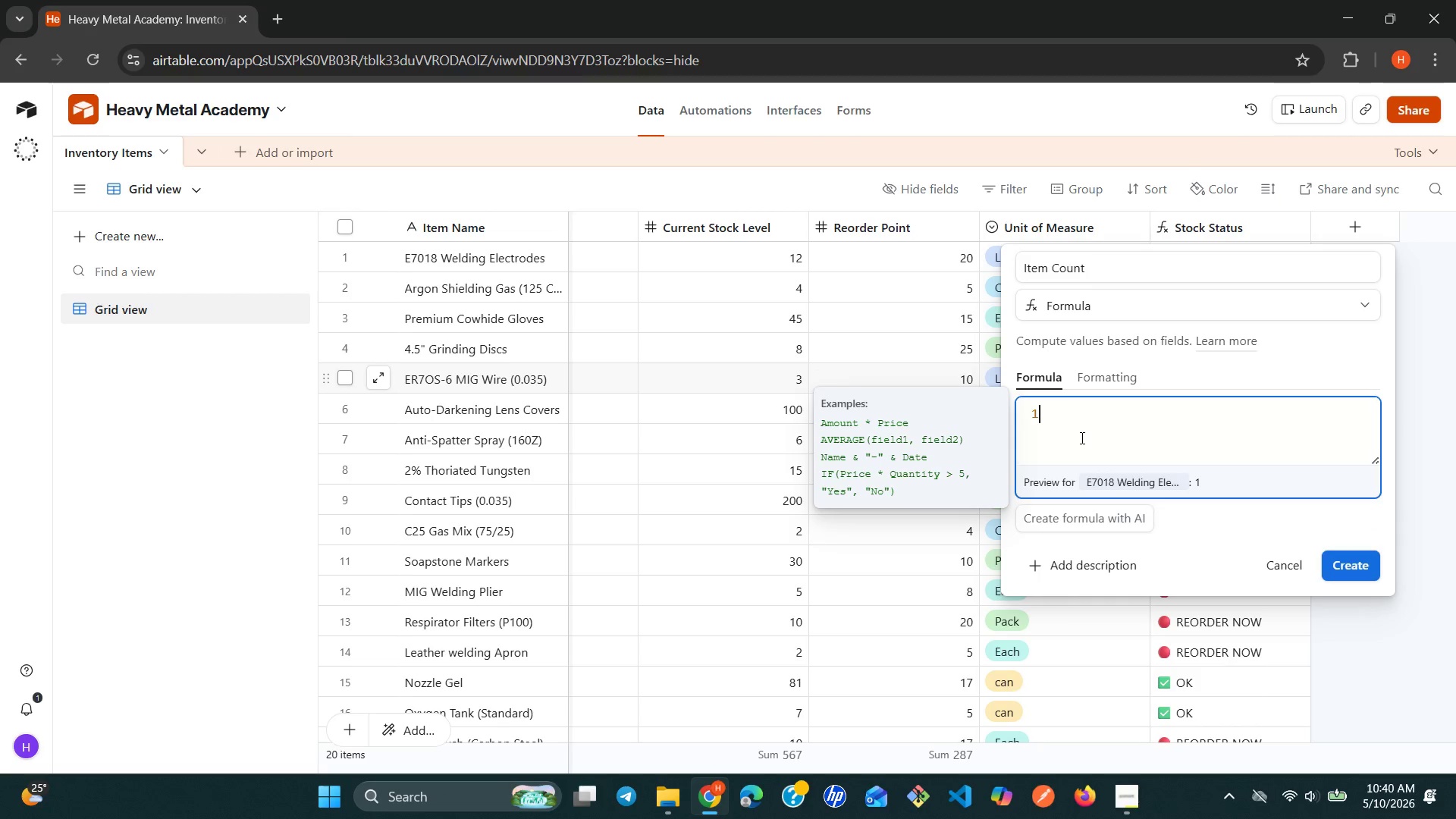 
wait(8.97)
 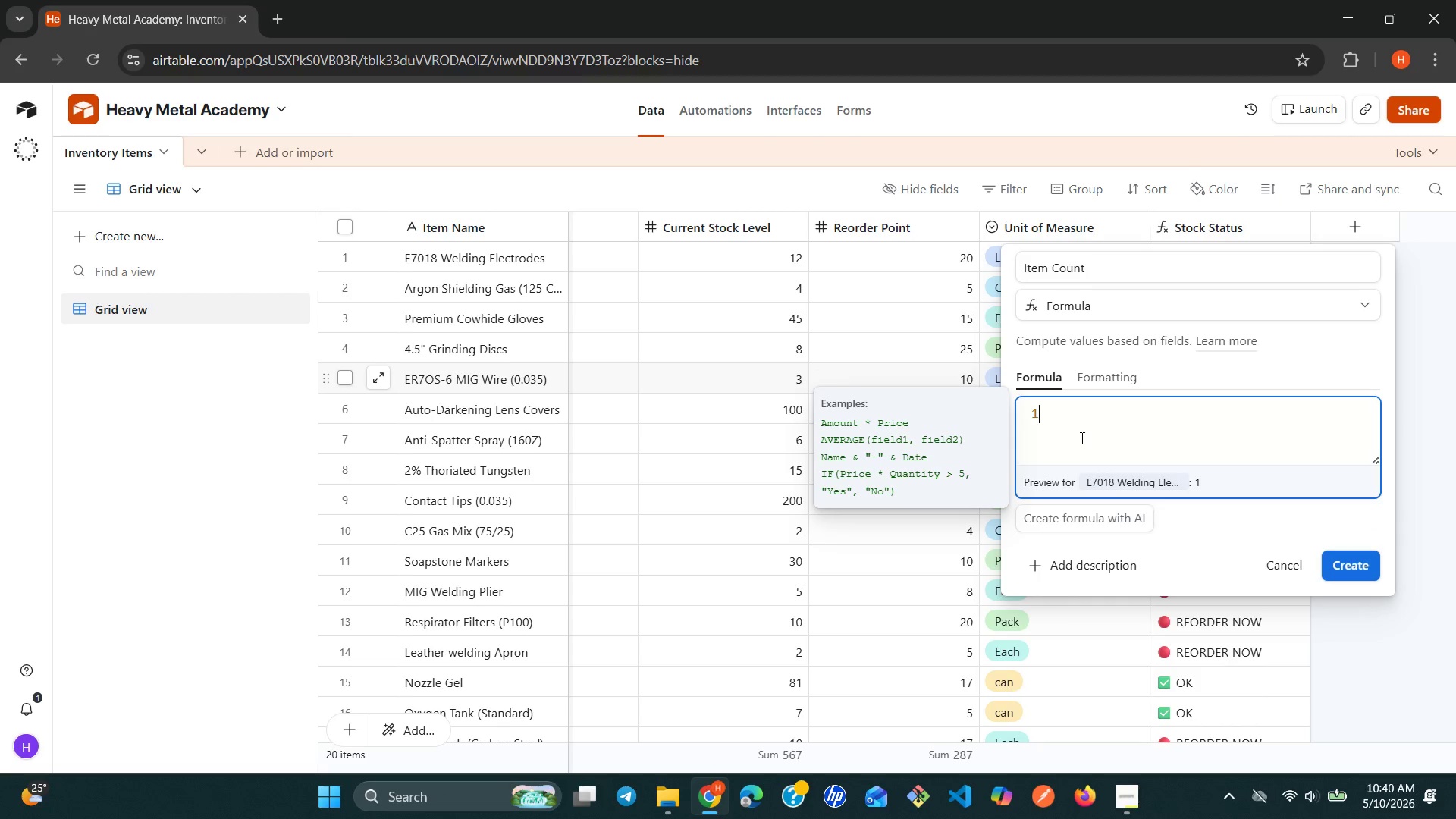 
left_click([1345, 565])
 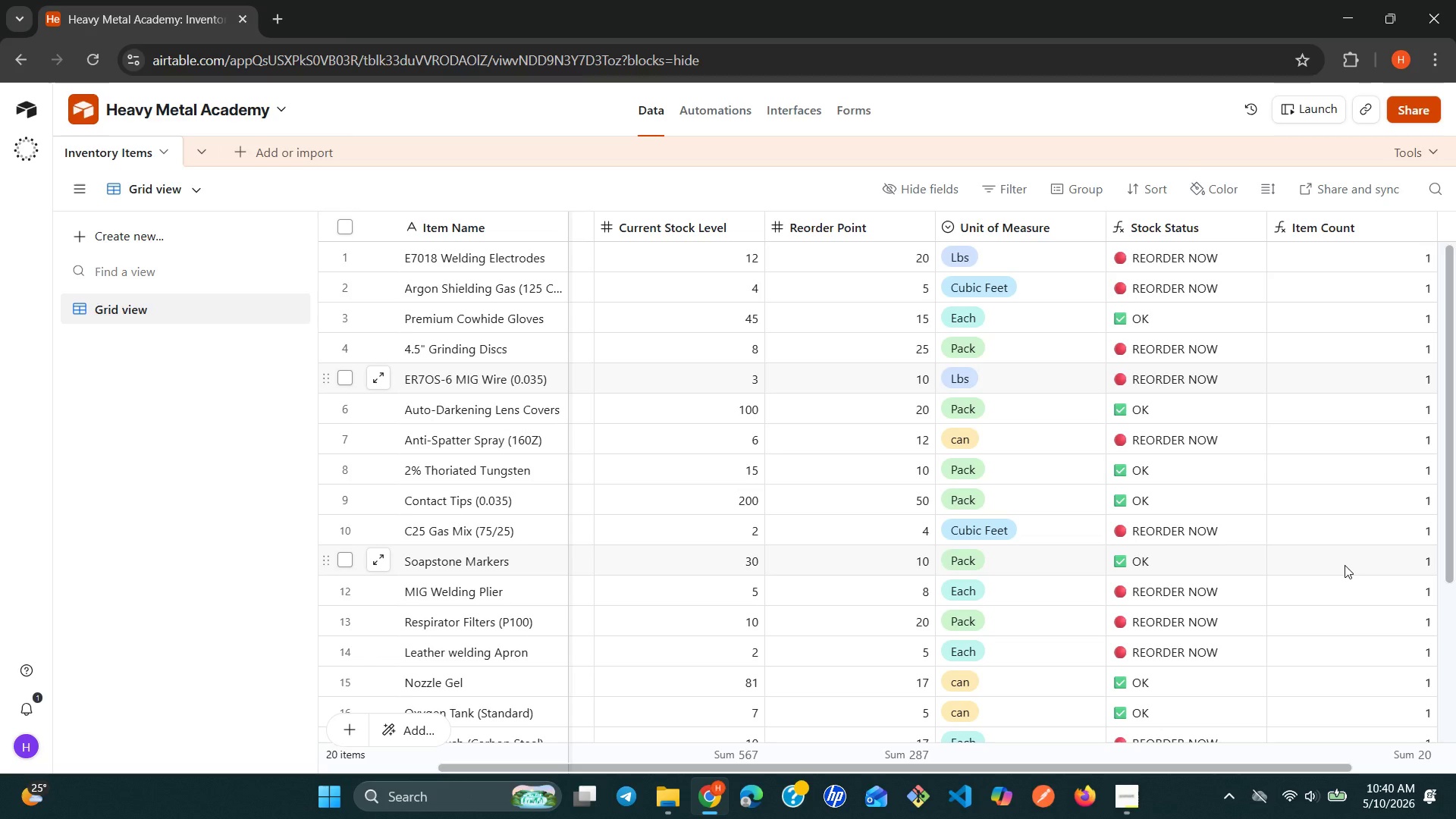 
wait(19.66)
 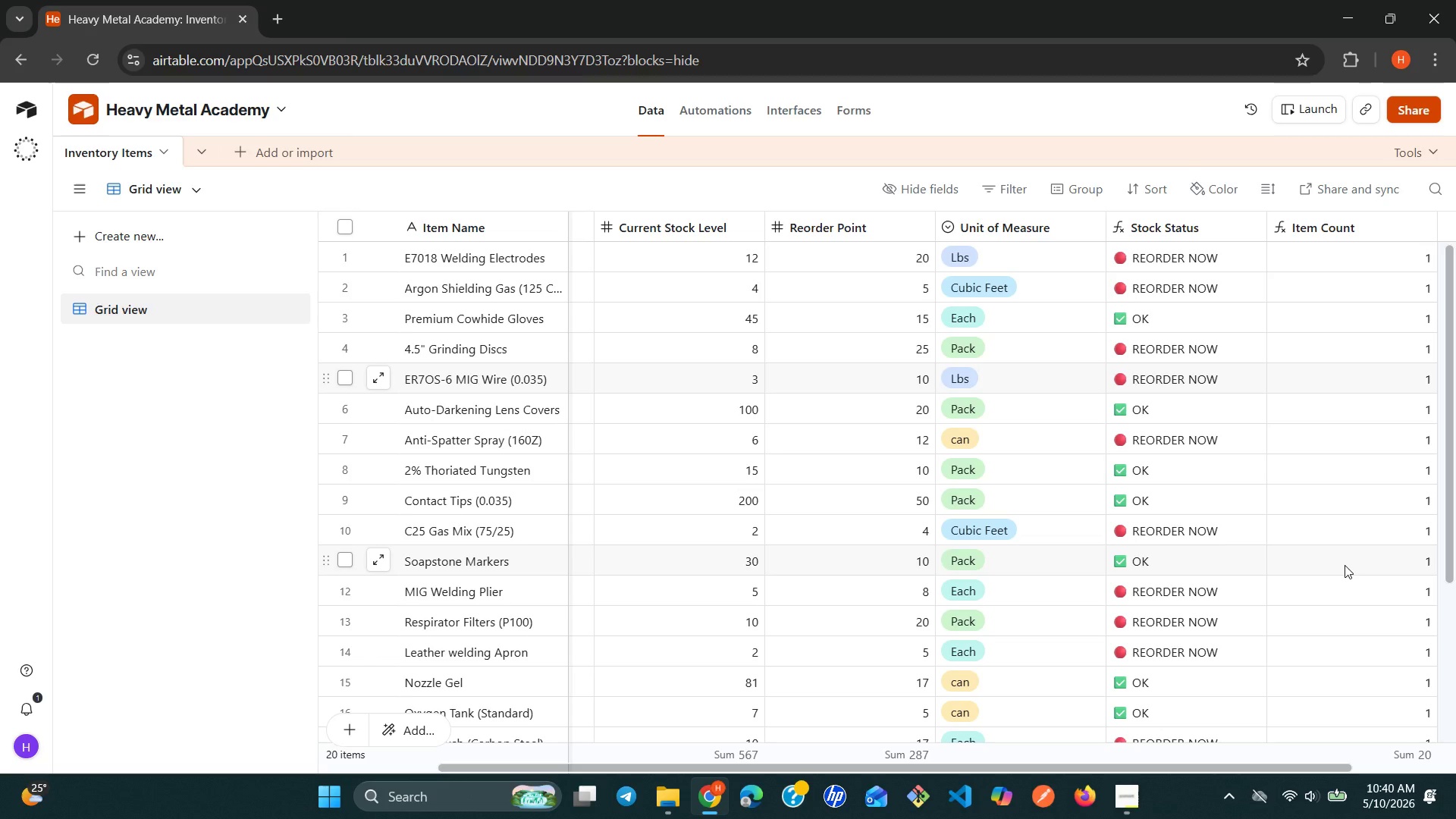 
left_click([208, 153])
 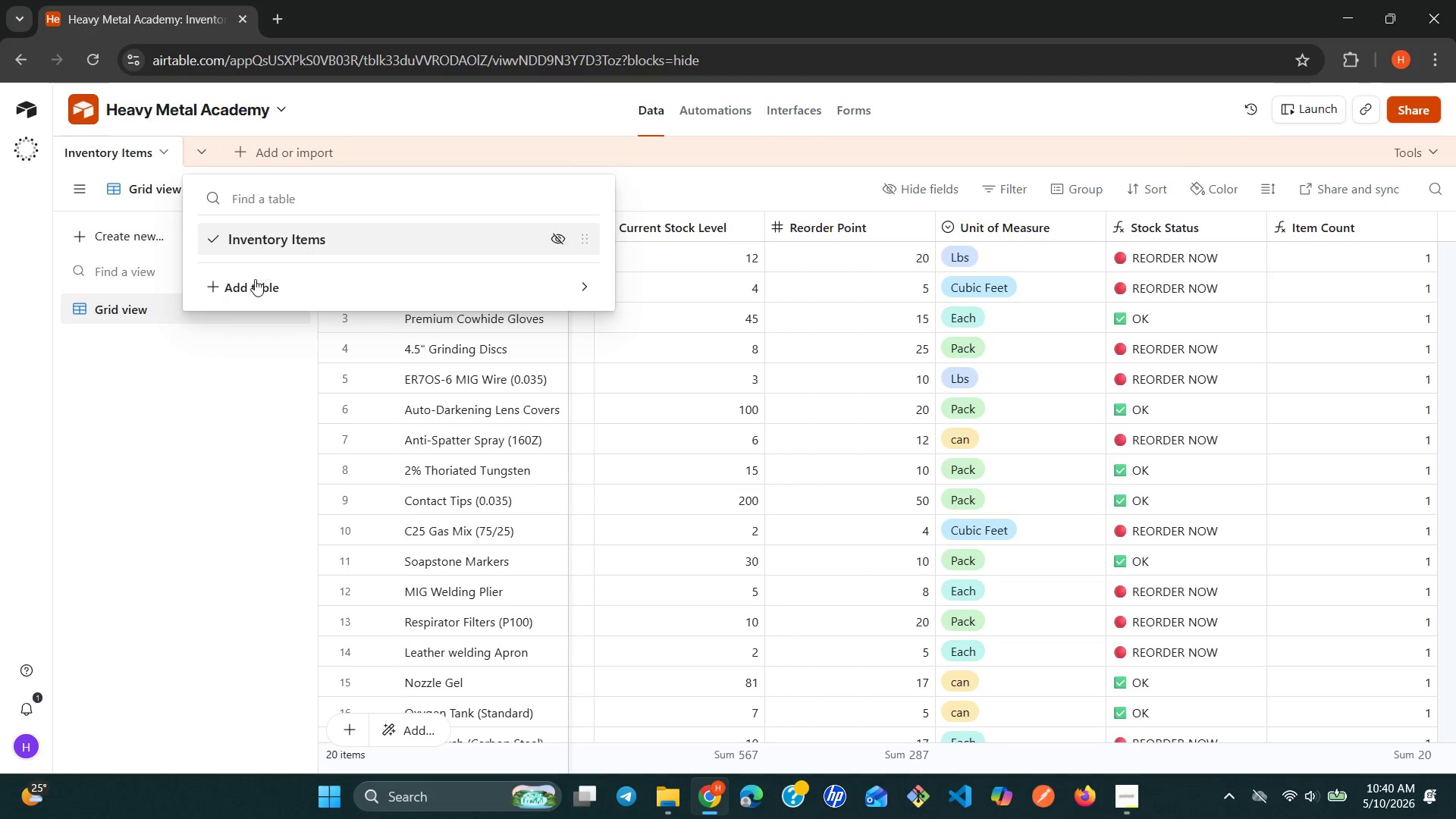 
left_click([255, 279])
 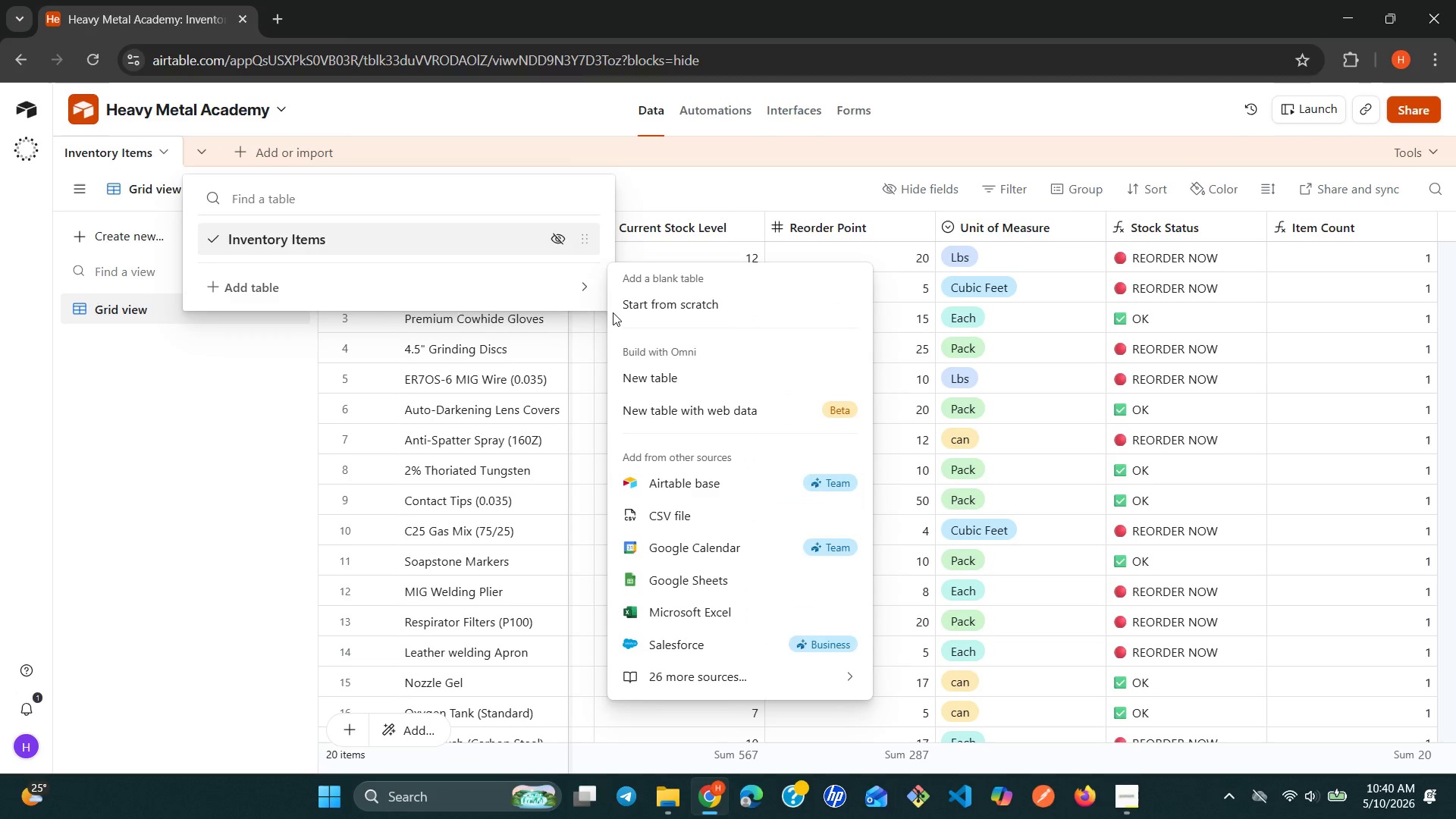 
left_click([624, 310])
 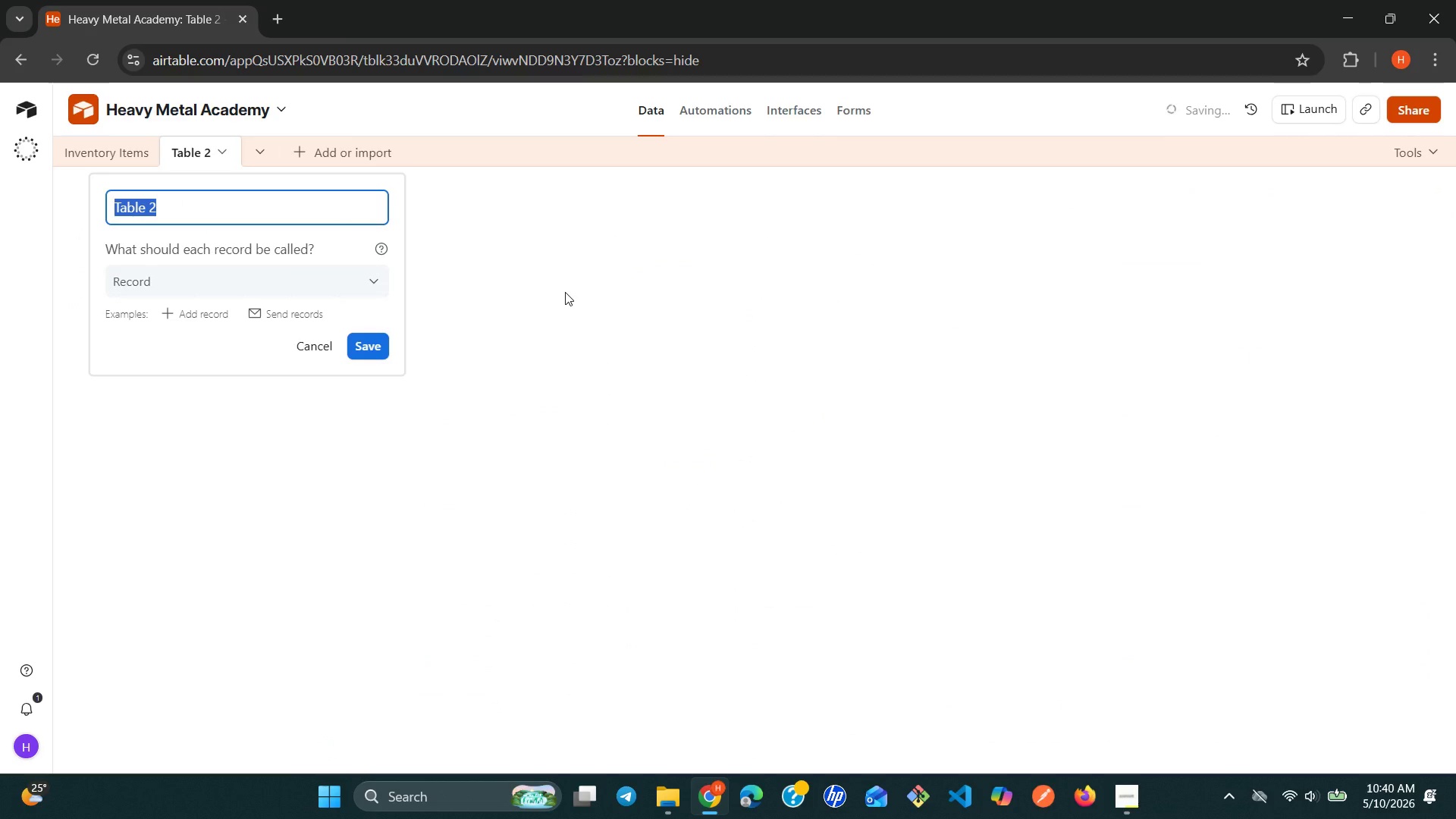 
type(Vendors)
 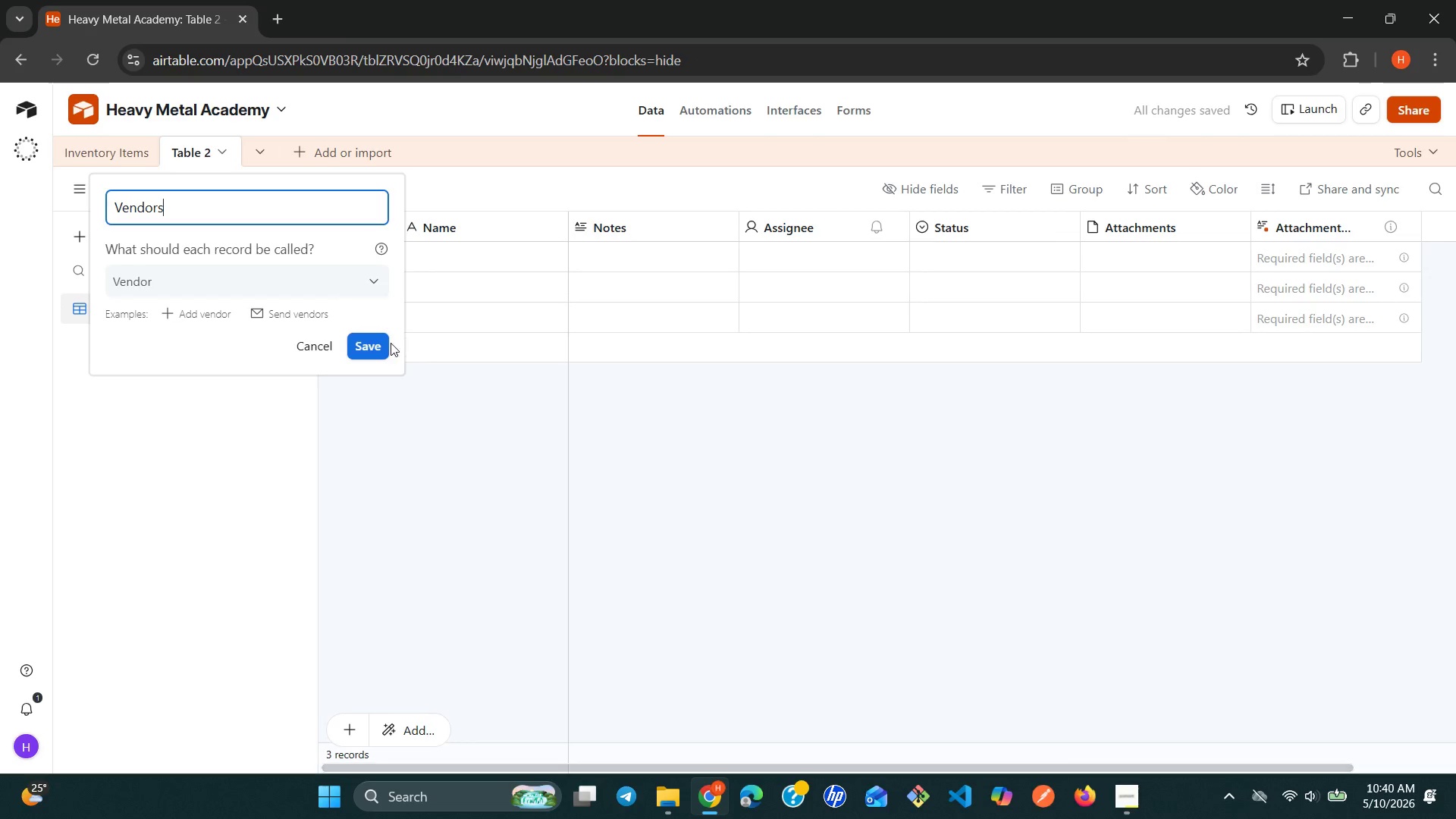 
left_click([380, 347])
 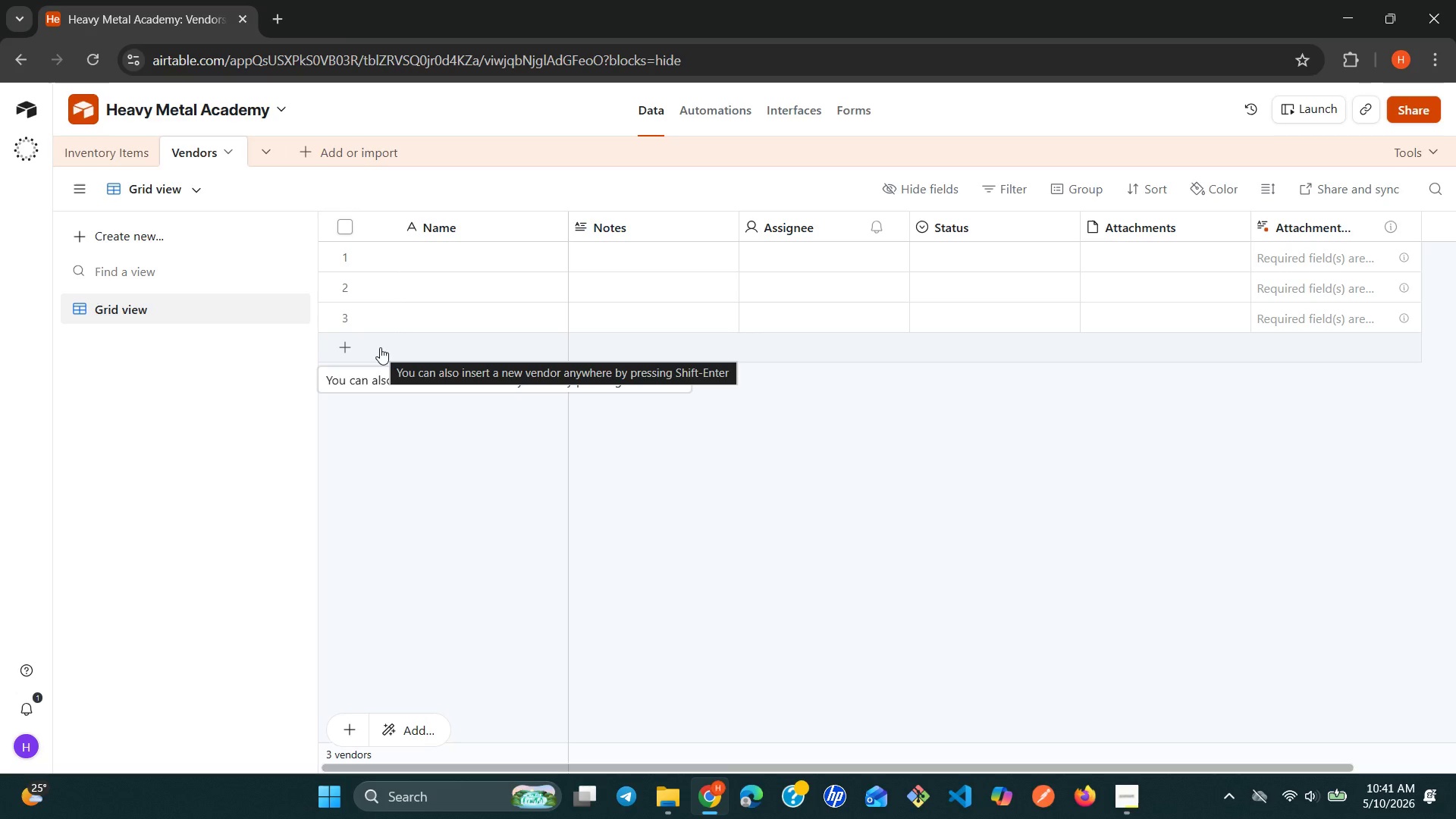 
wait(37.47)
 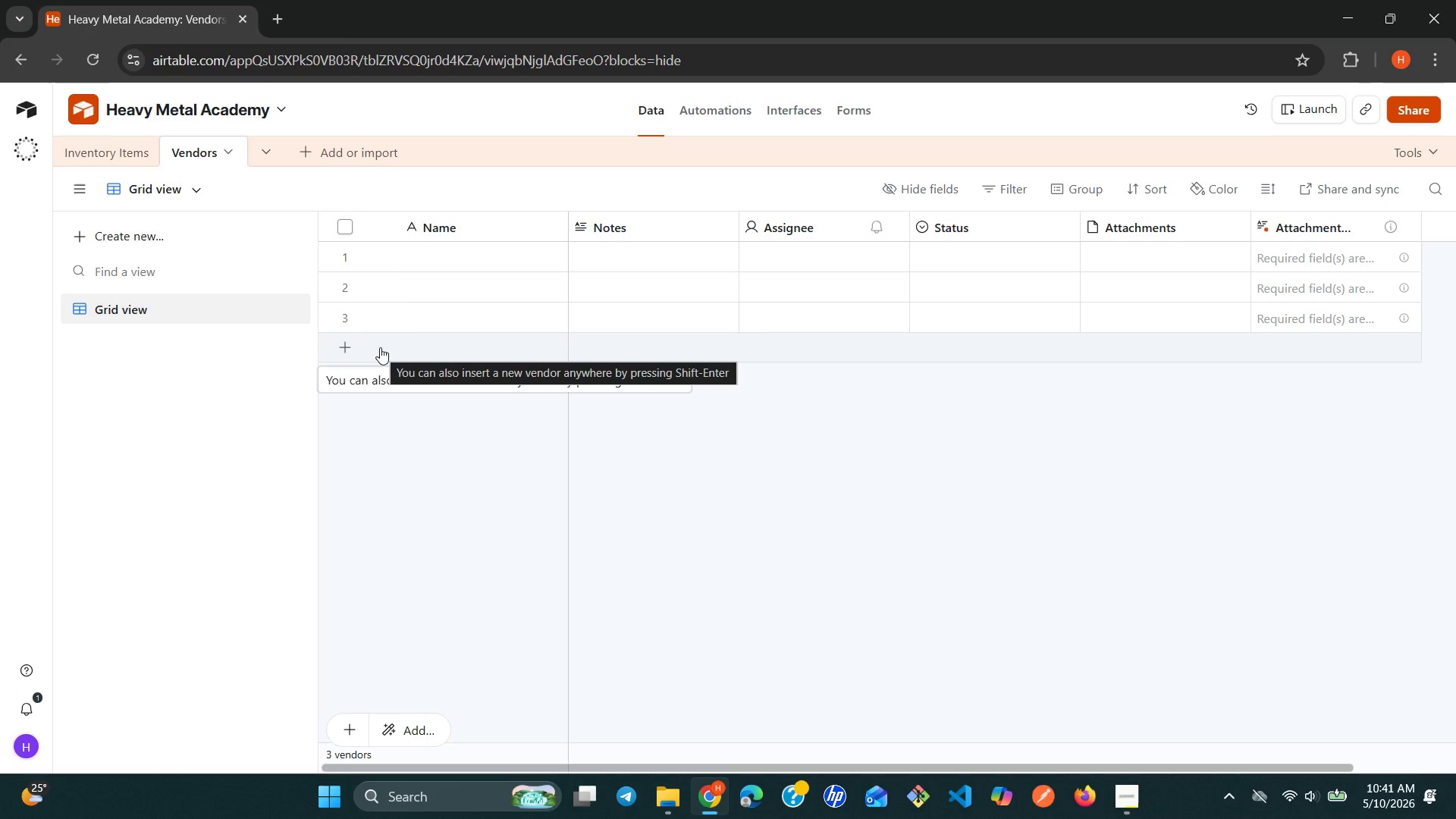 
left_click([469, 221])
 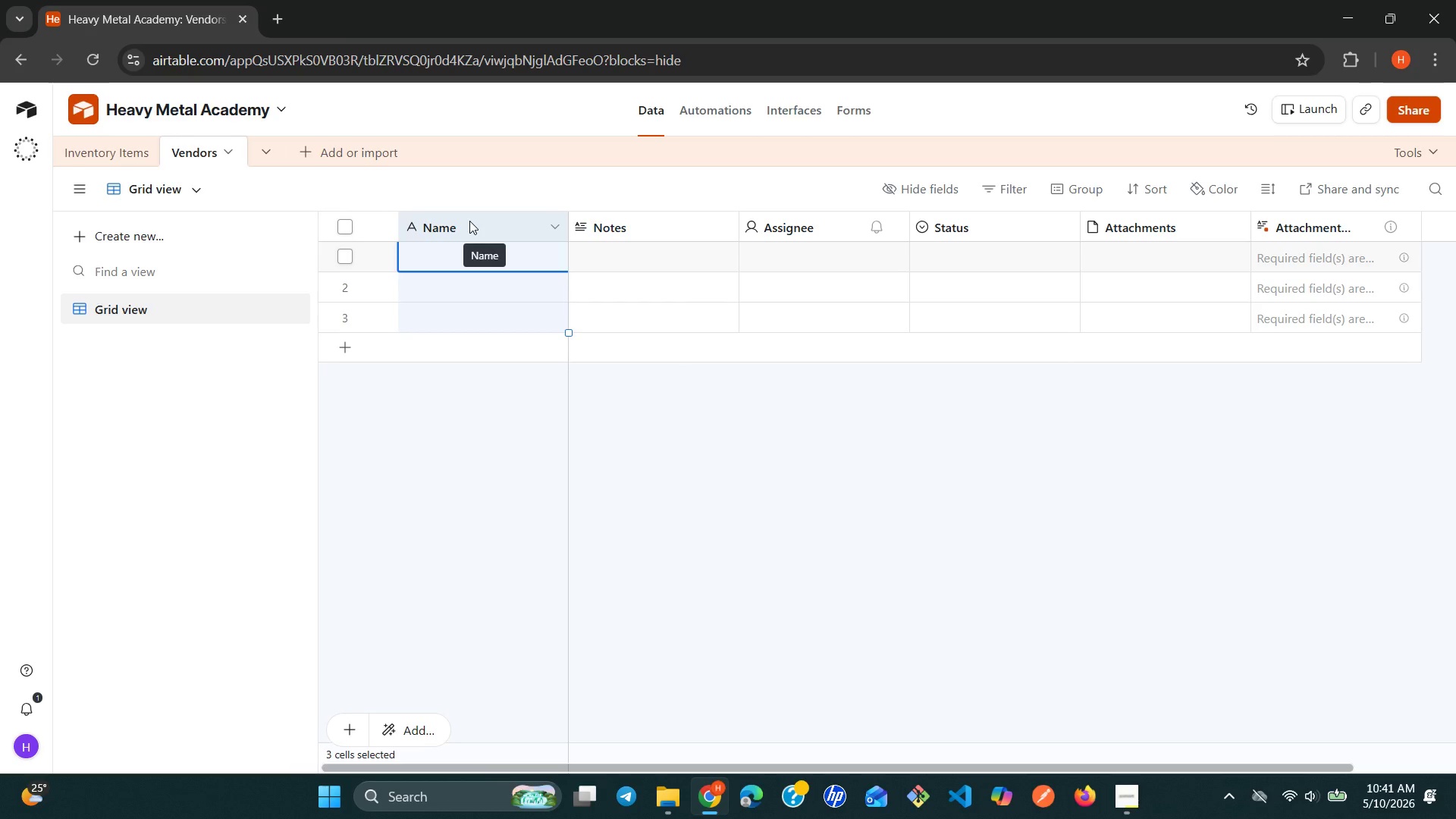 
double_click([469, 221])
 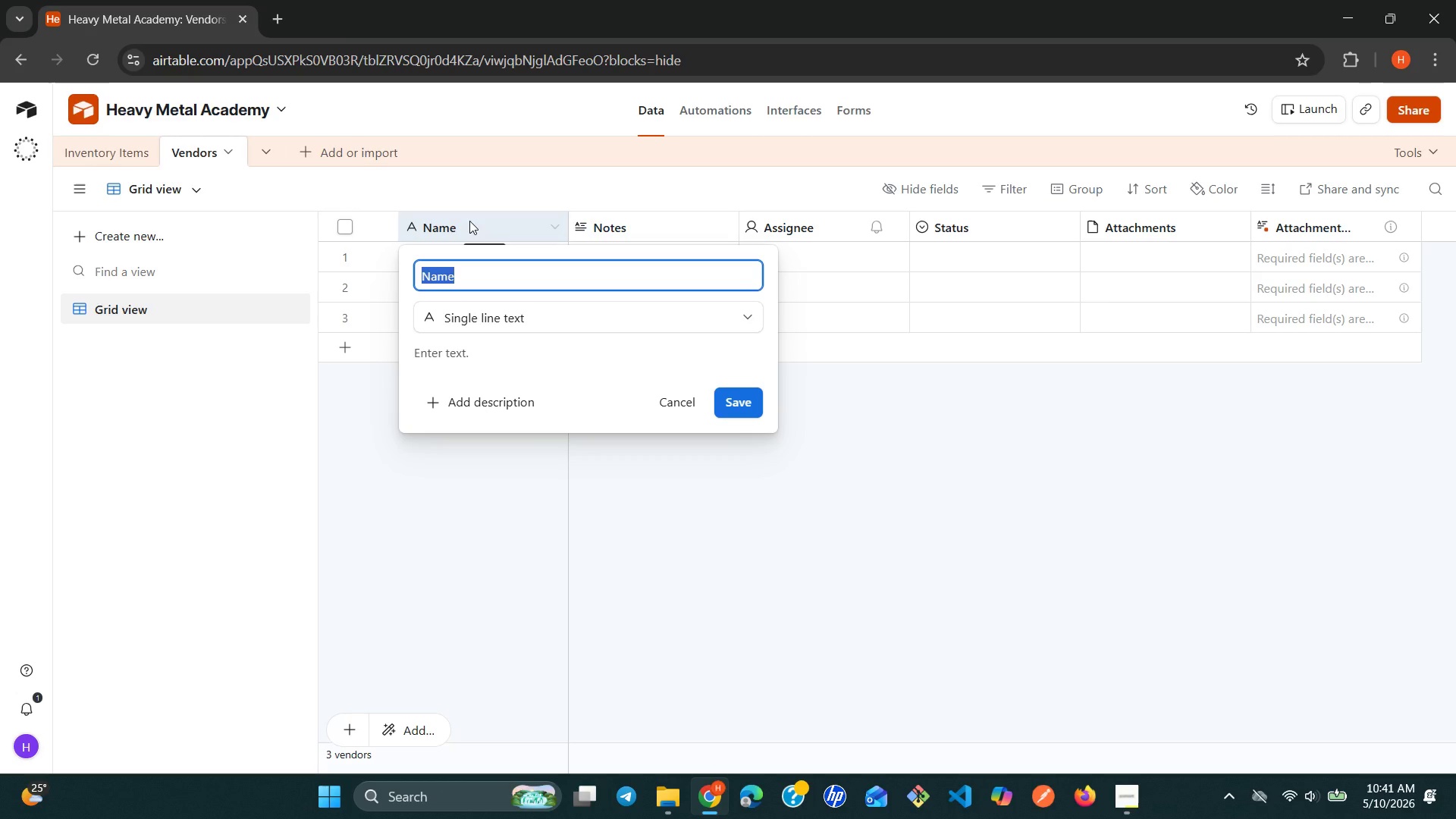 
type(Vendor Name)
 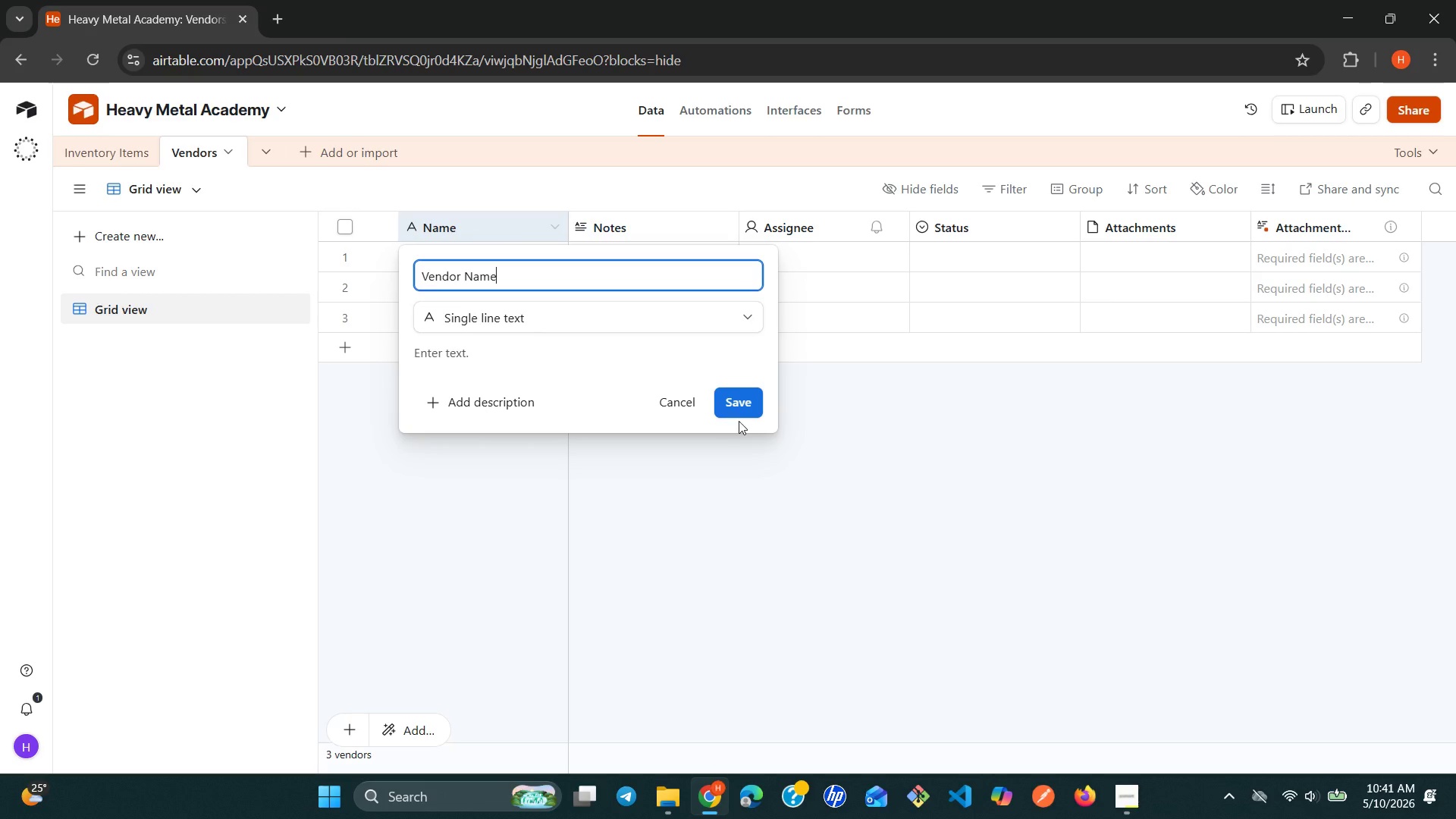 
left_click([745, 413])
 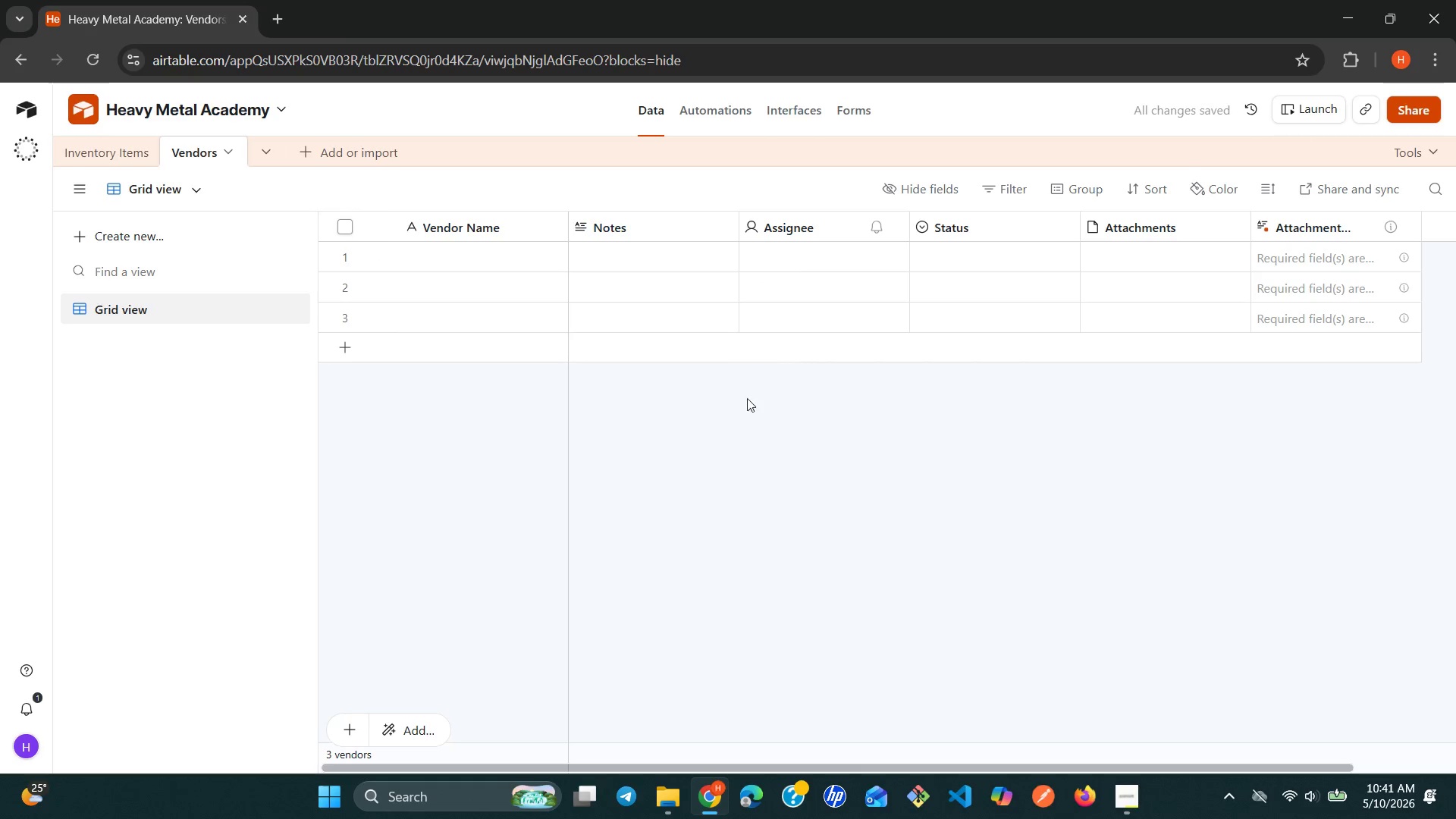 
left_click([703, 224])
 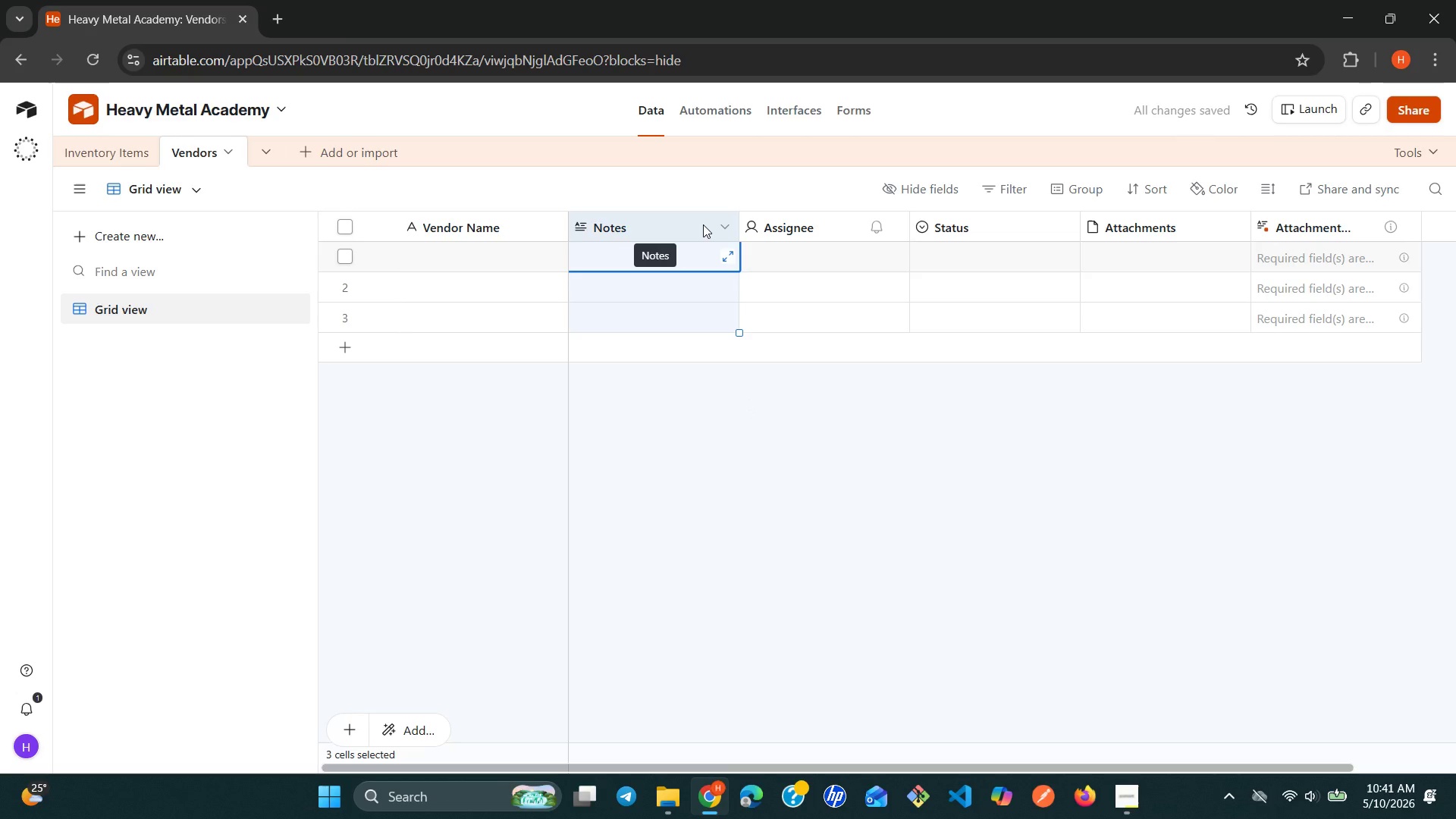 
right_click([703, 224])
 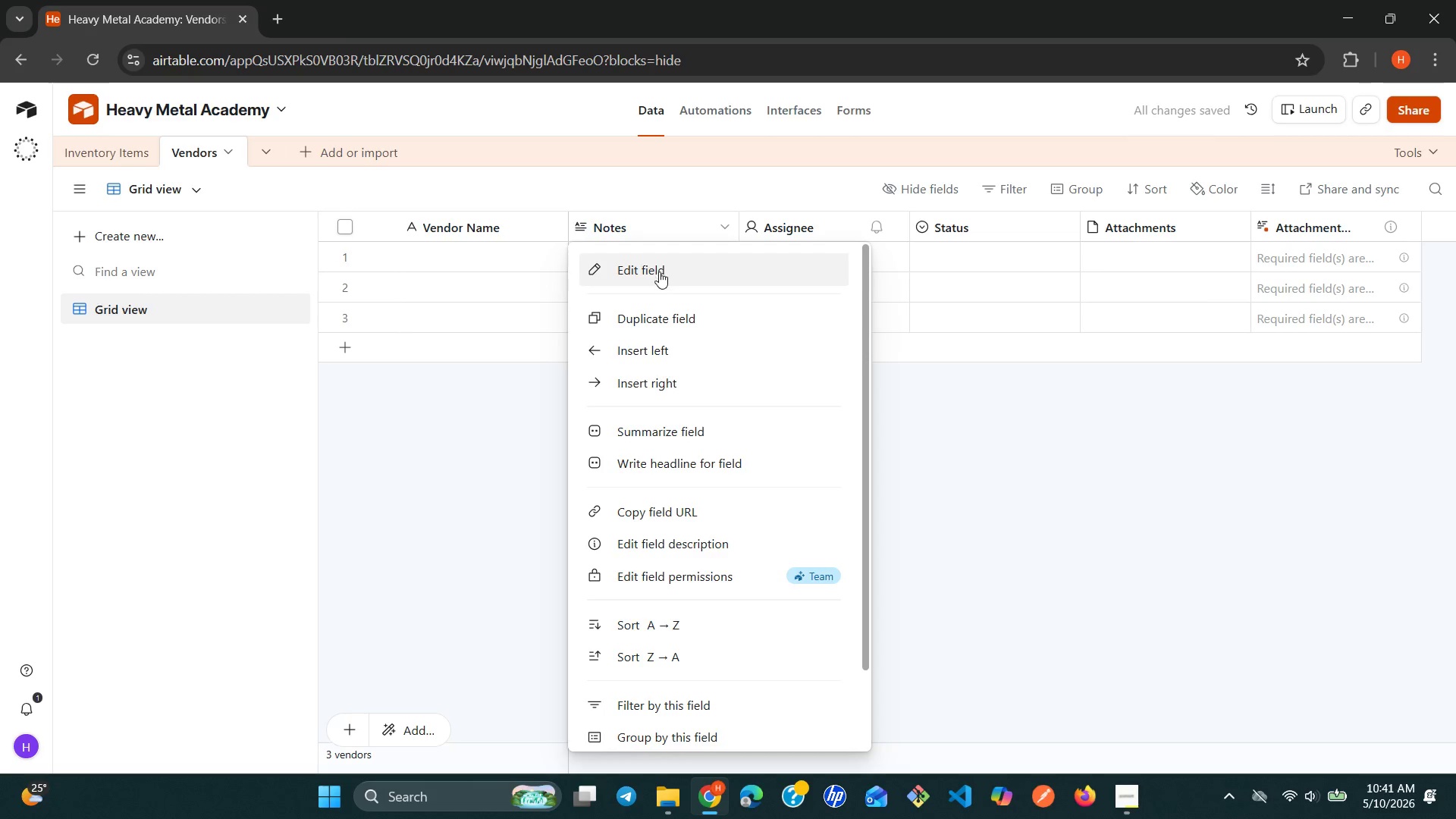 
left_click([659, 271])
 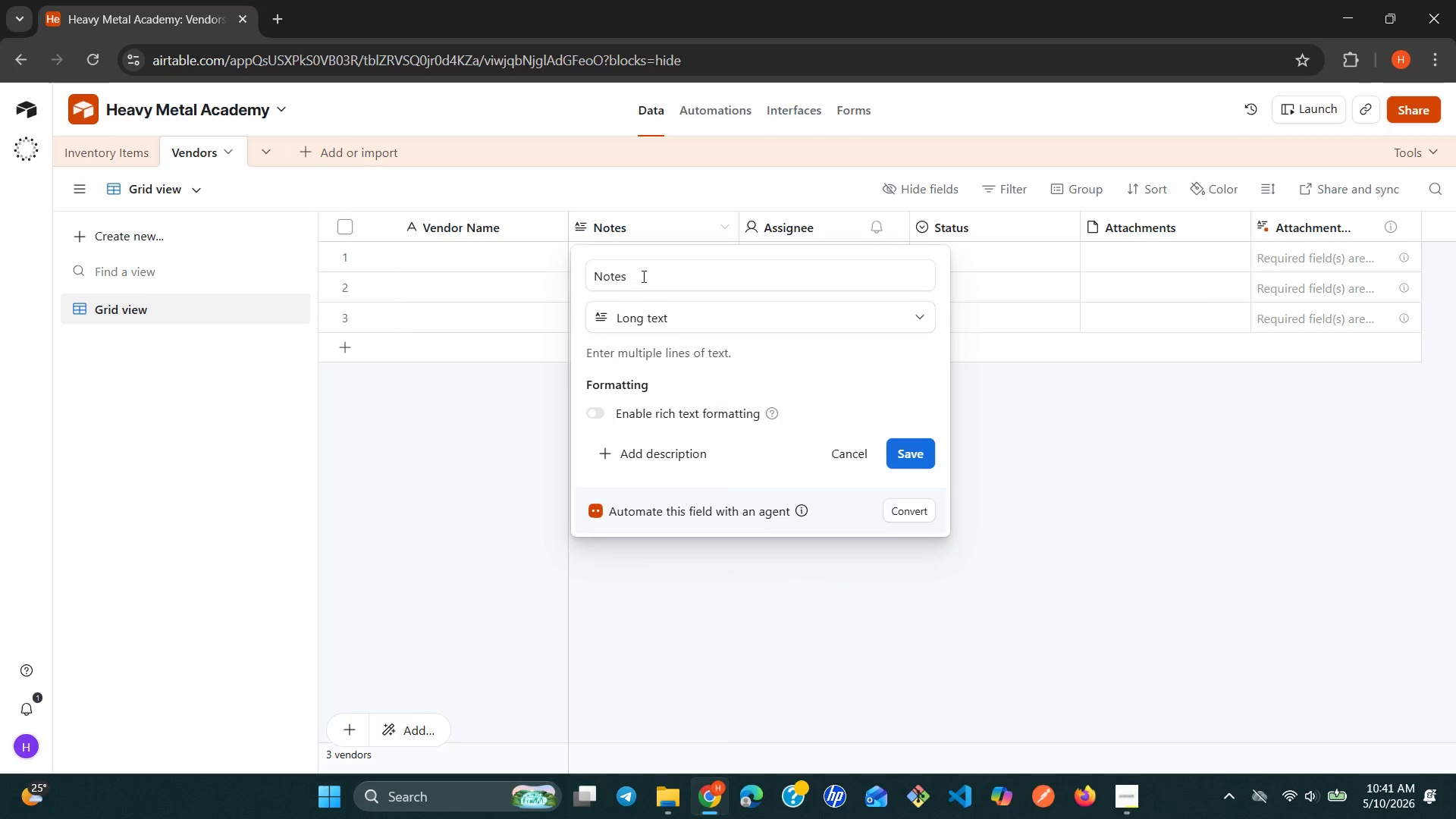 
double_click([642, 276])
 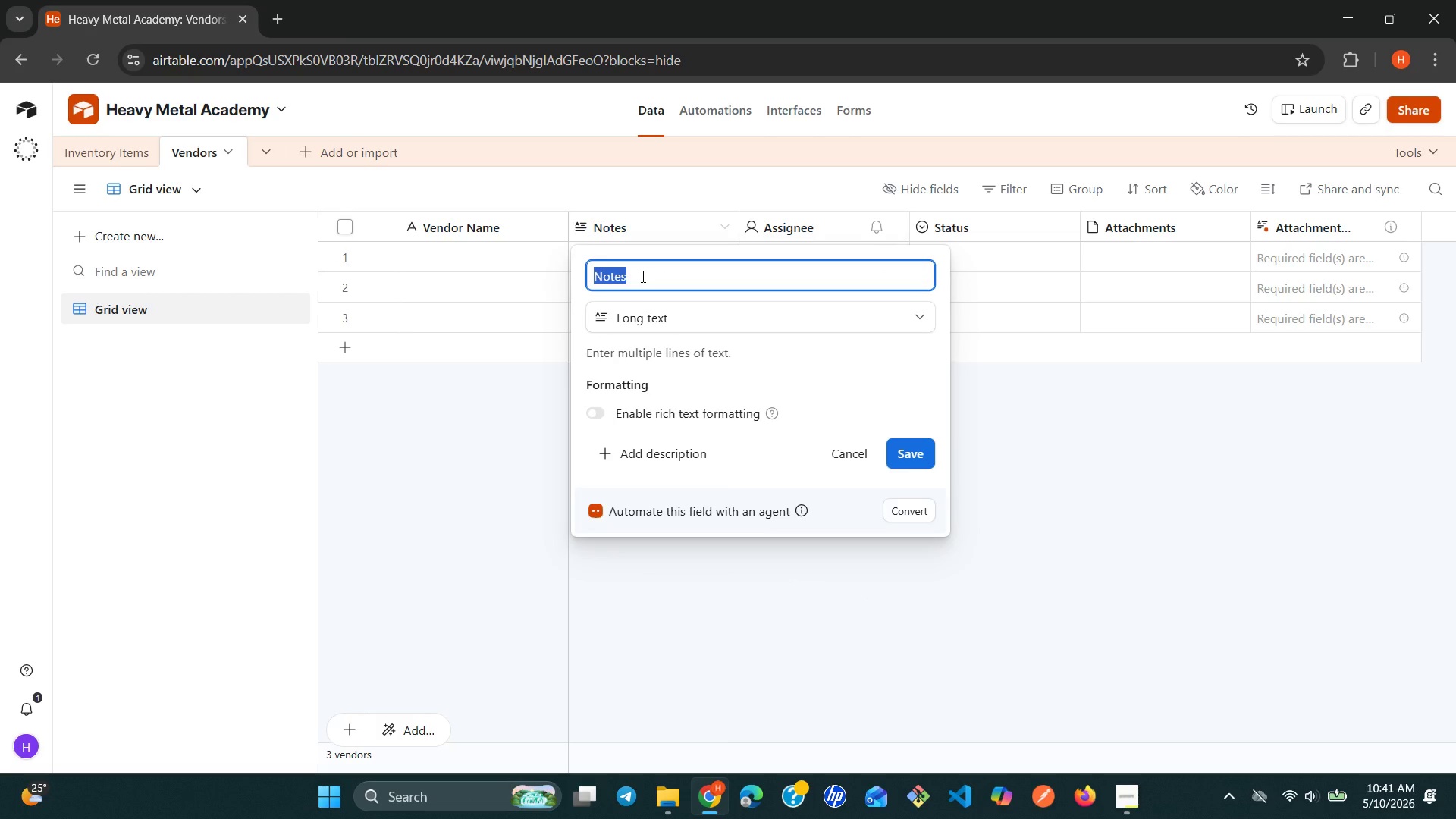 
type(Contact Email)
 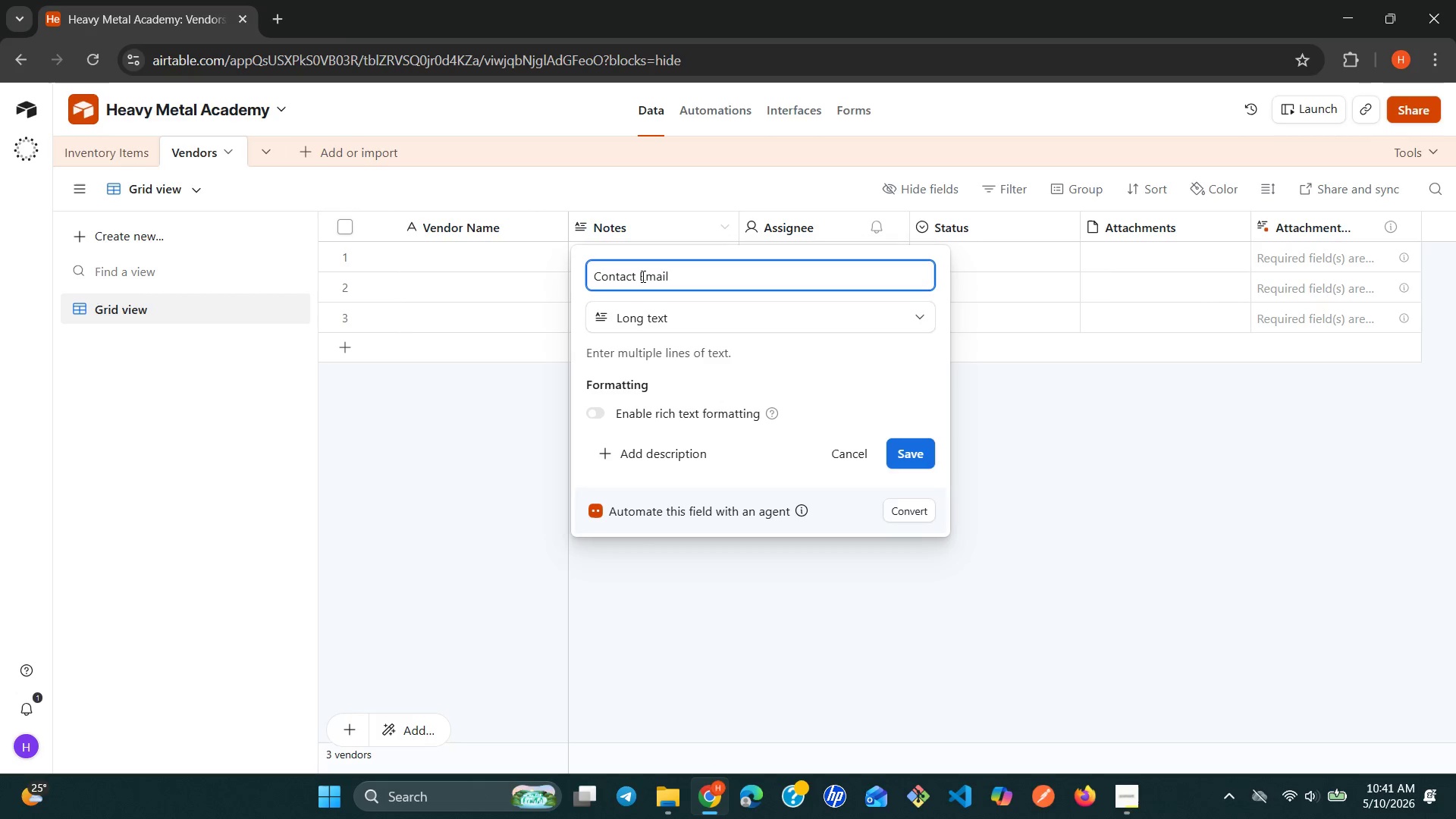 
left_click([733, 310])
 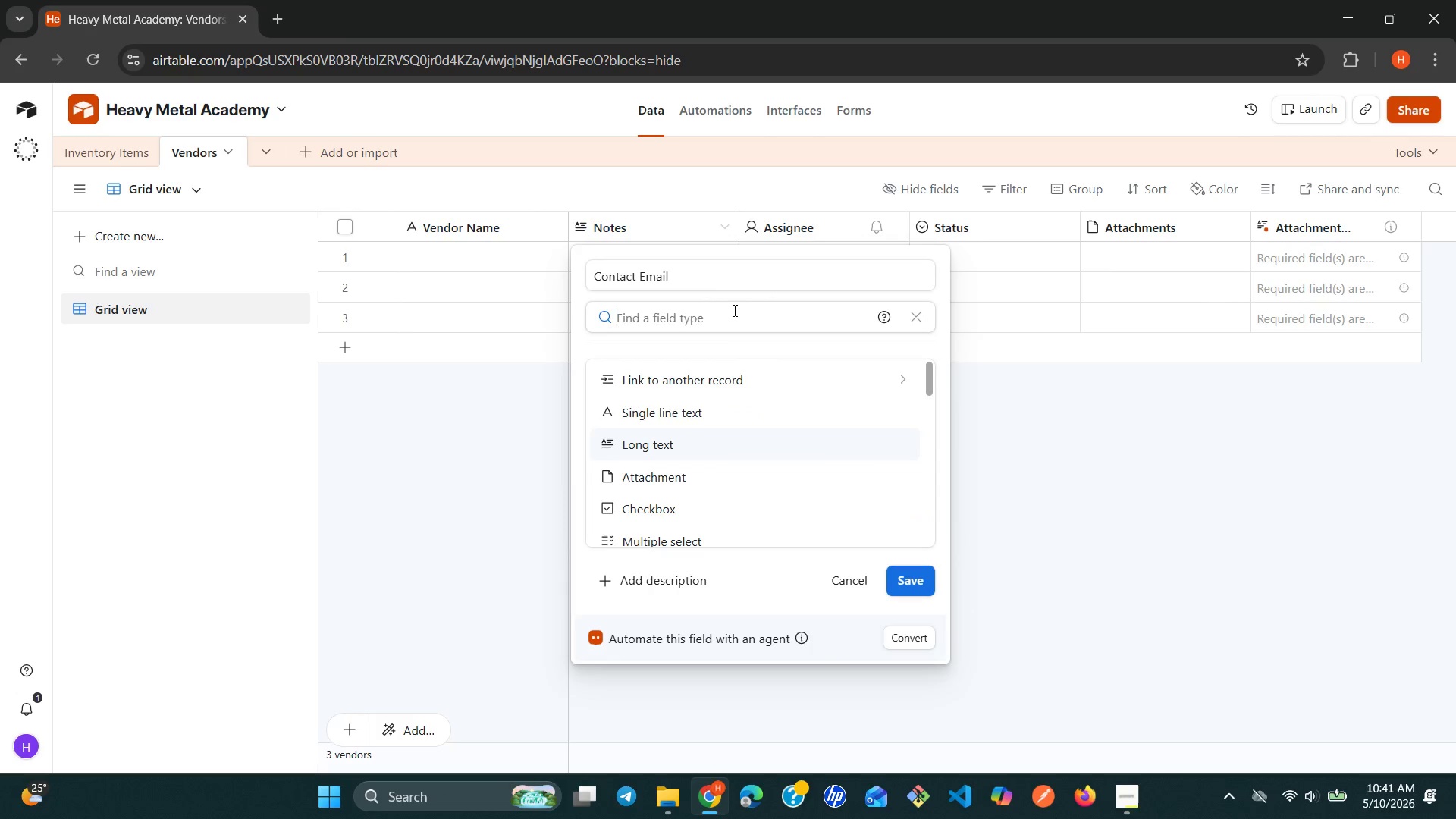 
key(E)
 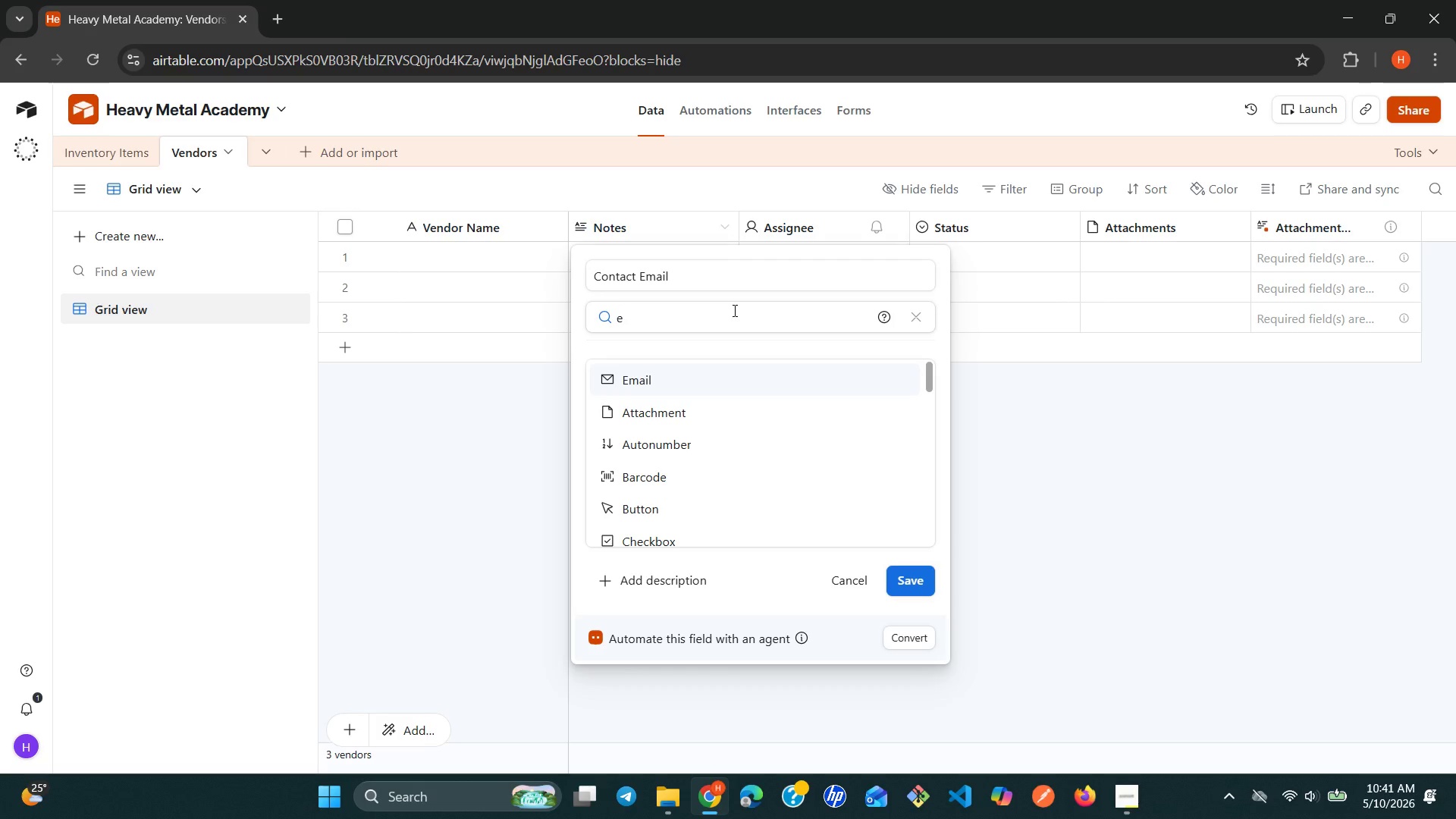 
key(Enter)
 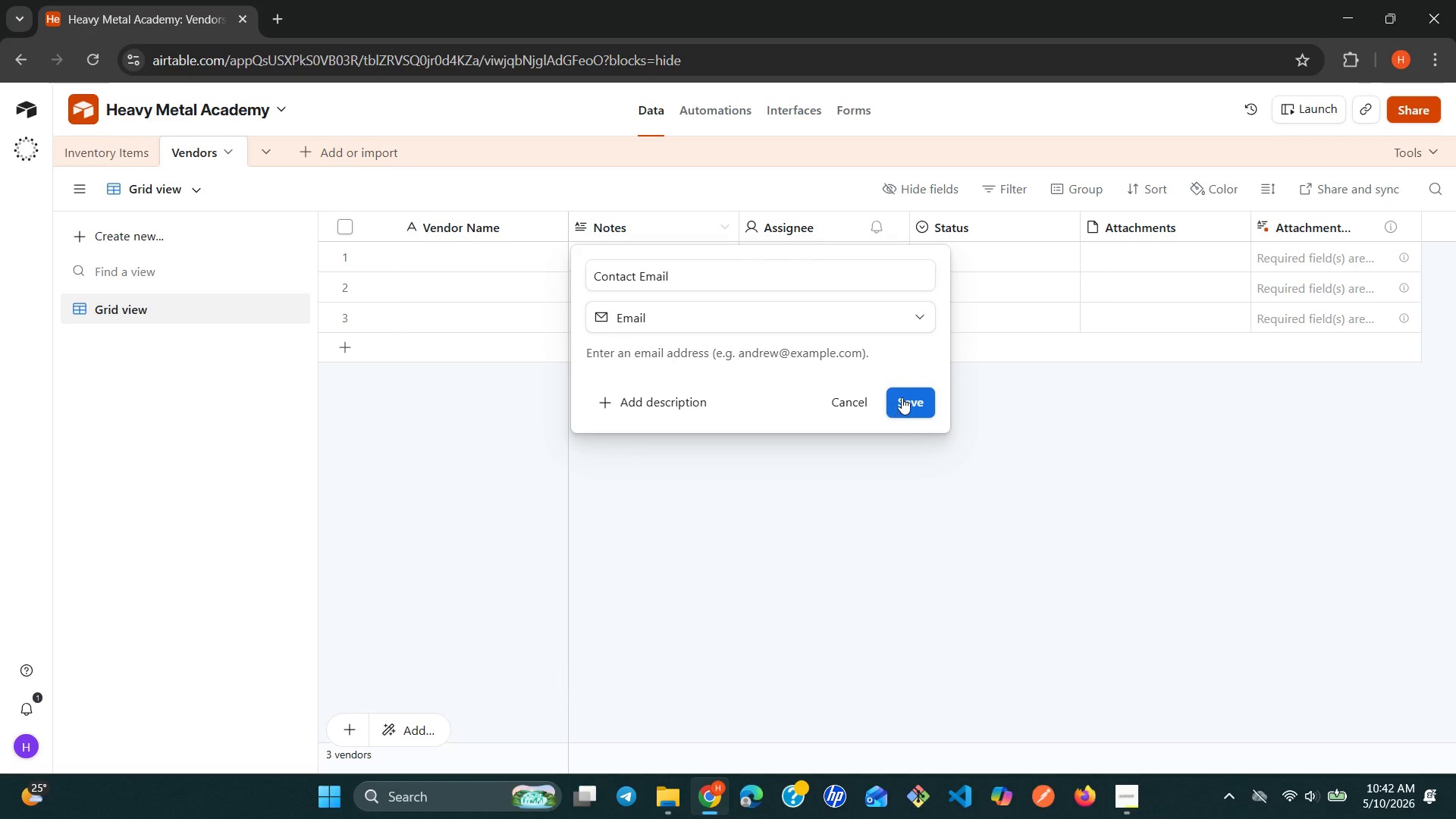 
left_click([905, 399])
 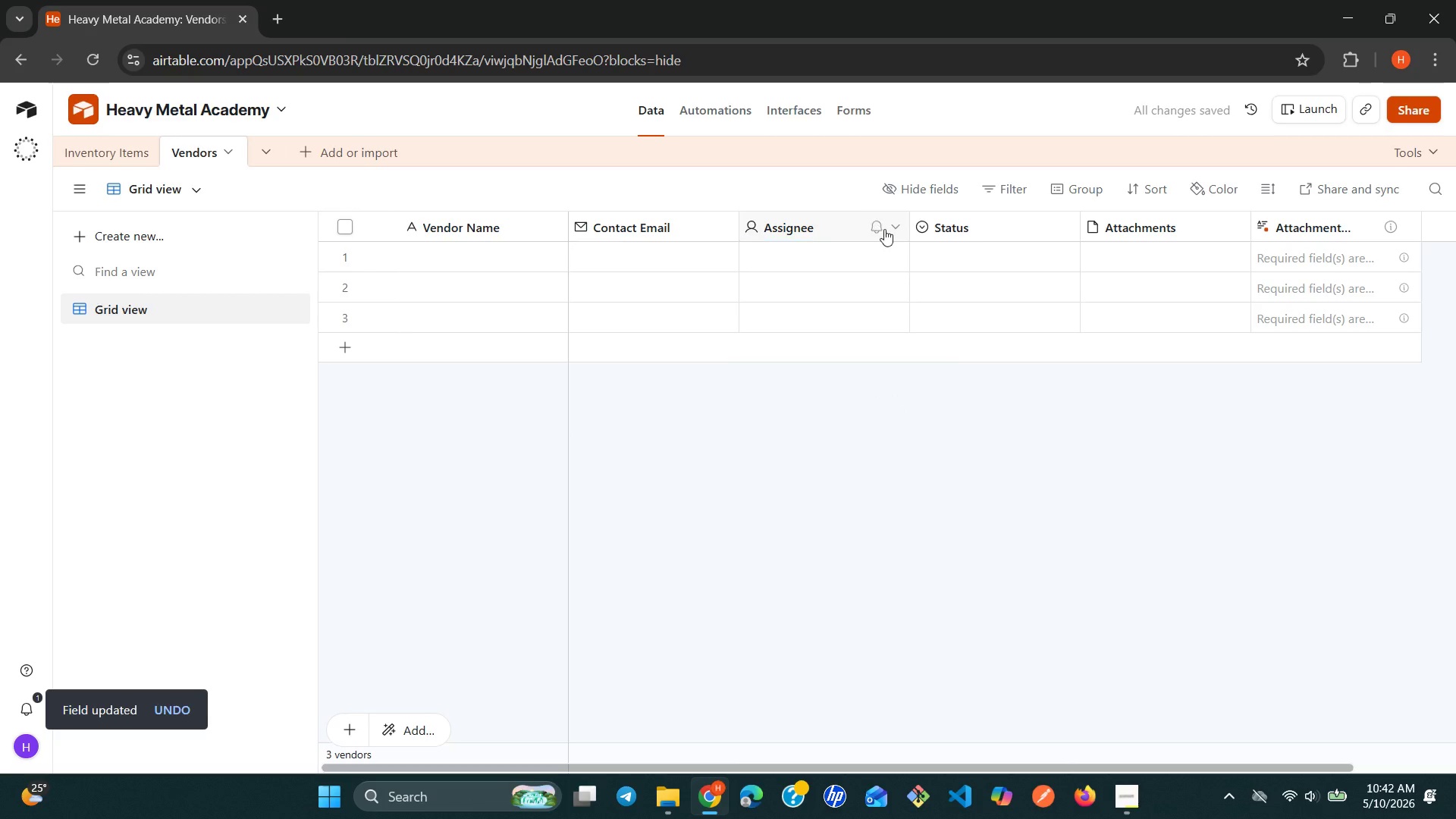 
wait(5.36)
 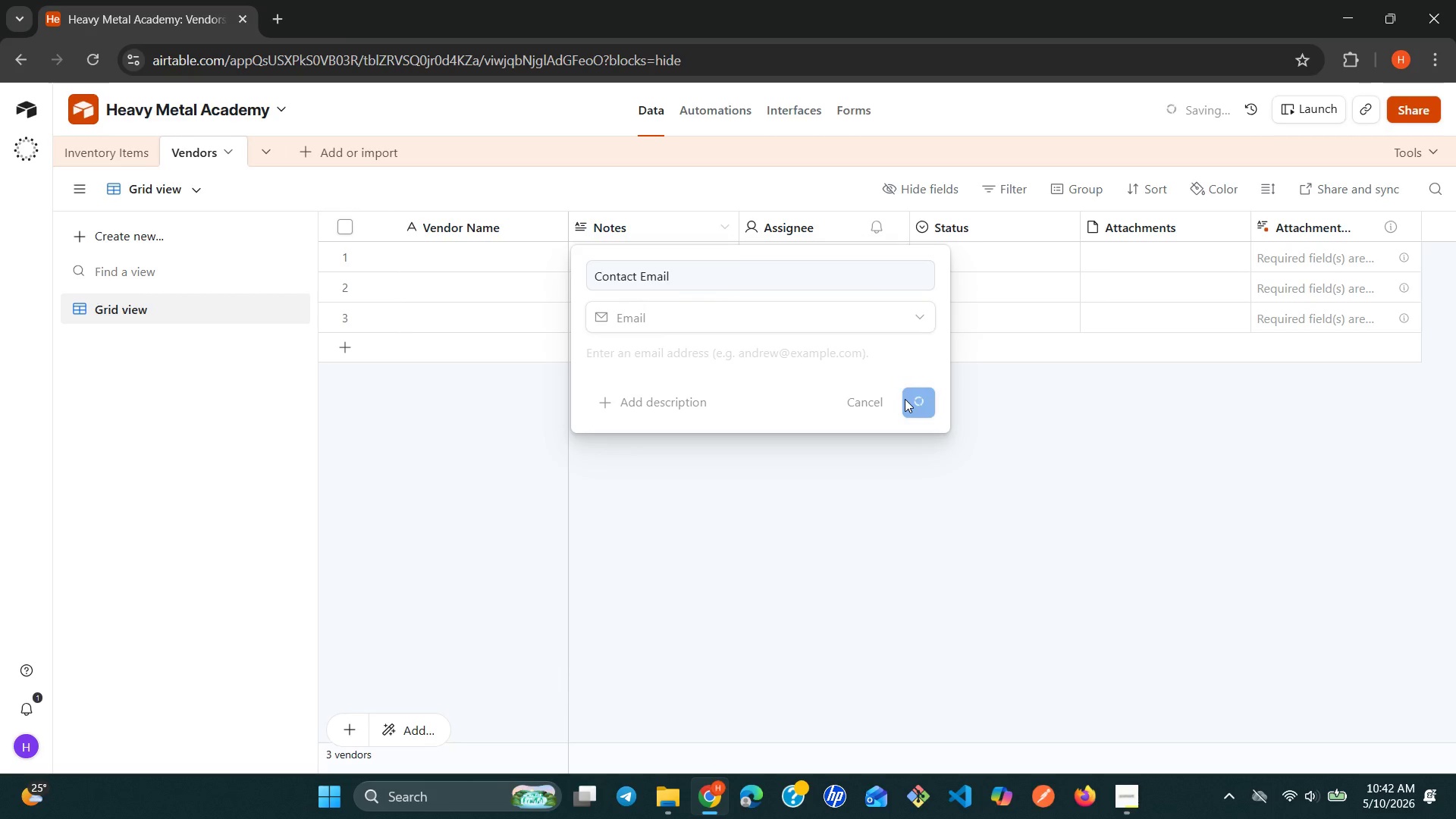 
left_click([897, 228])
 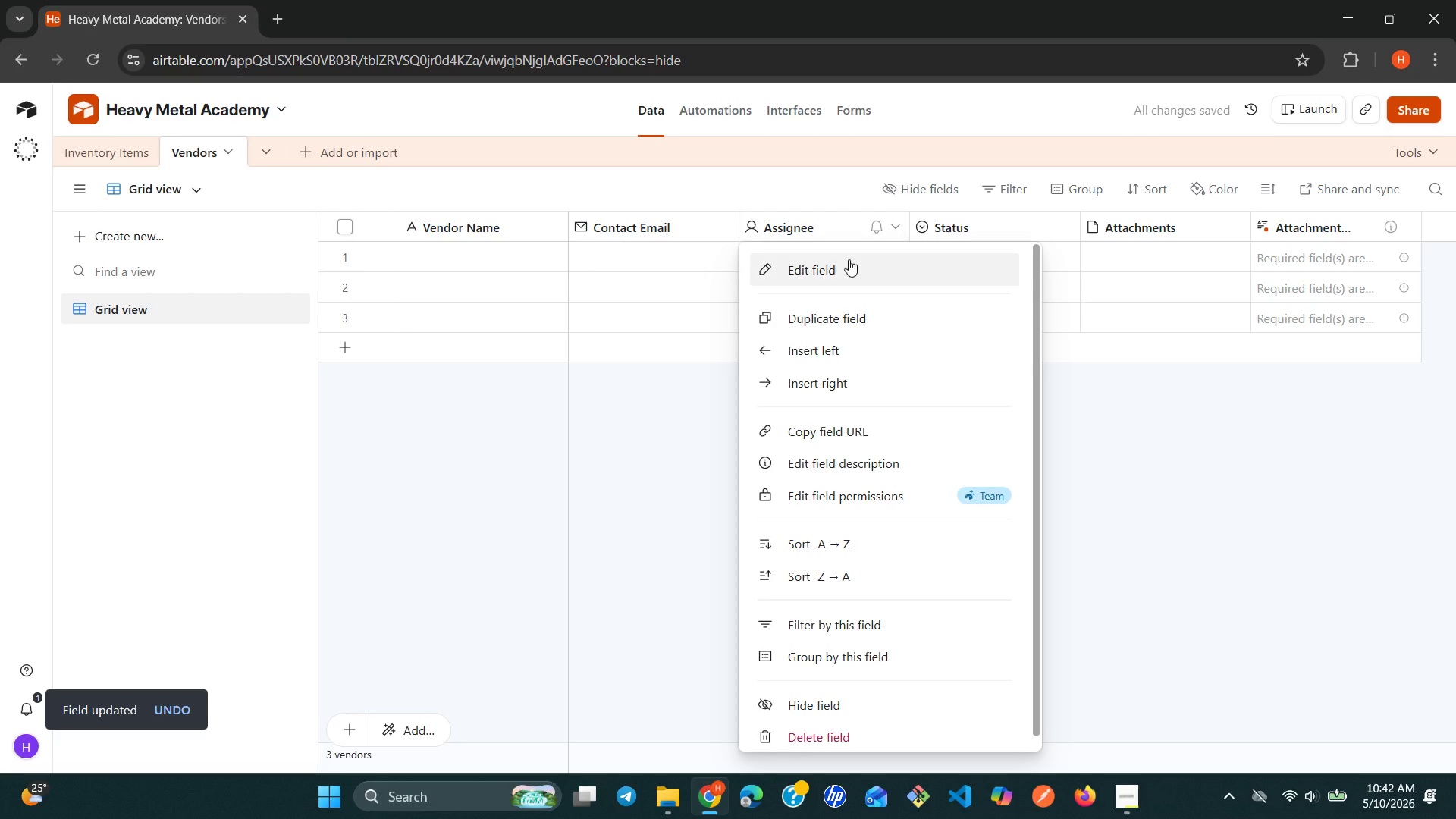 
left_click([847, 260])
 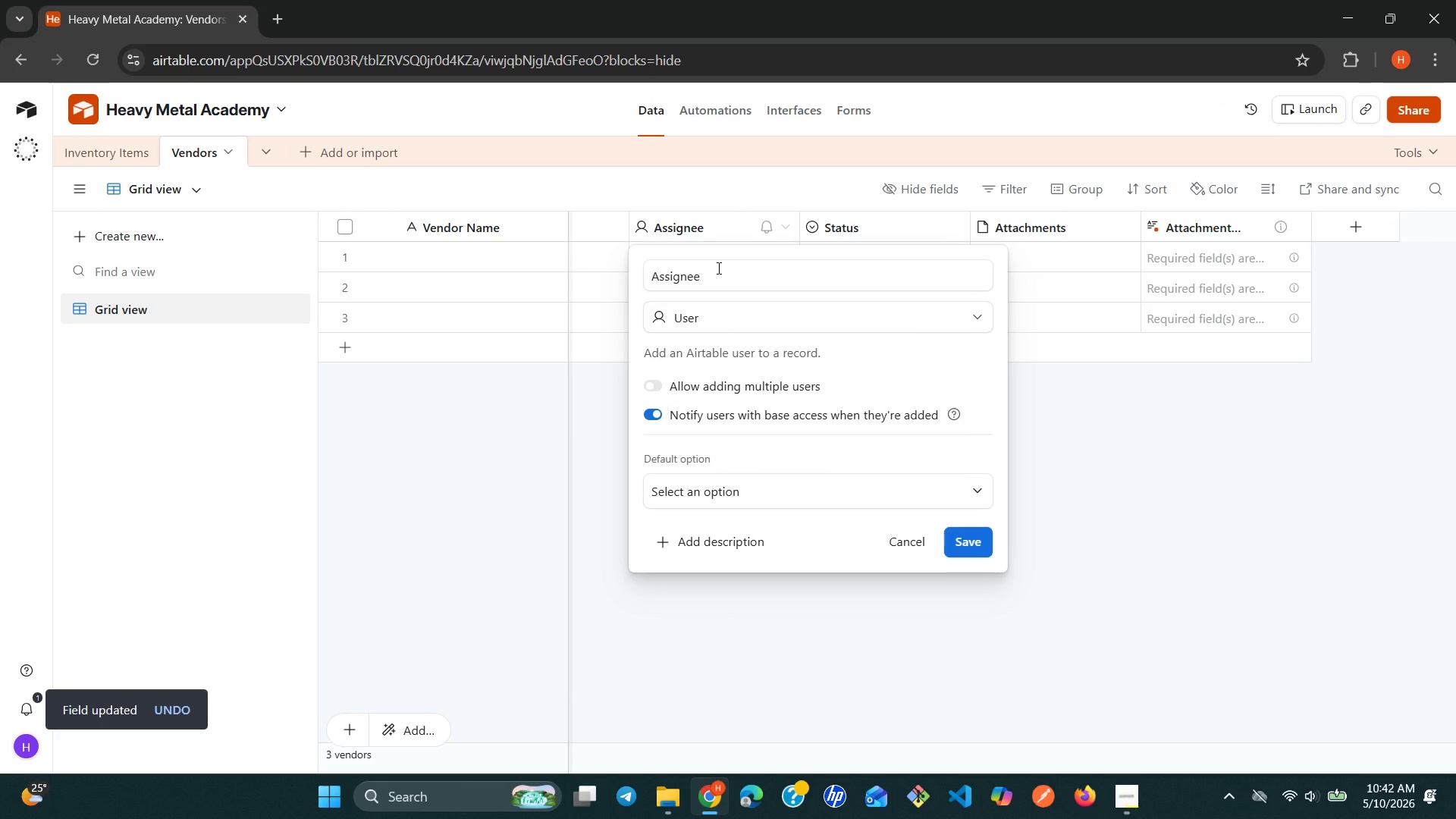 
double_click([715, 267])
 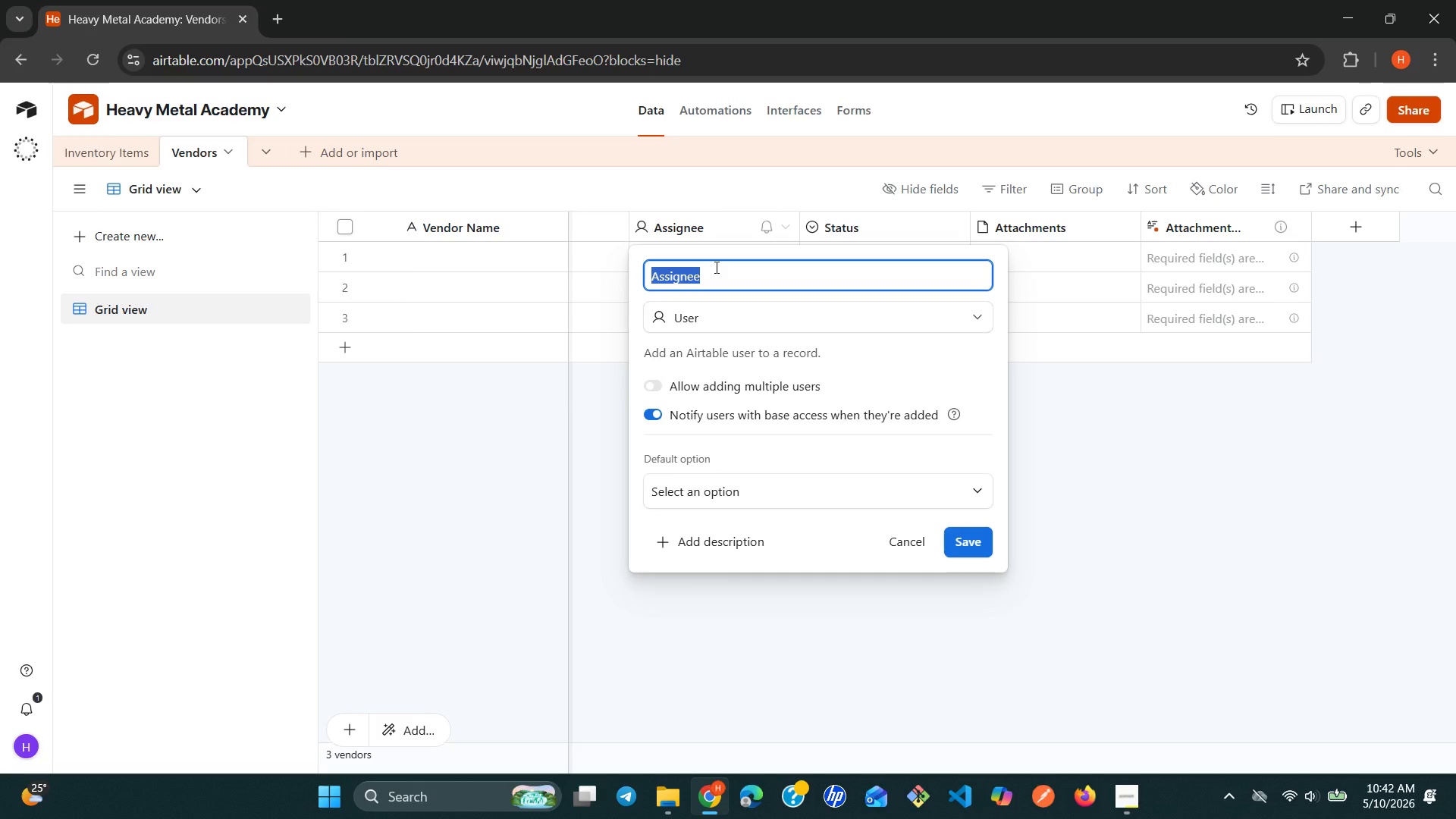 
type(Phone)
 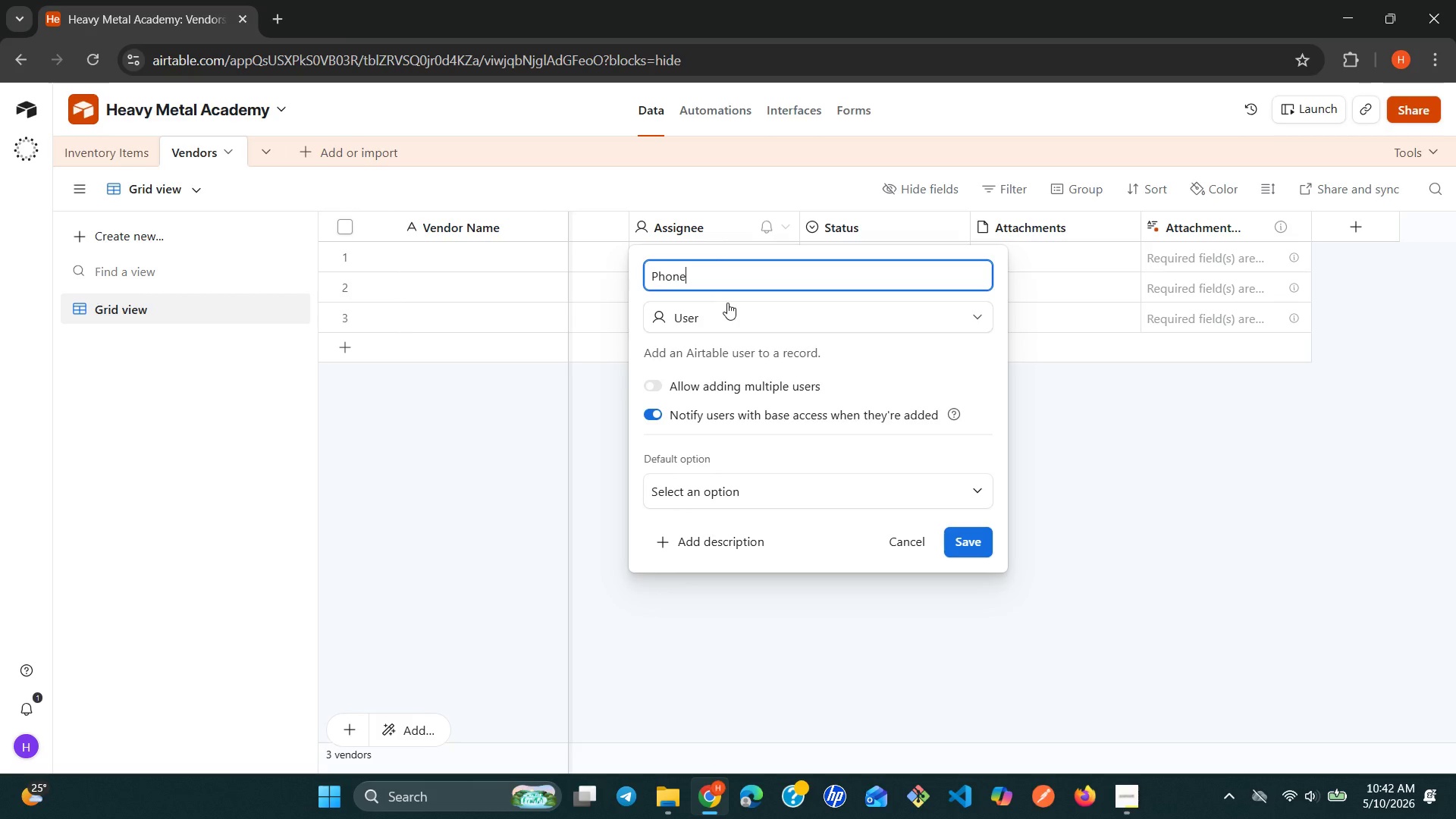 
left_click([728, 322])
 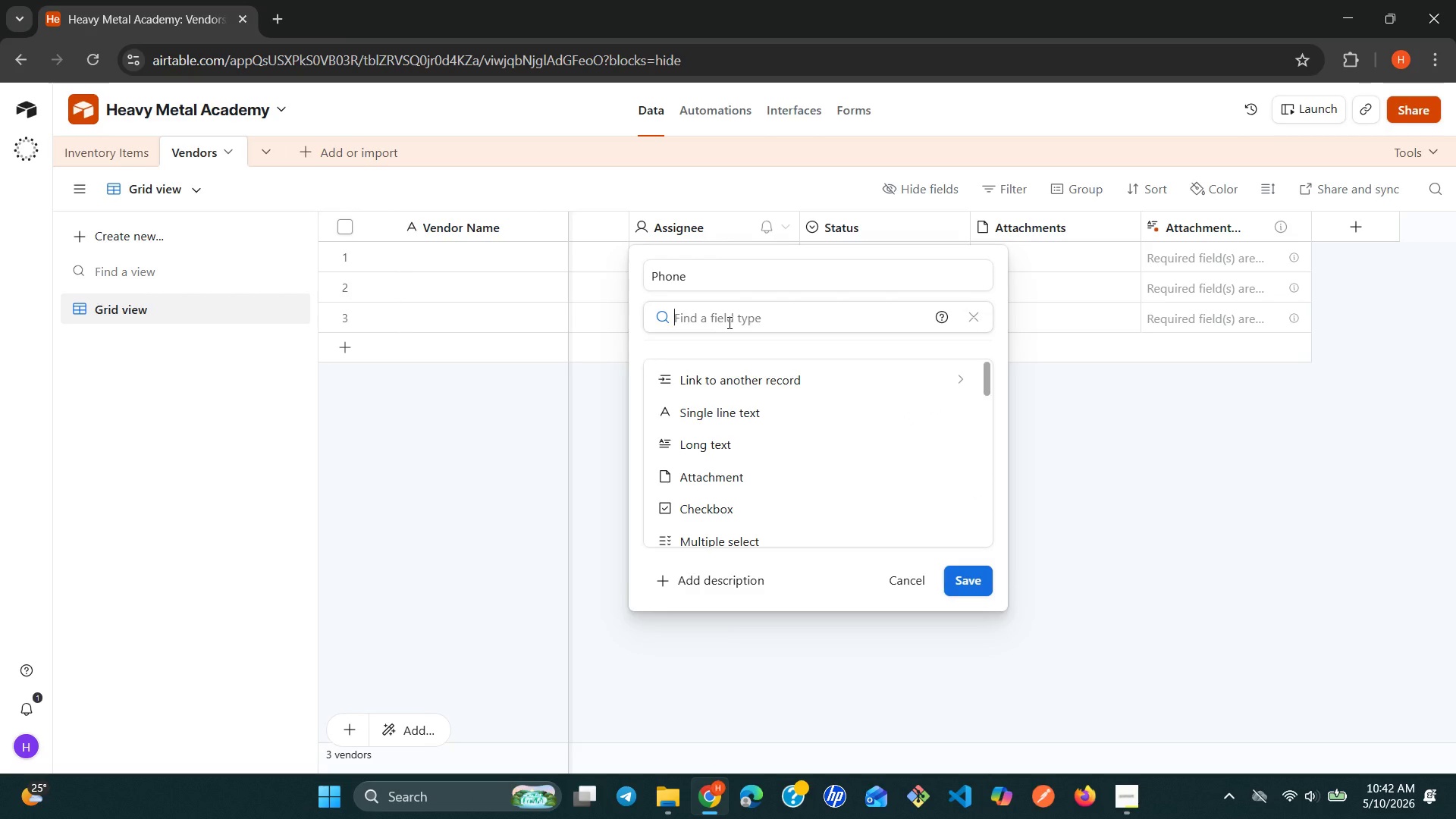 
type(ph)
 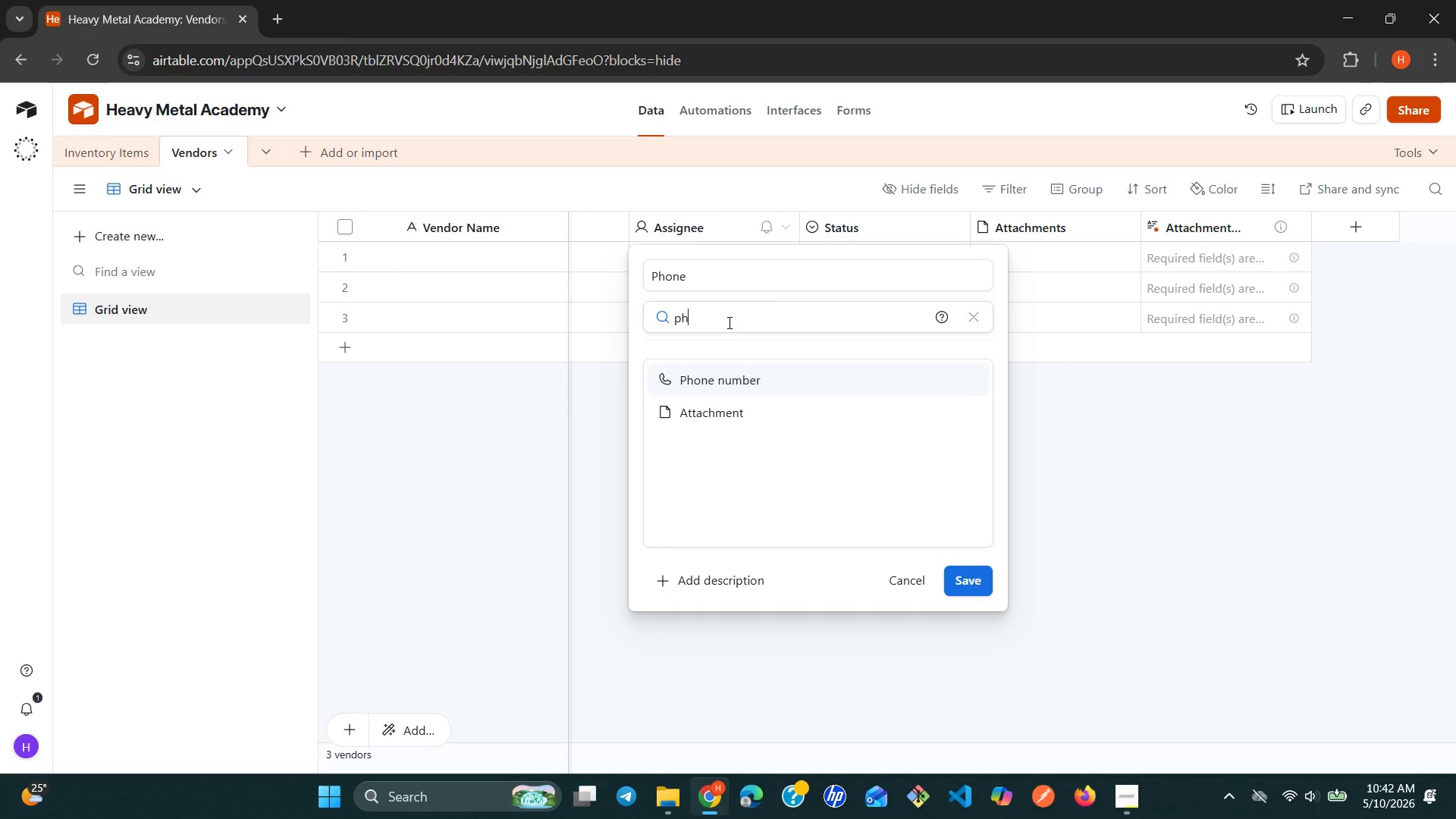 
key(Enter)
 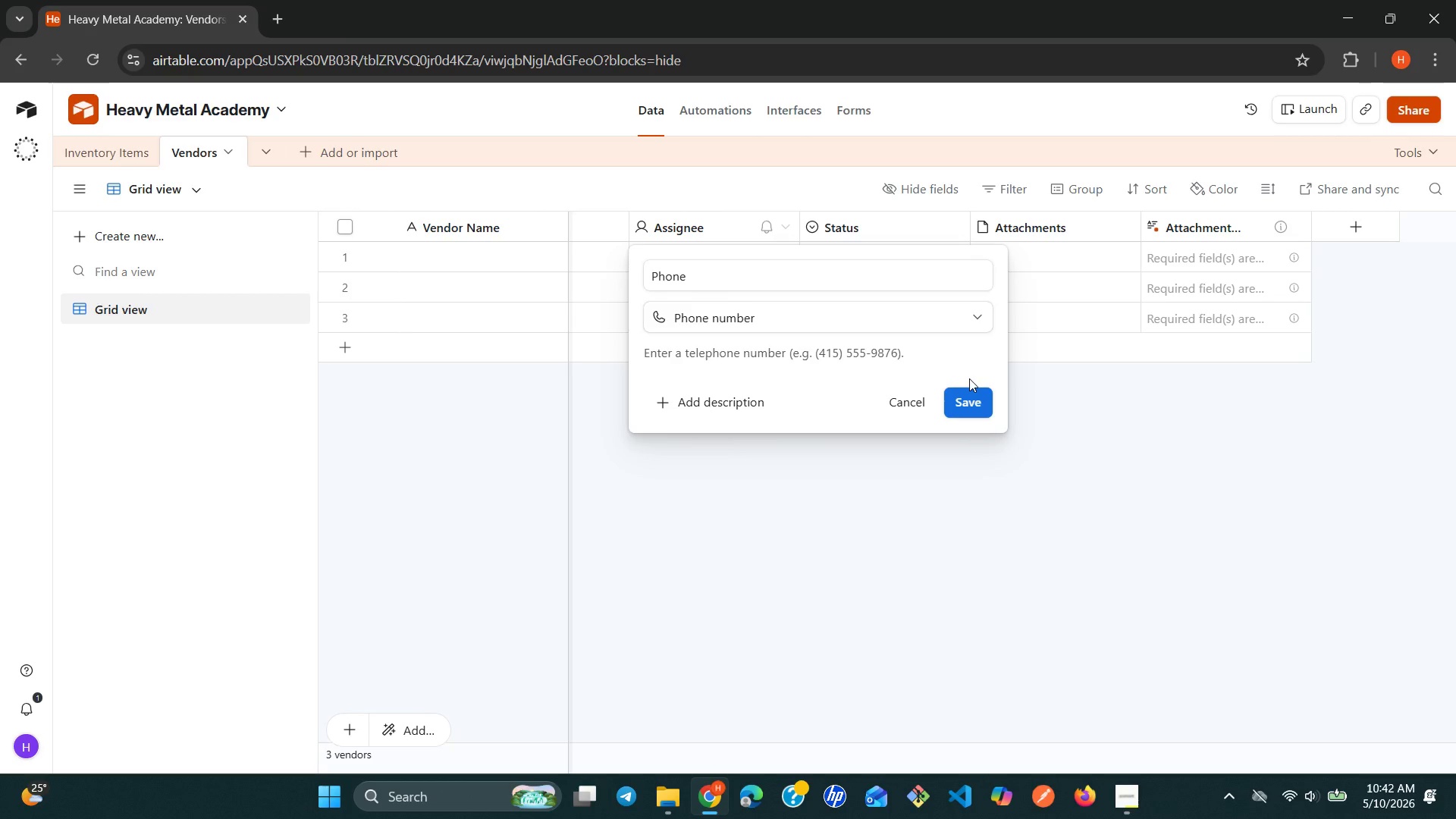 
left_click([971, 400])
 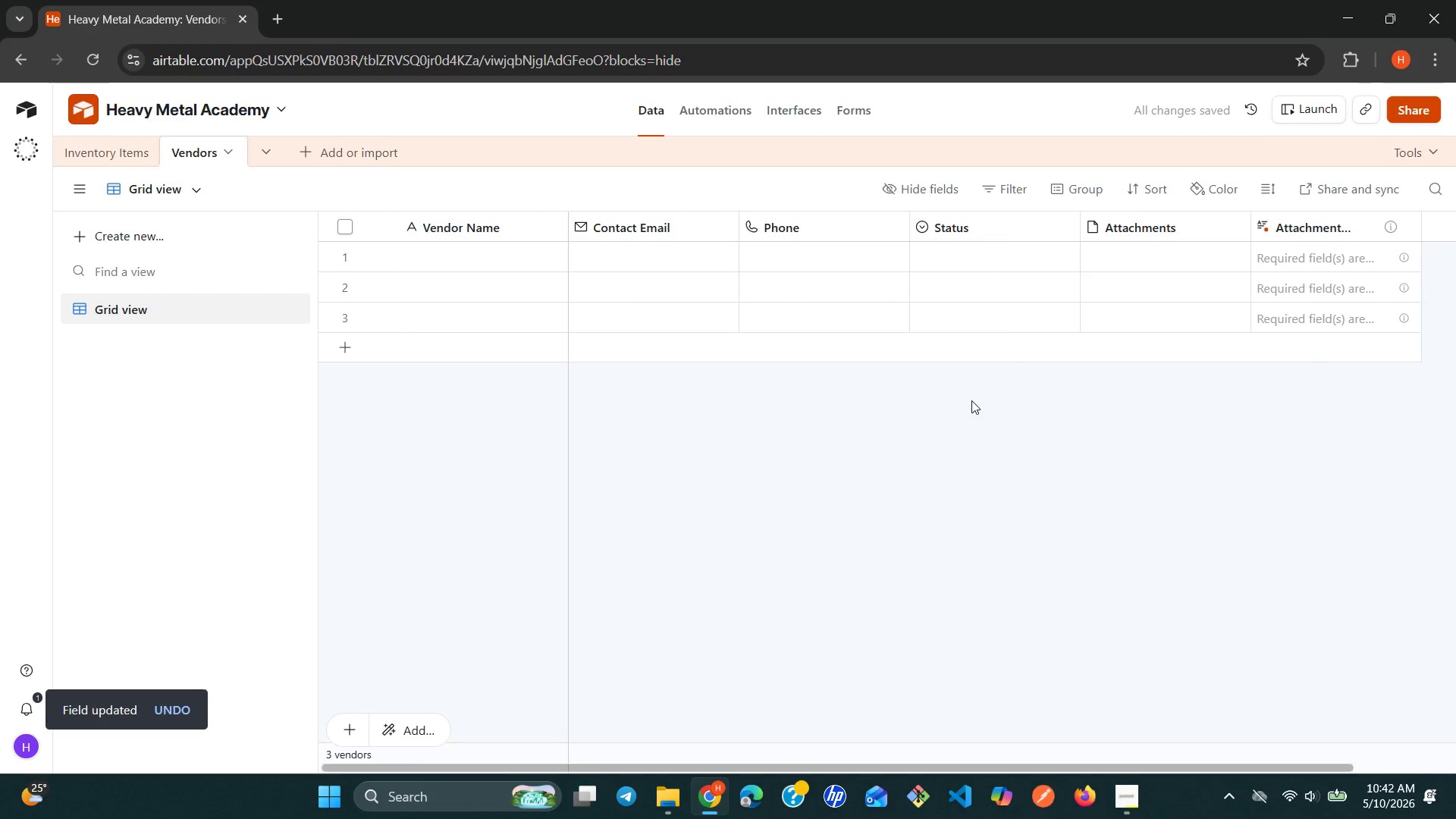 
wait(6.03)
 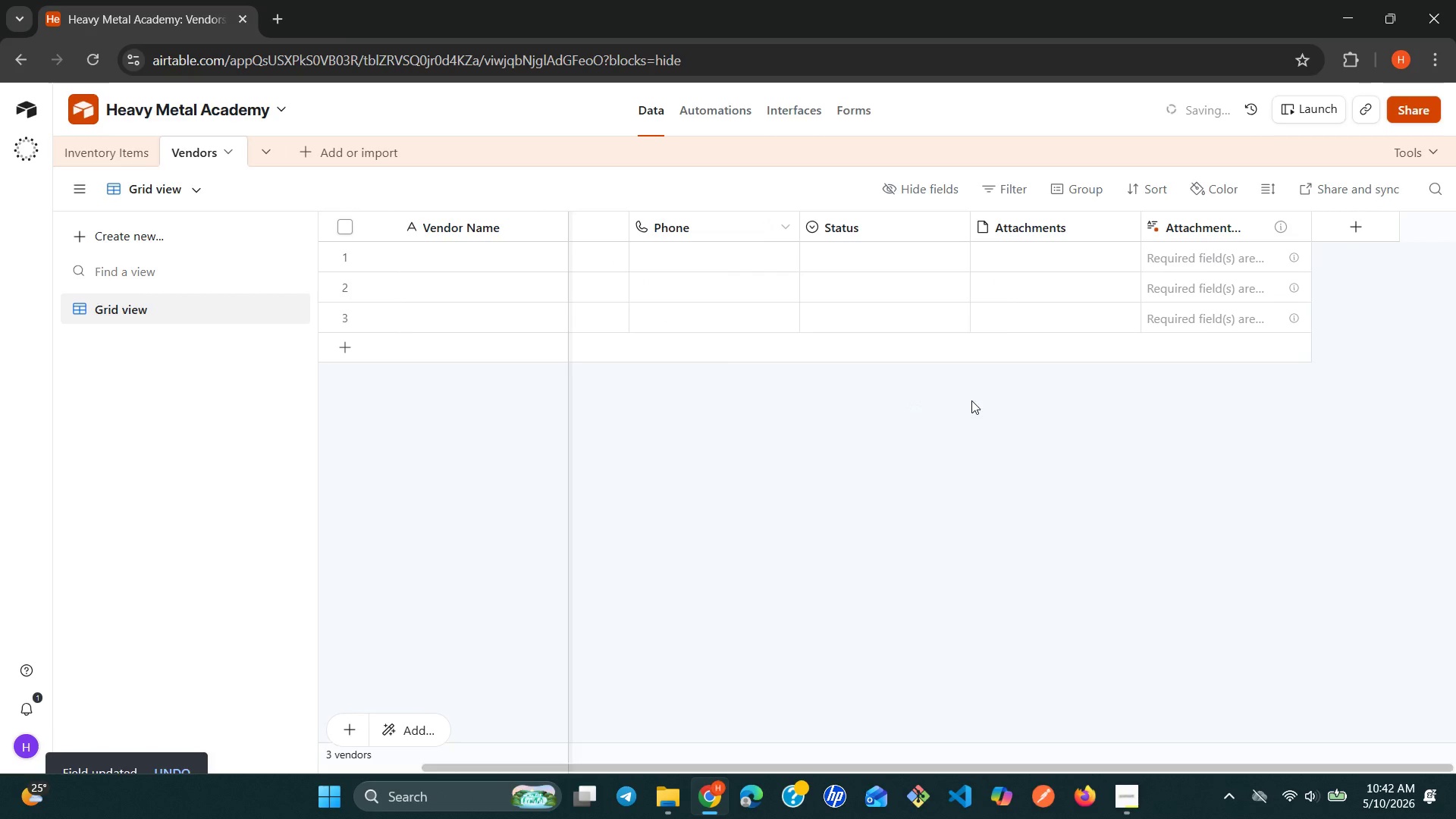 
left_click([991, 218])
 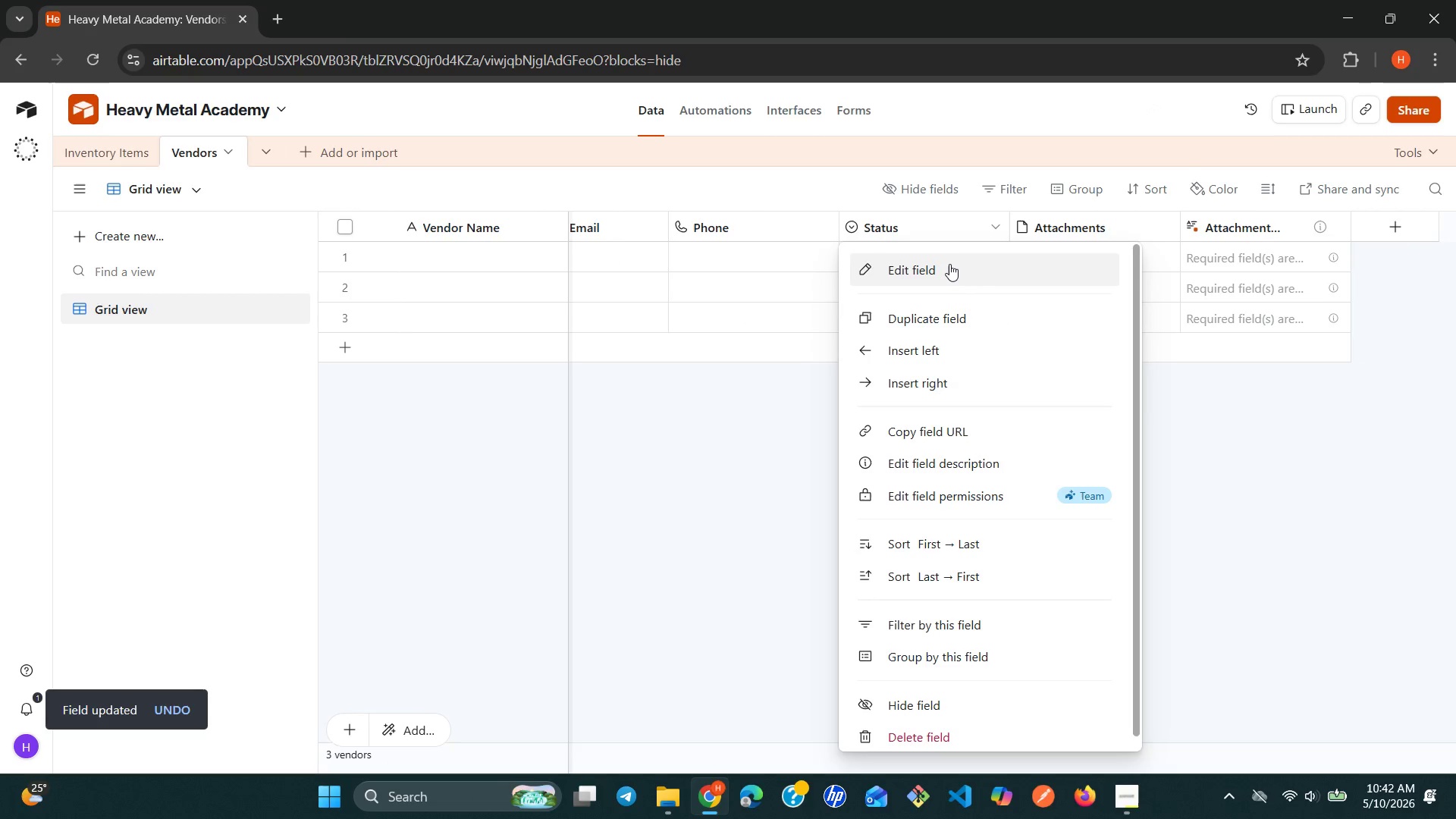 
left_click([949, 264])
 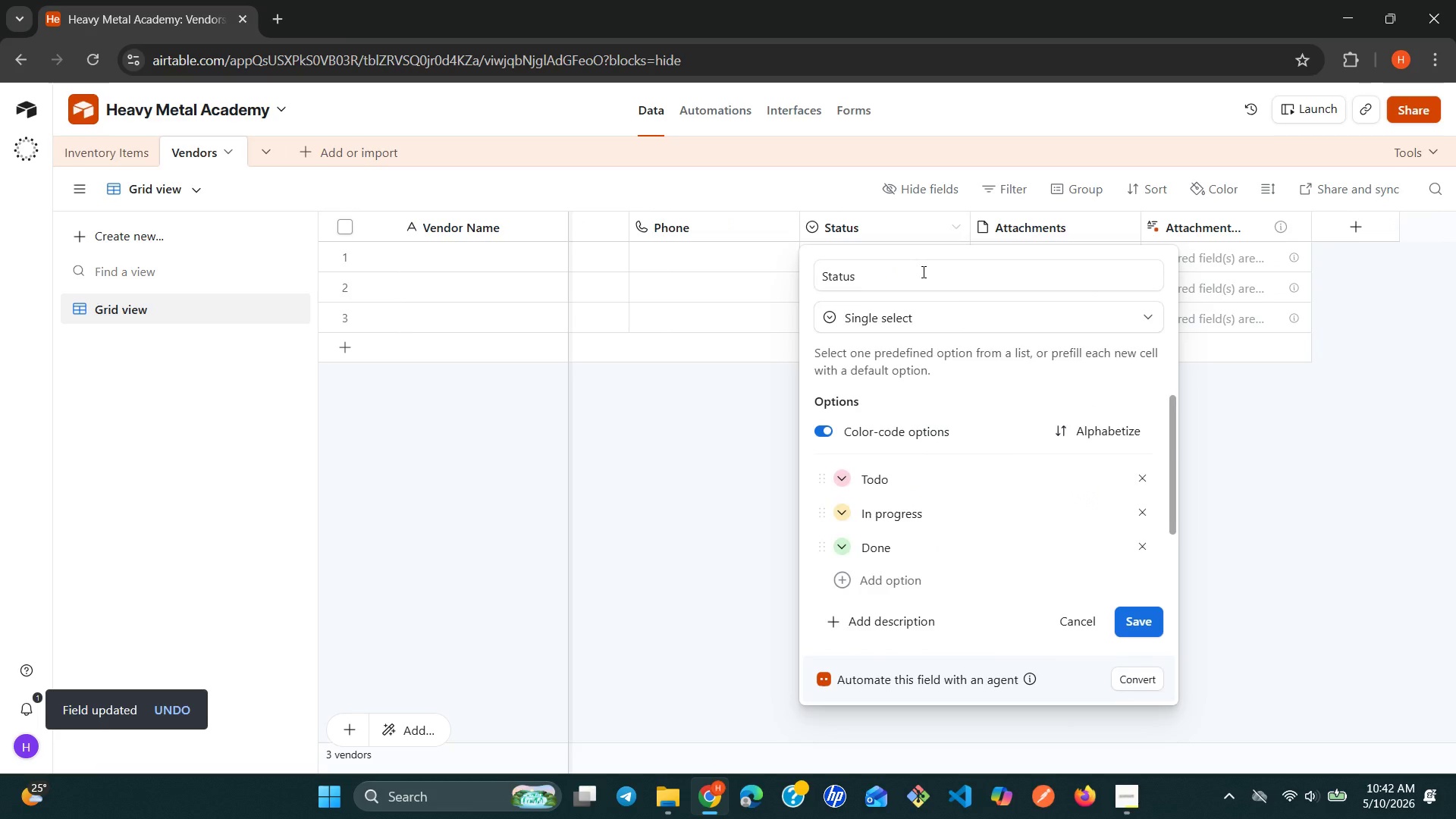 
double_click([921, 273])
 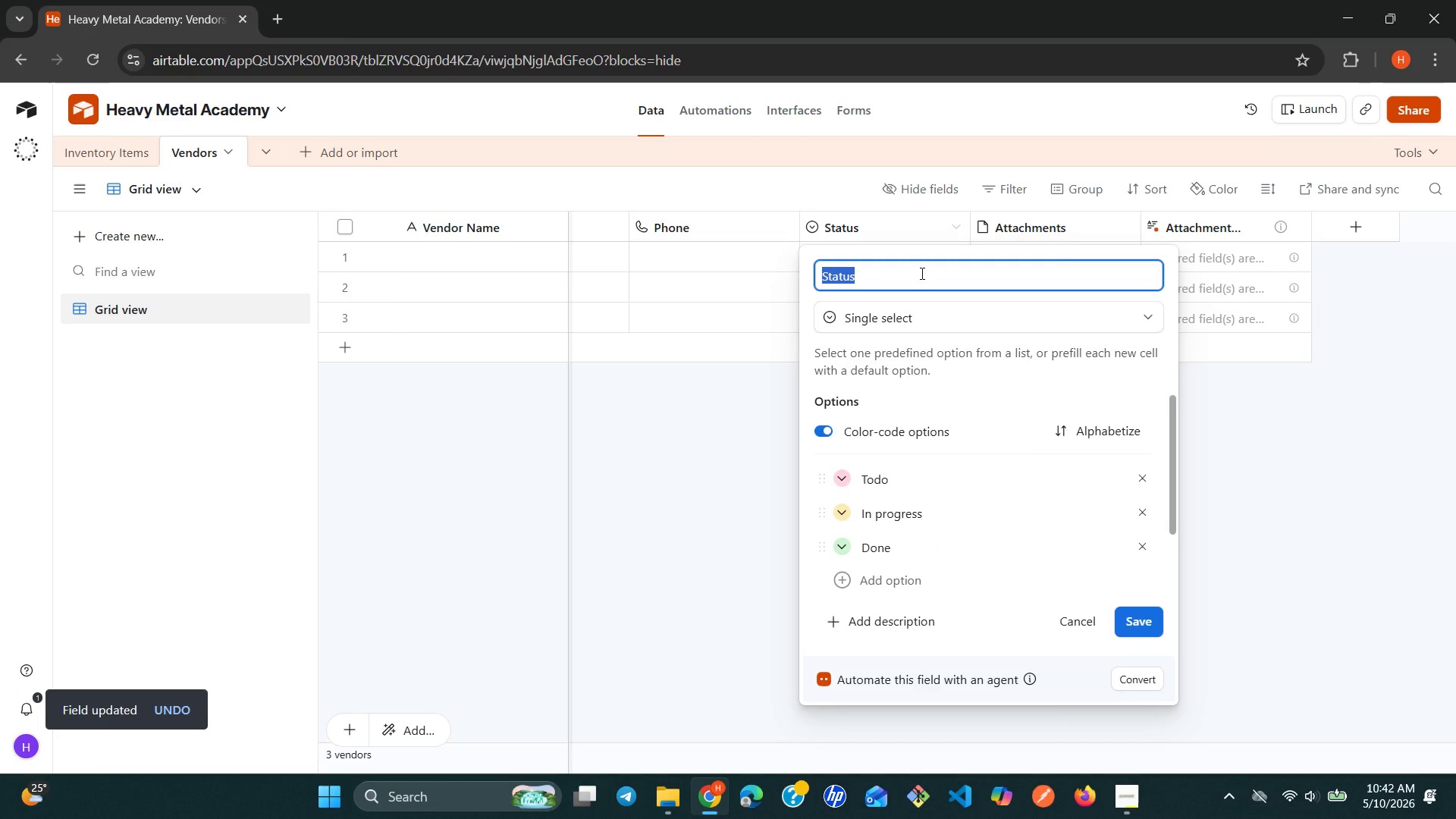 
triple_click([921, 273])
 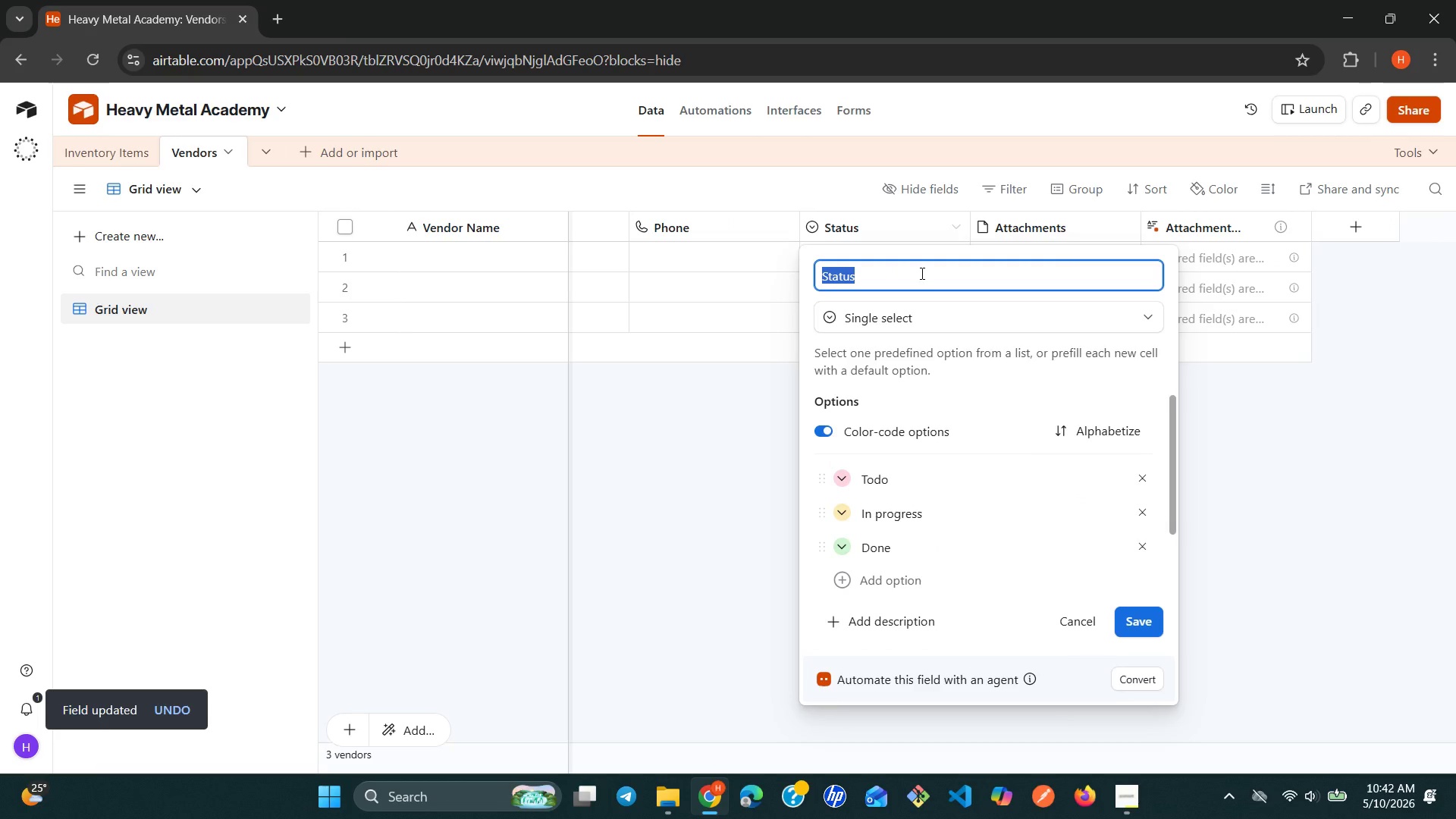 
triple_click([921, 273])
 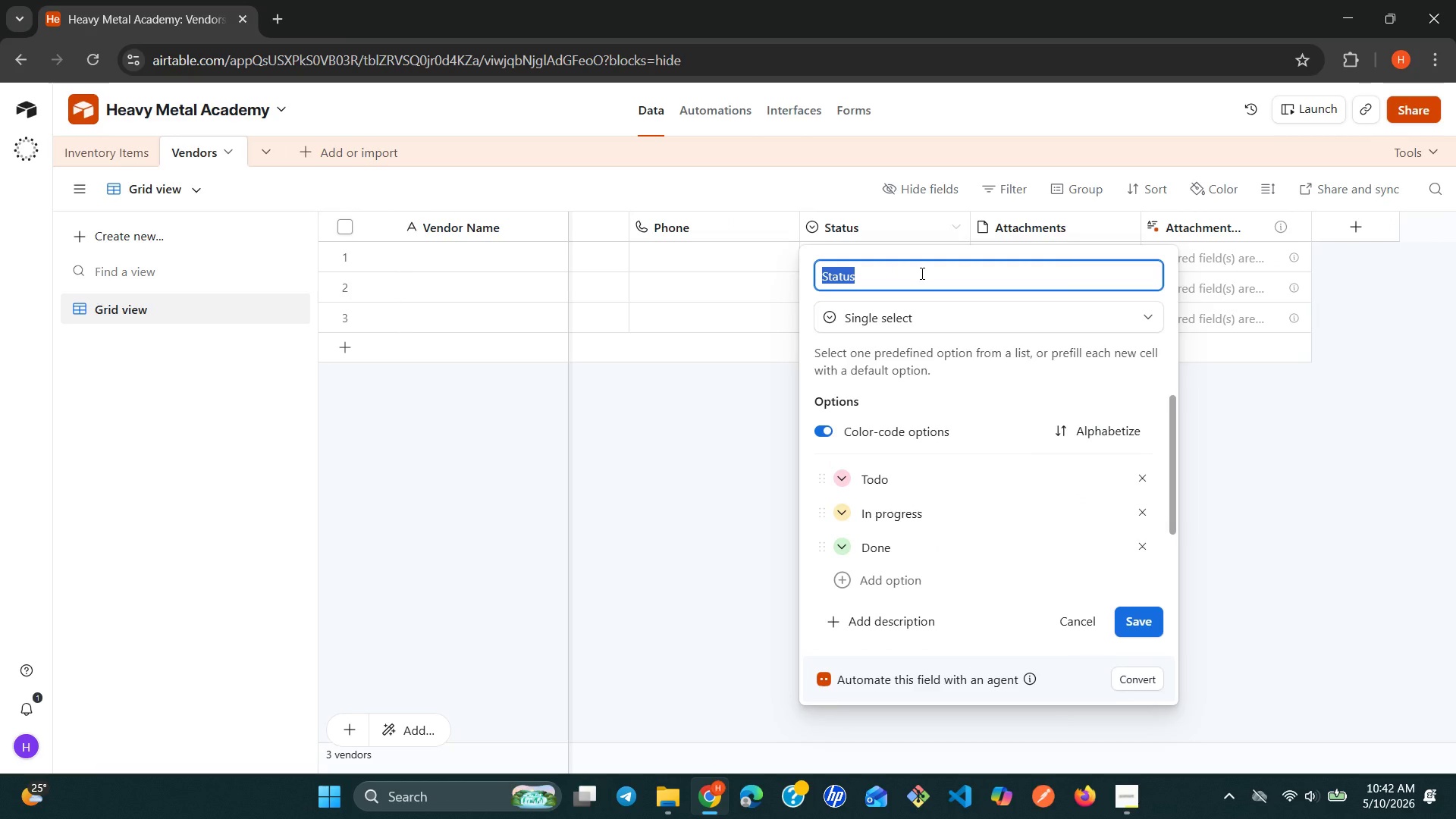 
type(Speciali)
 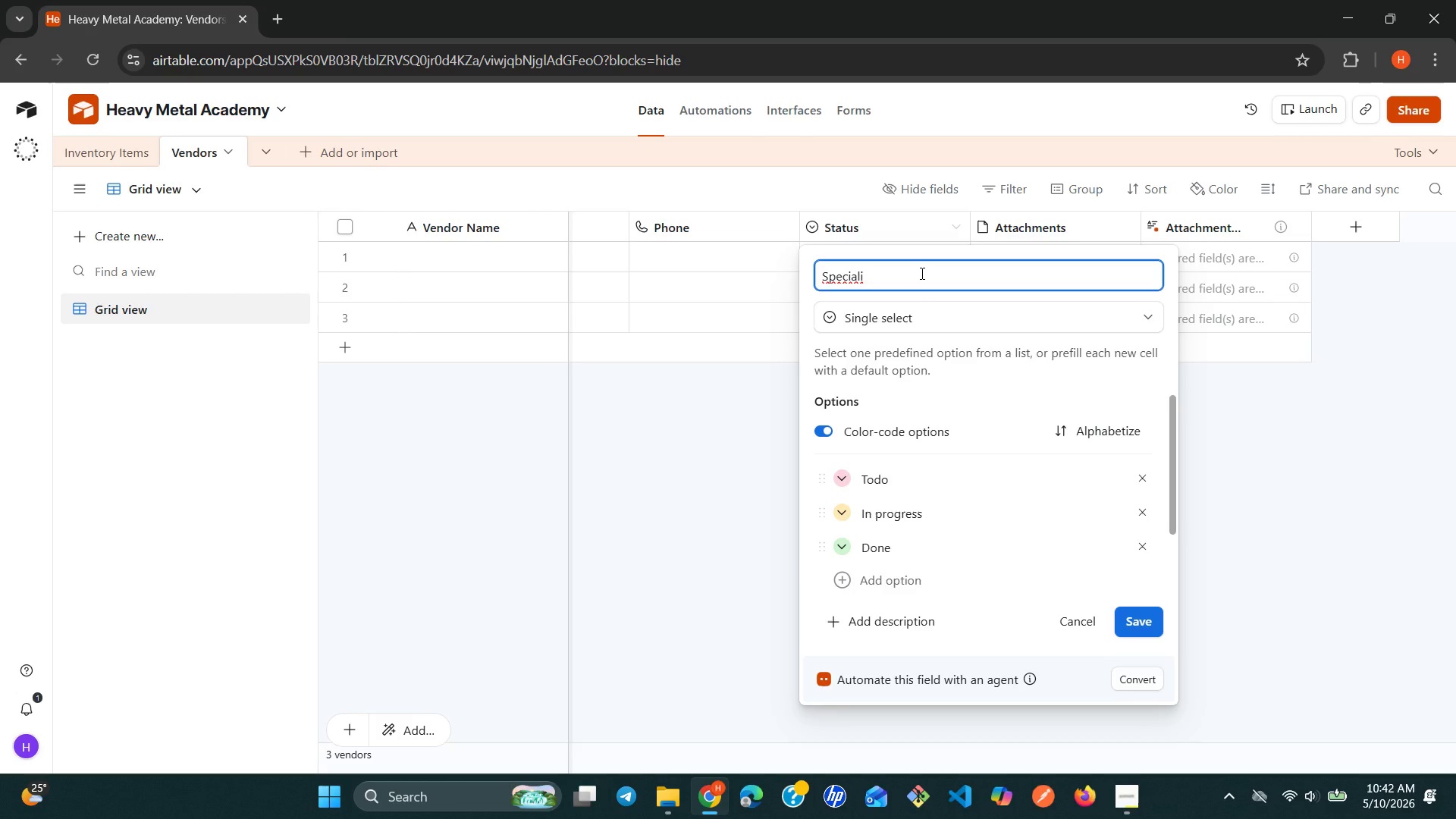 
wait(5.31)
 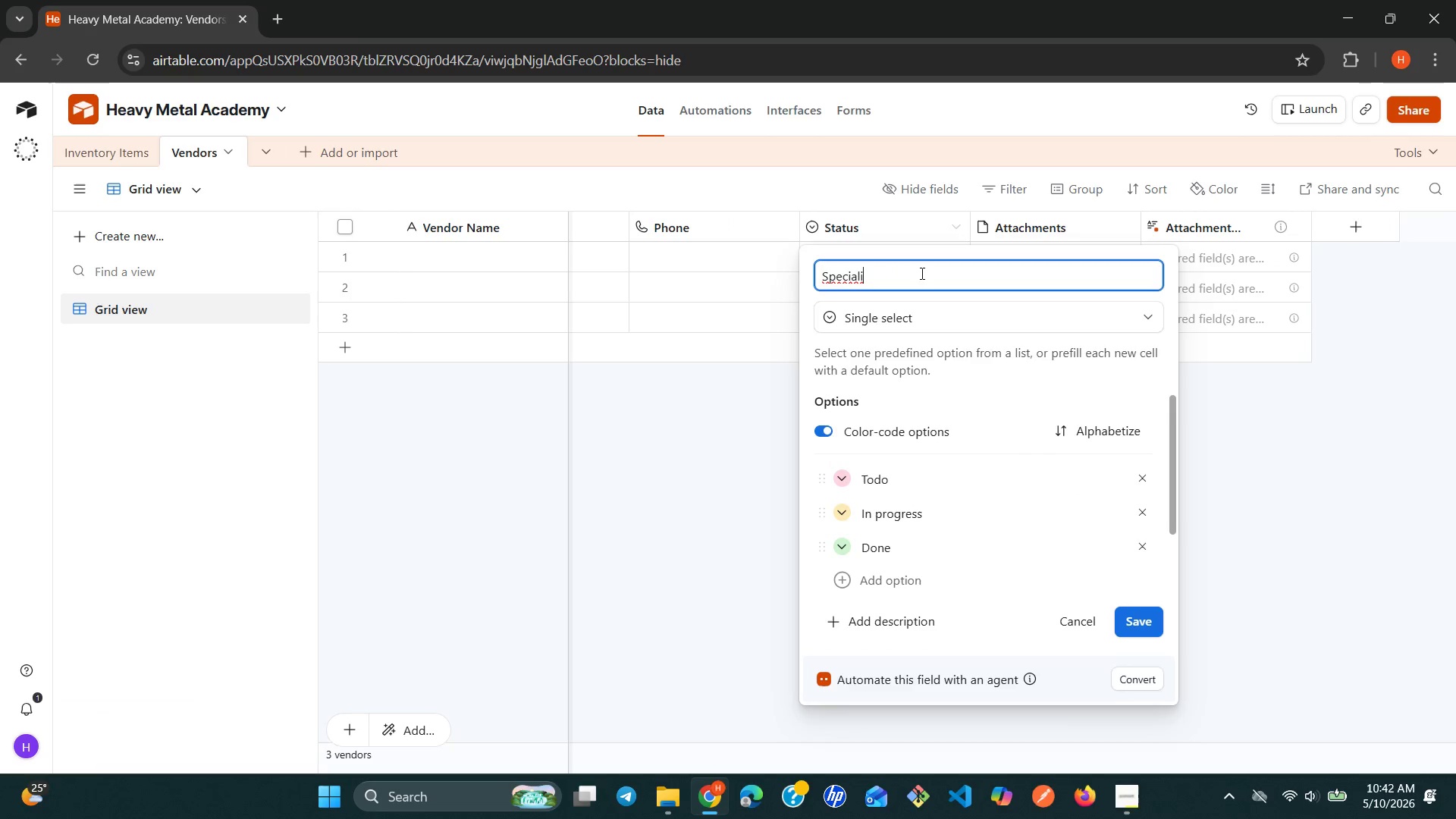 
type(zation )
 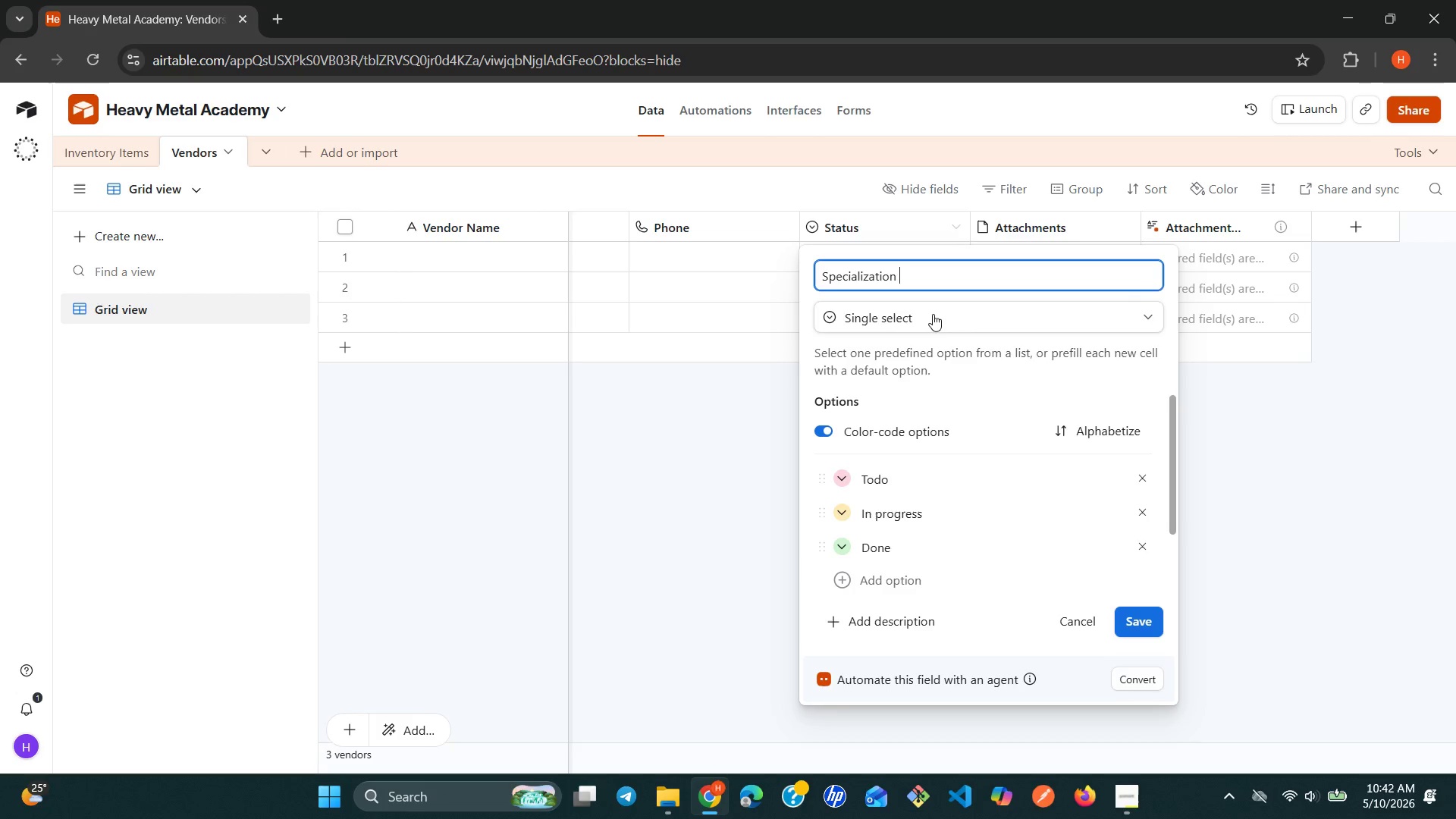 
left_click([933, 314])
 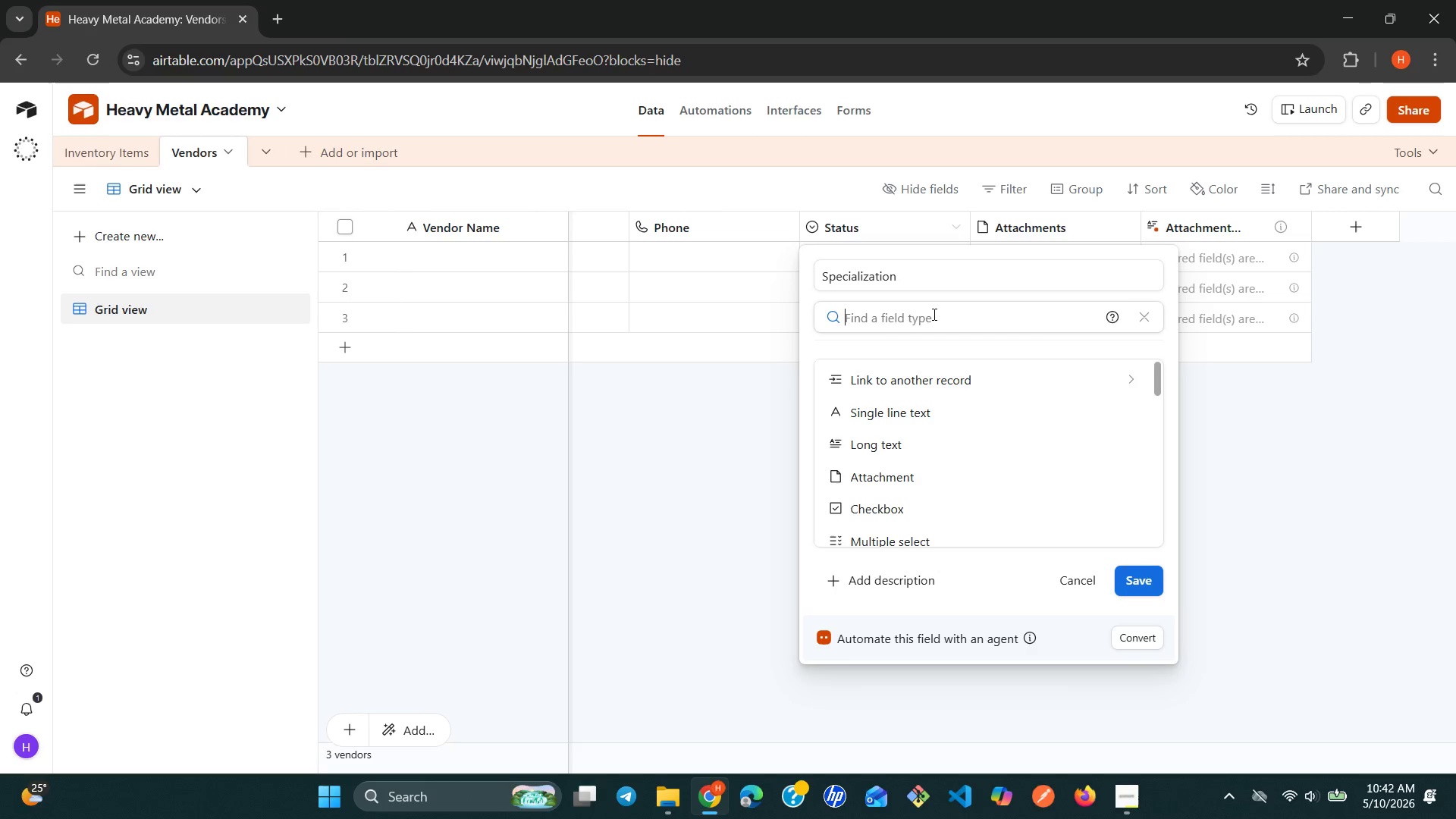 
type(si)
 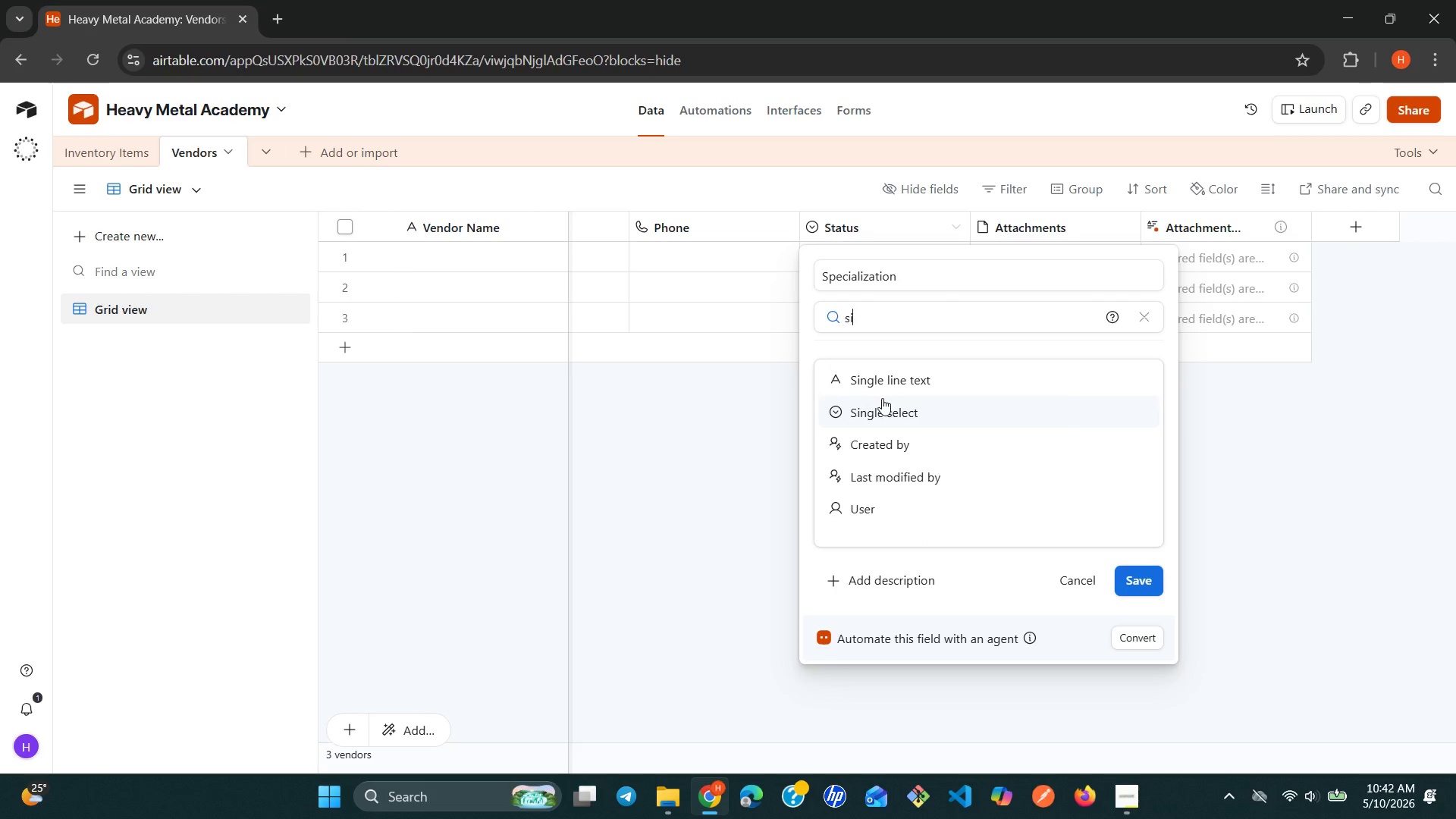 
left_click([880, 402])
 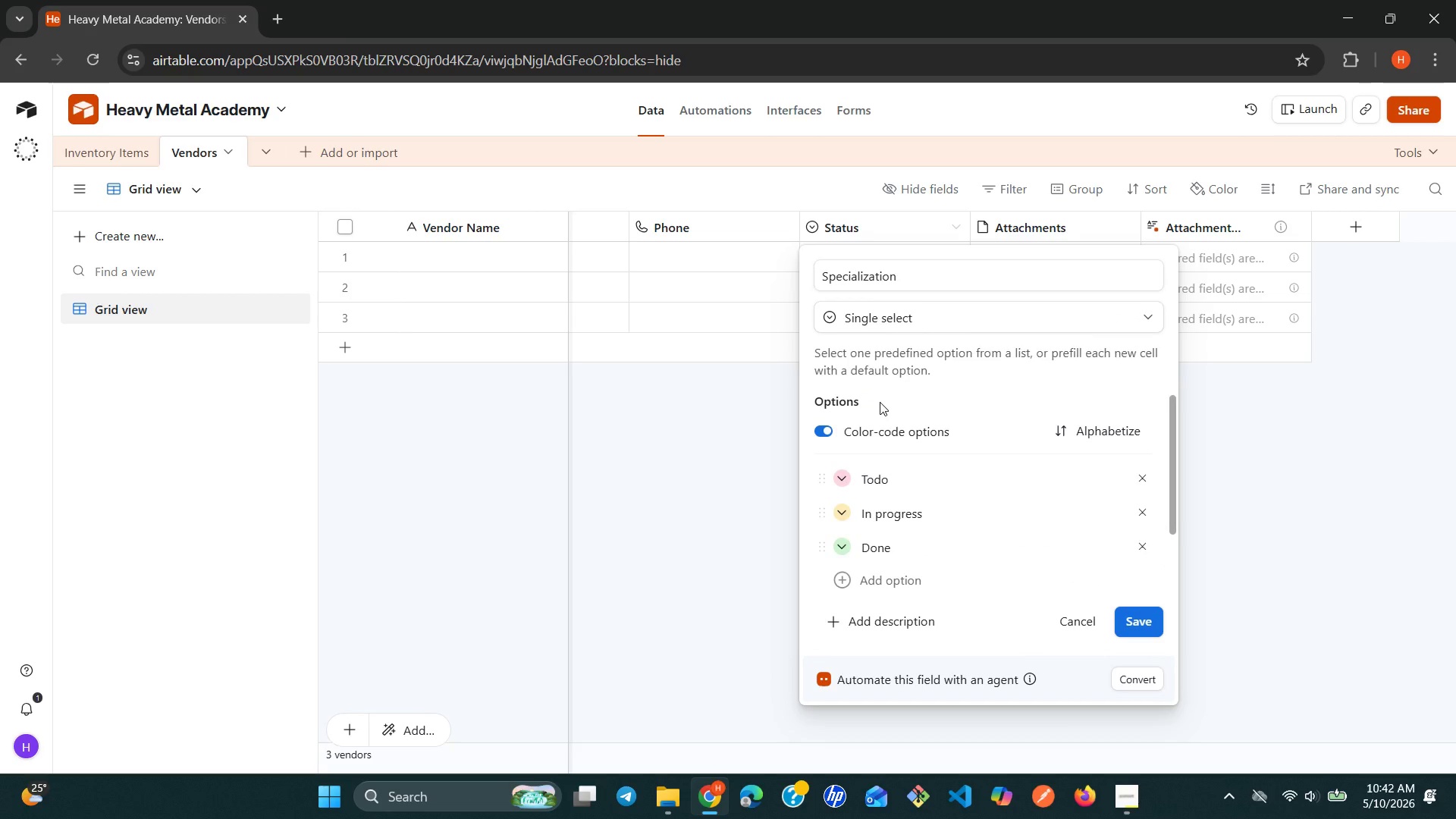 
wait(5.86)
 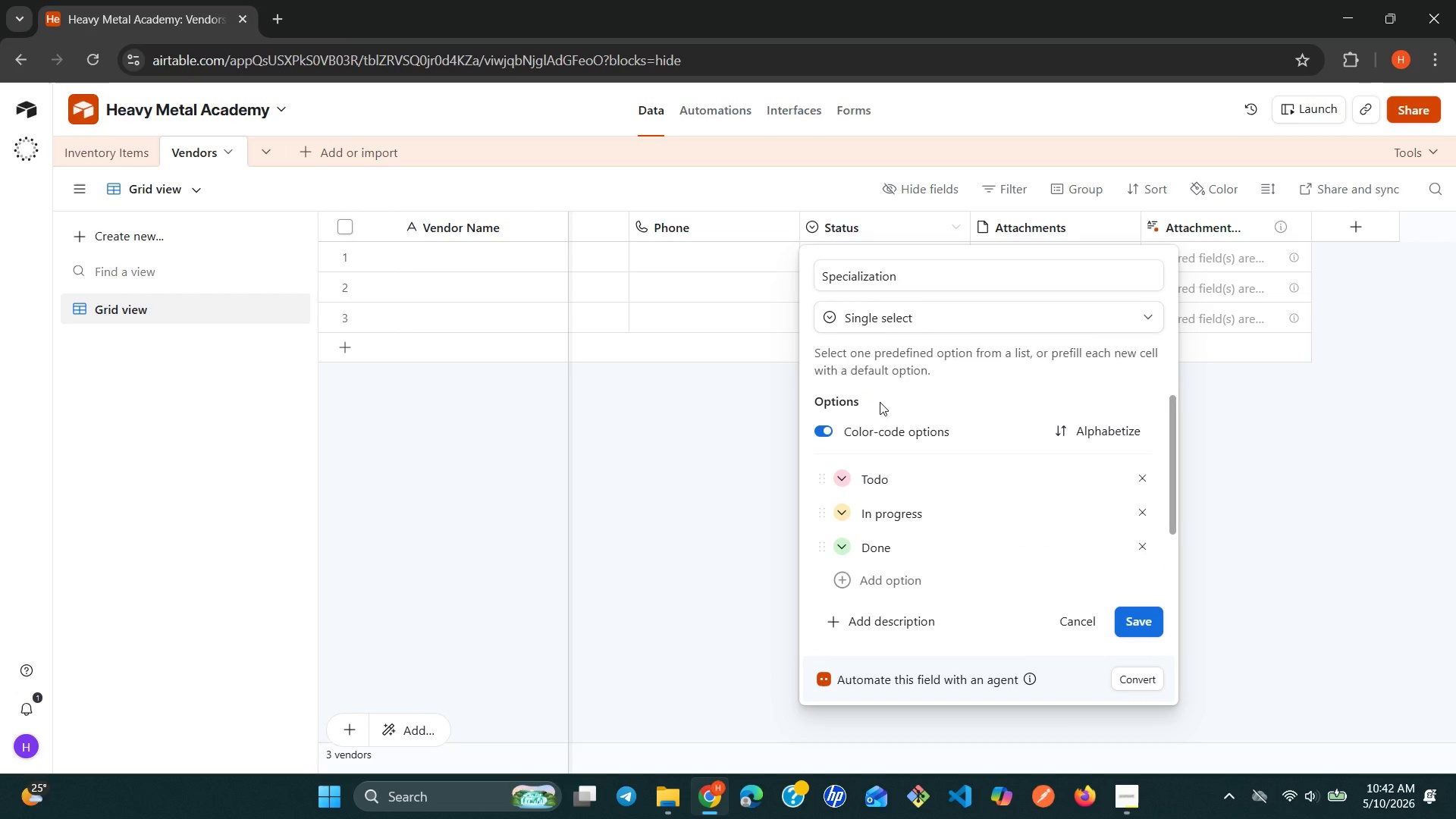 
left_click([1143, 475])
 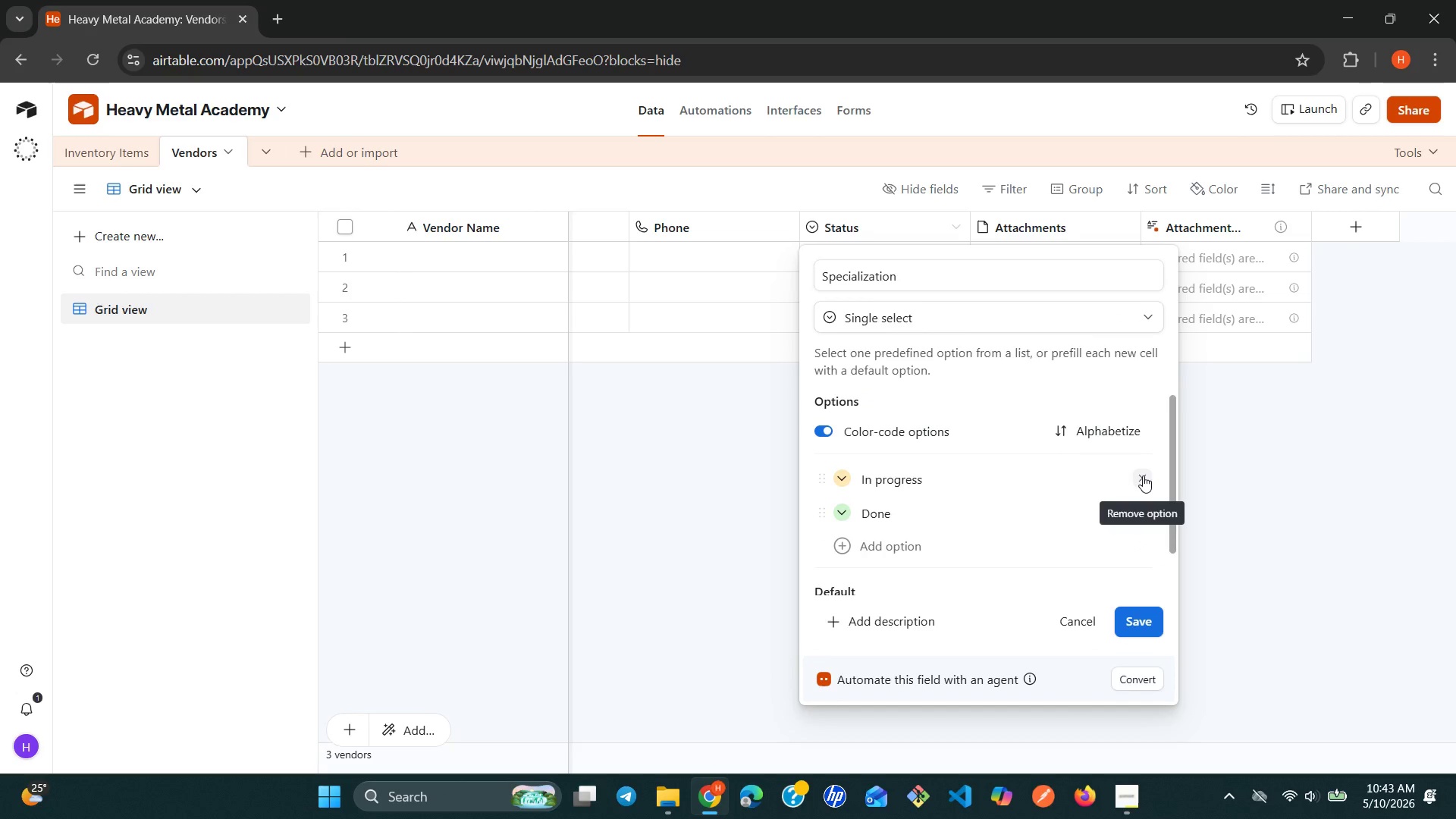 
left_click([1143, 475])
 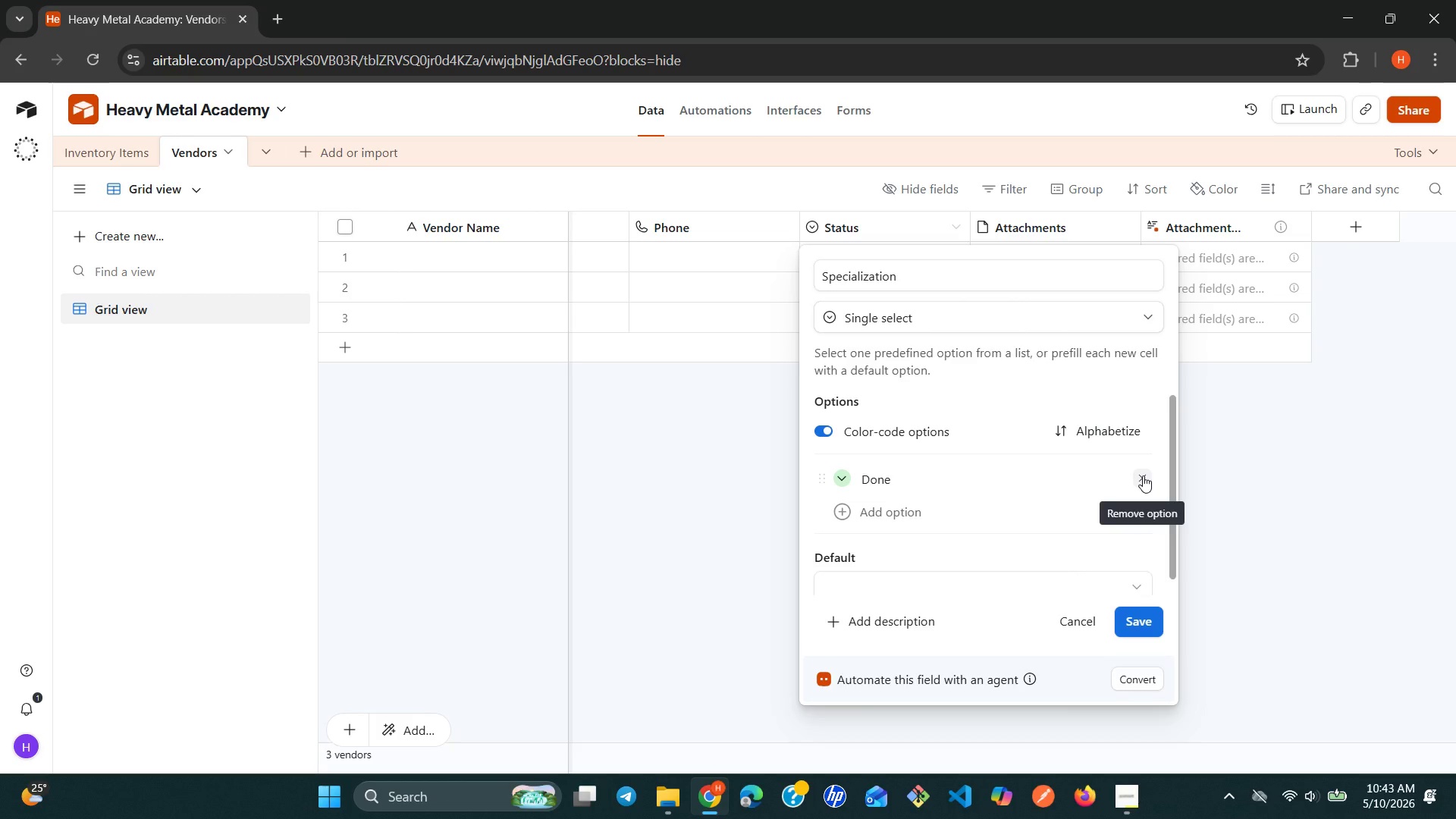 
left_click([1143, 475])
 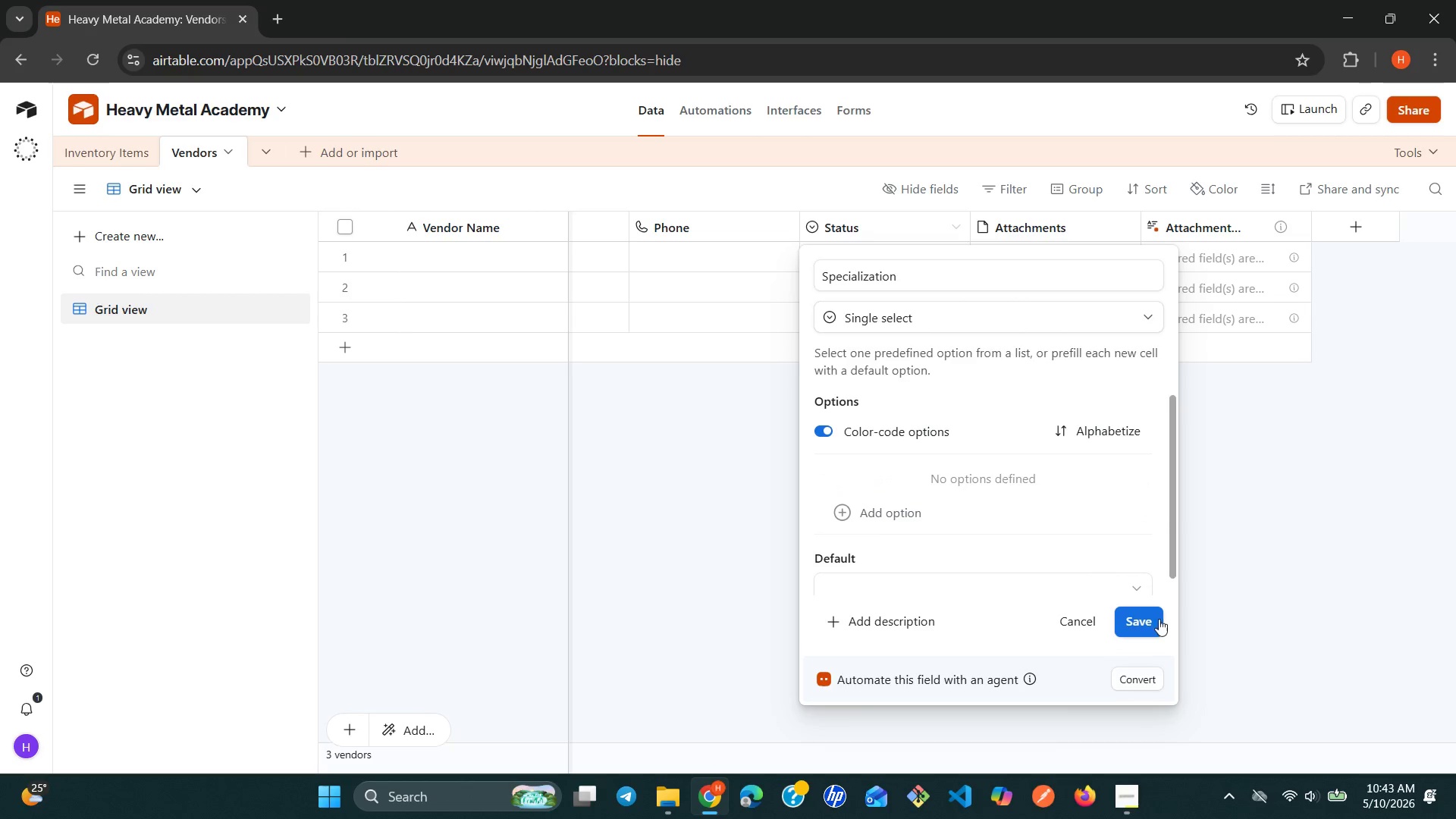 
left_click([1156, 623])
 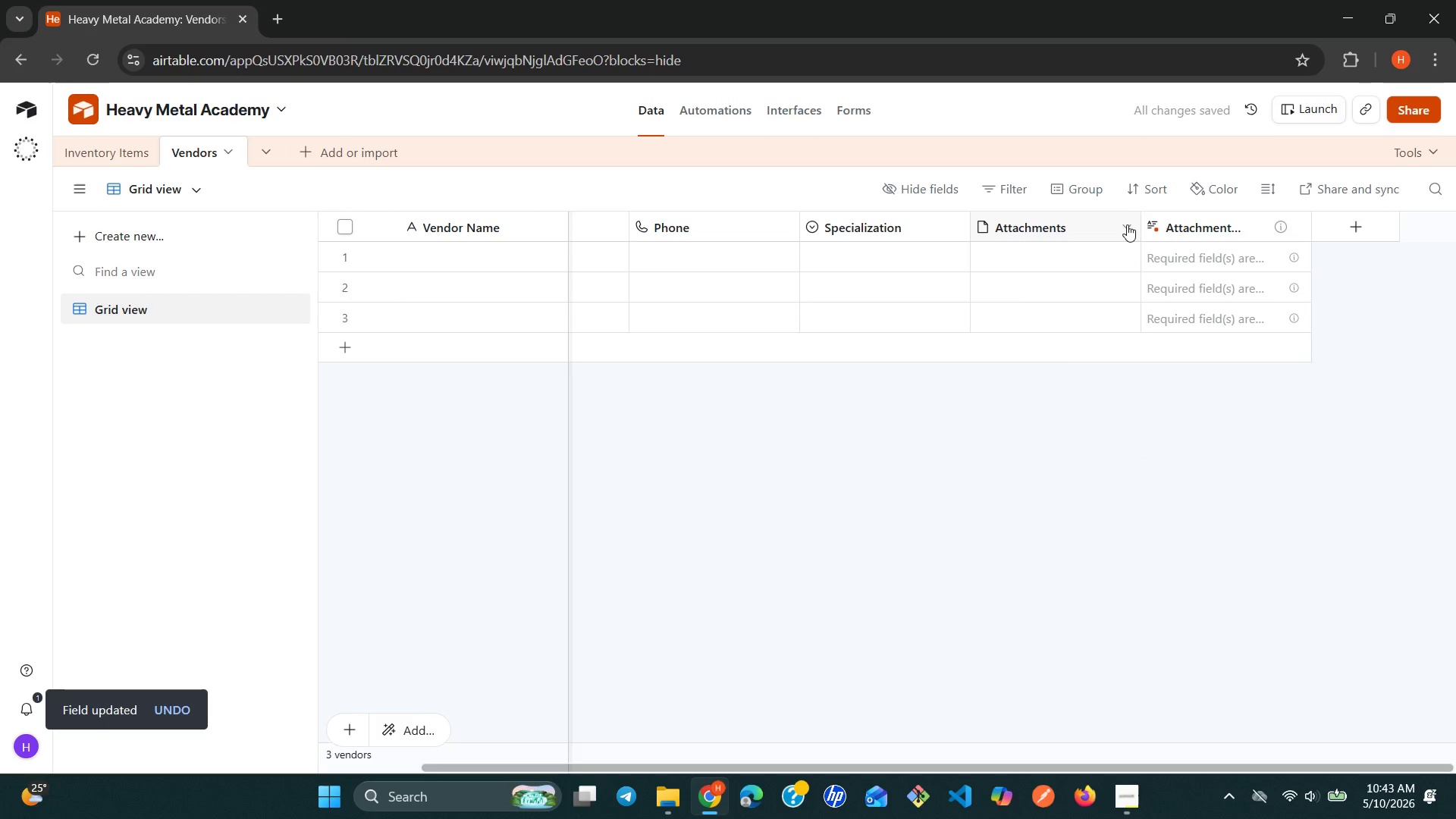 
wait(6.49)
 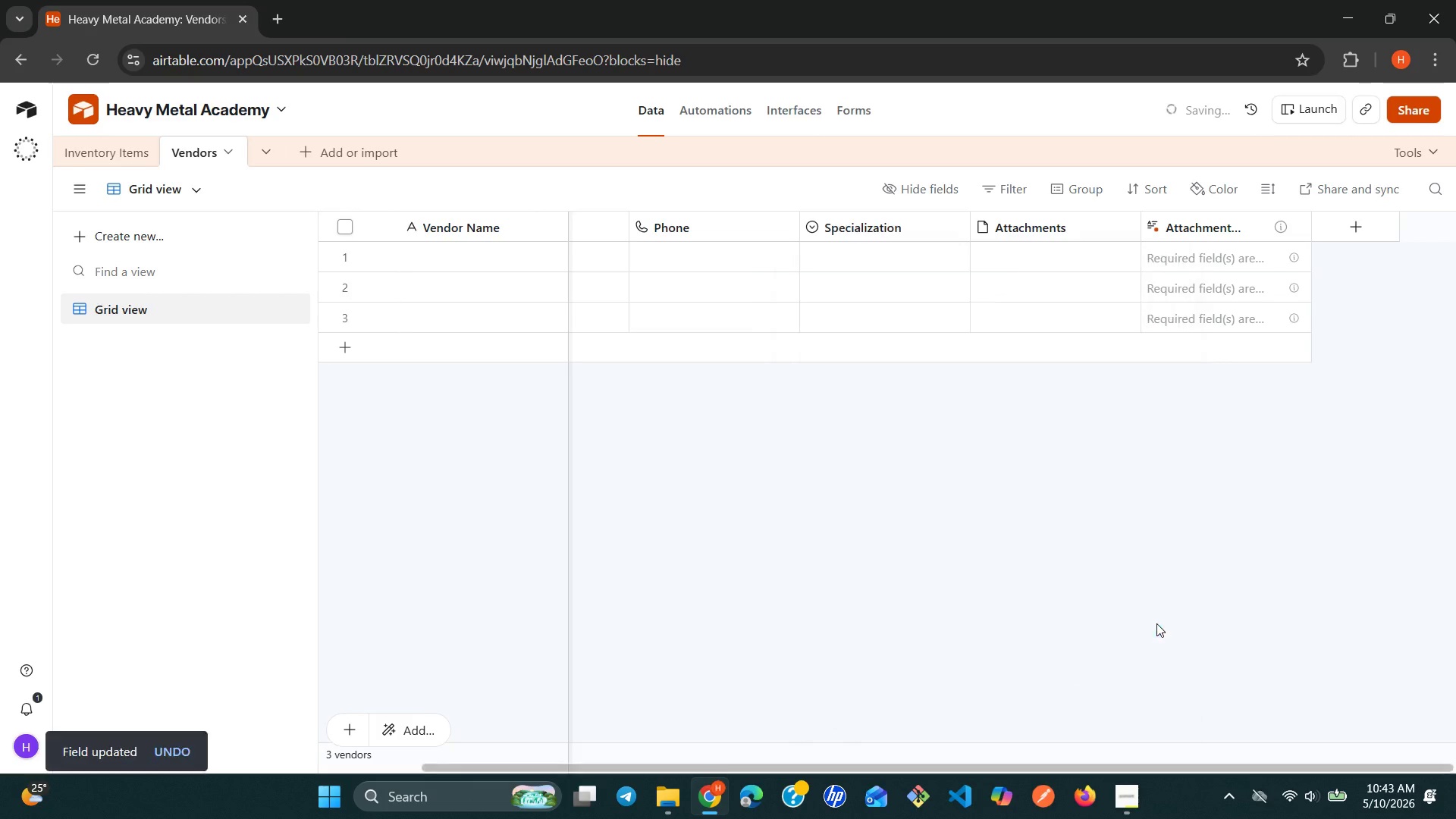 
left_click([1129, 221])
 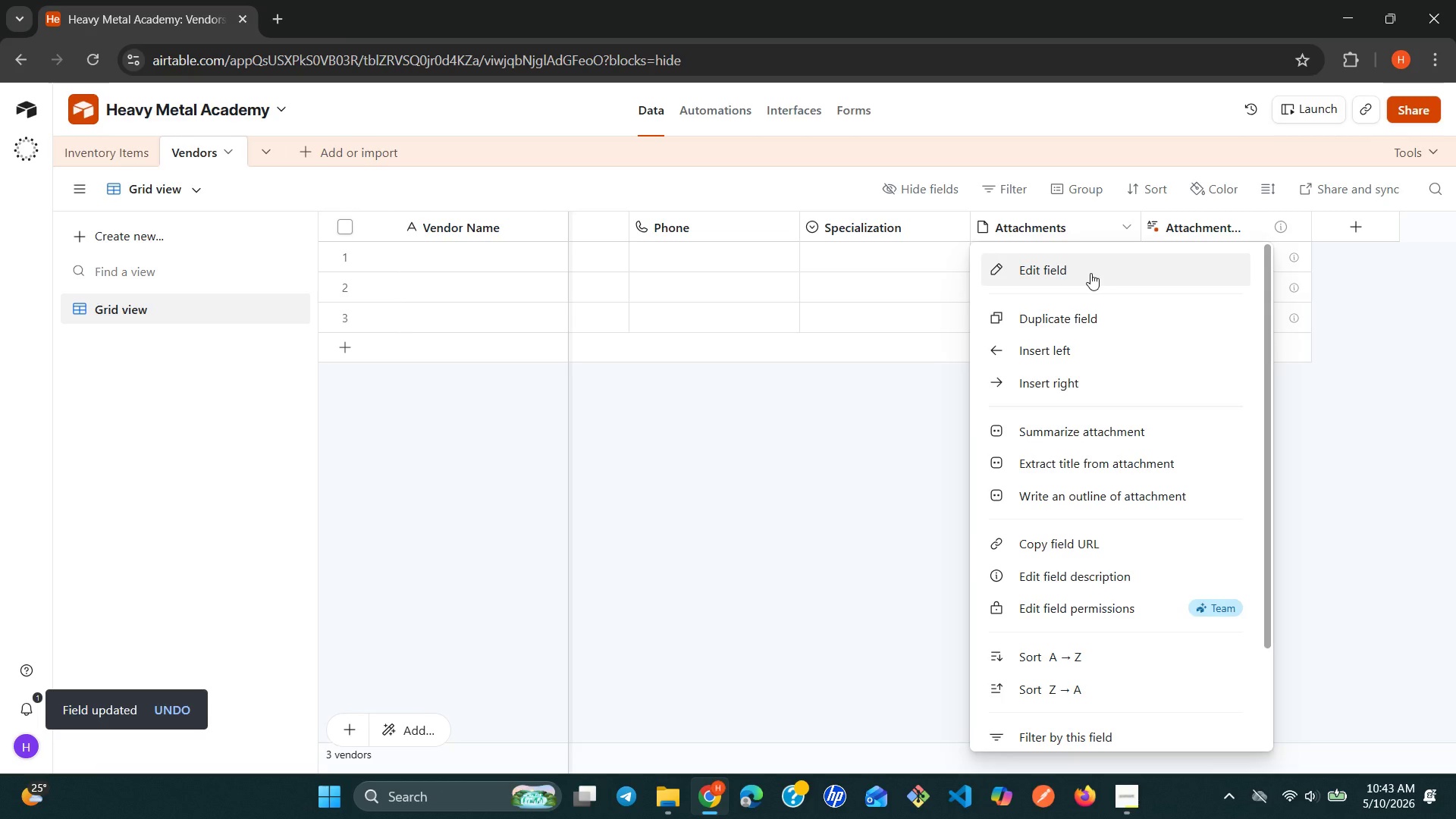 
left_click([1090, 273])
 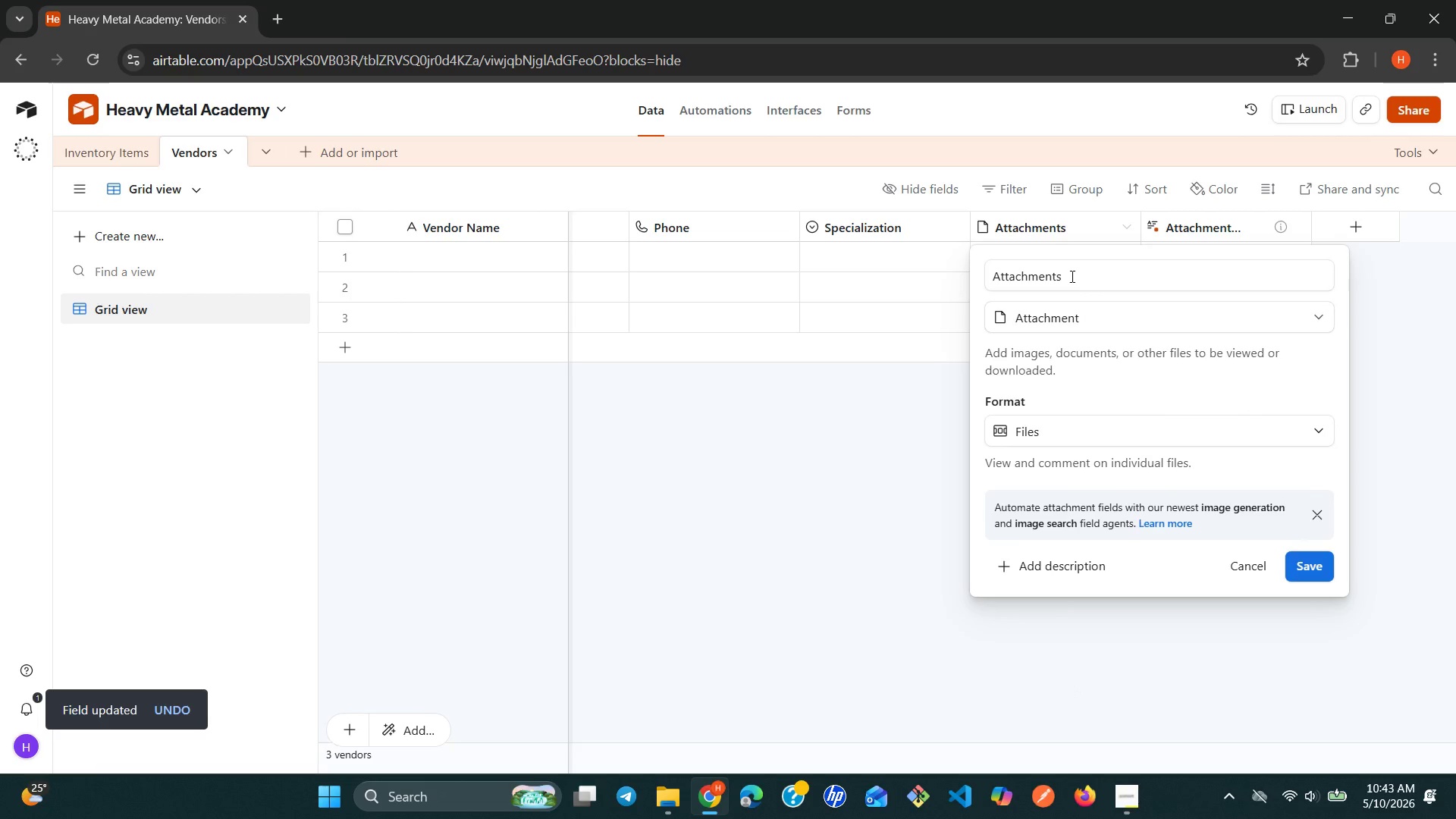 
double_click([1071, 276])
 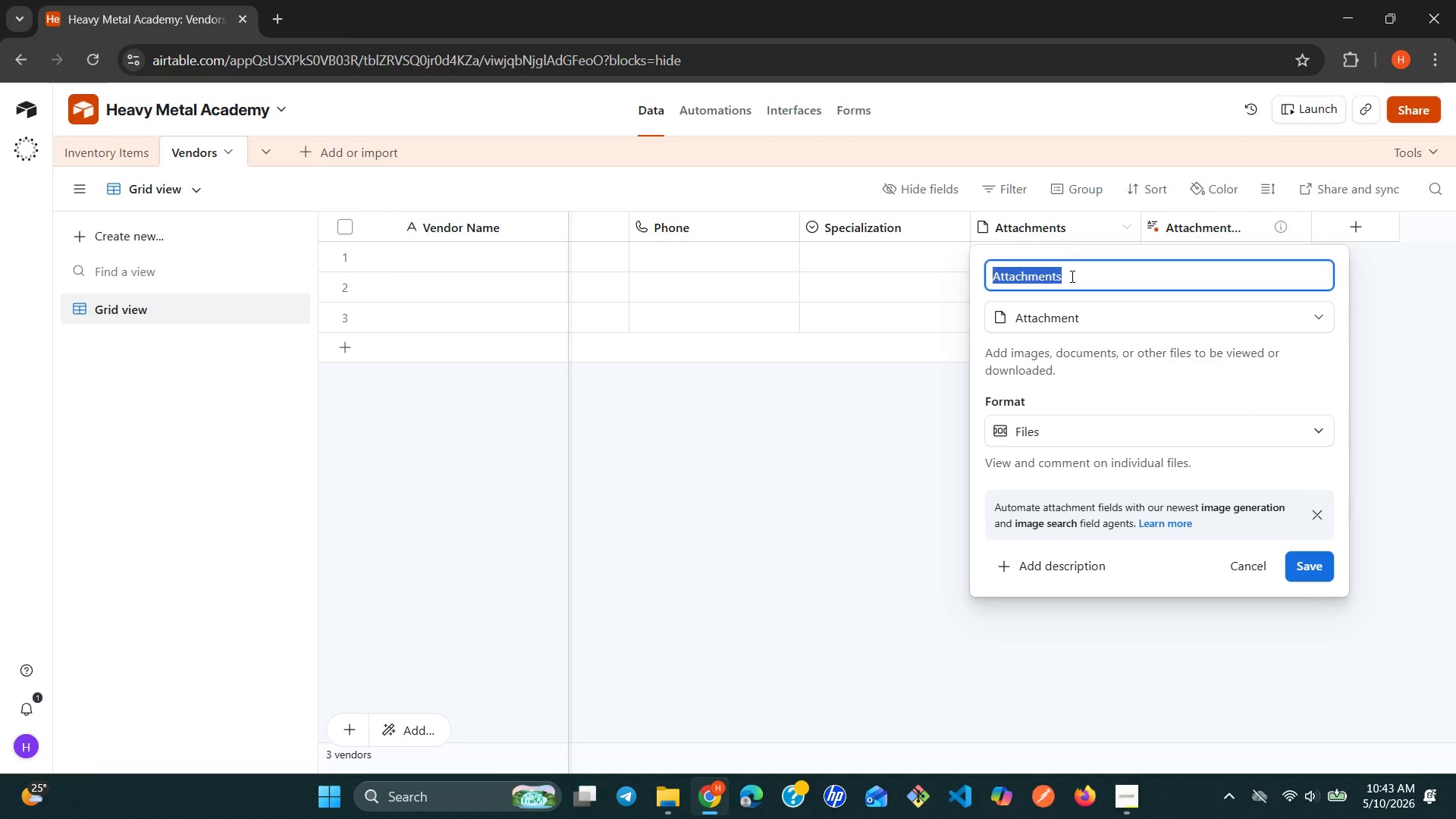 
type(Activve)
key(Backspace)
key(Backspace)
type(e)
 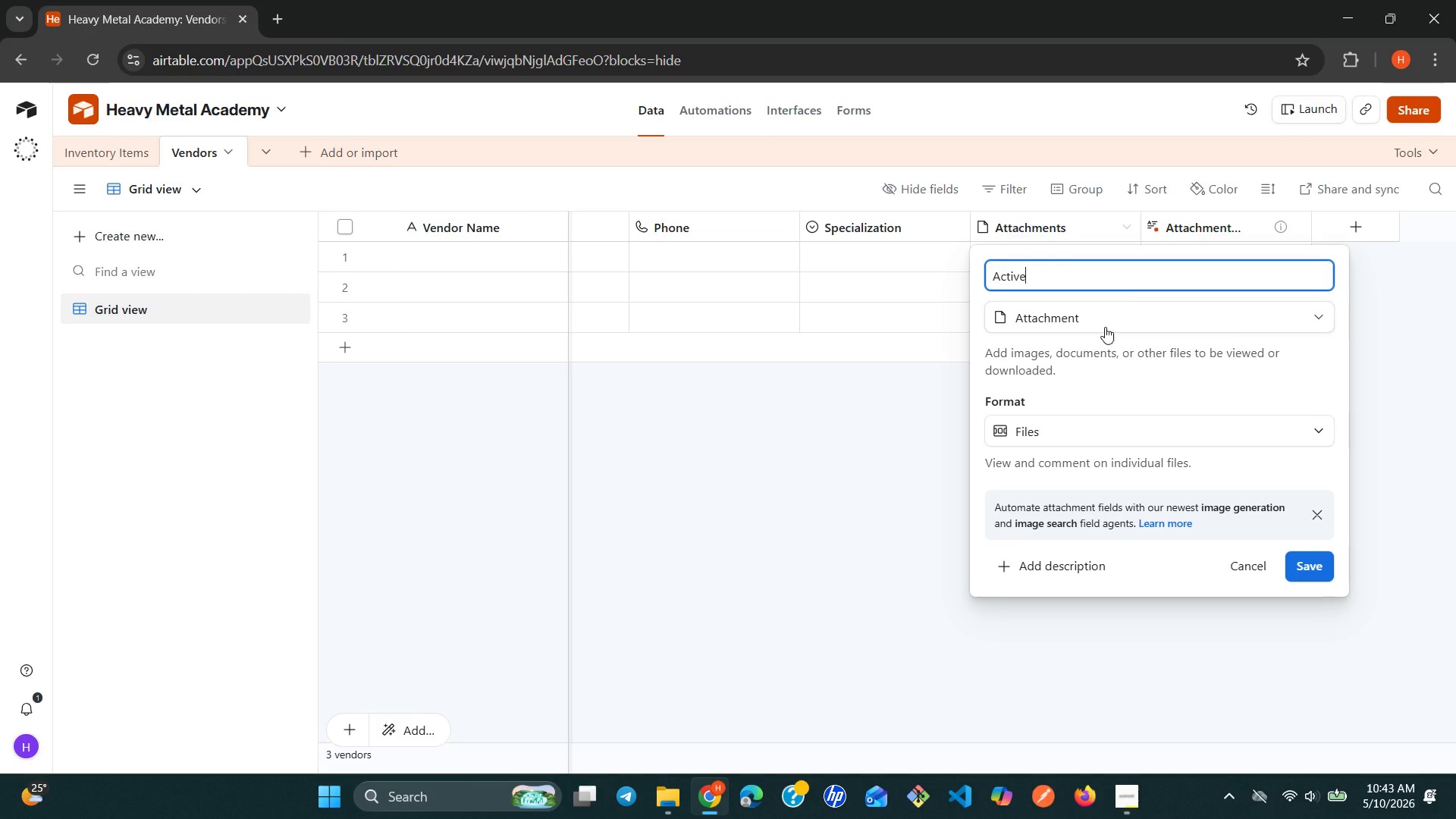 
left_click([1117, 320])
 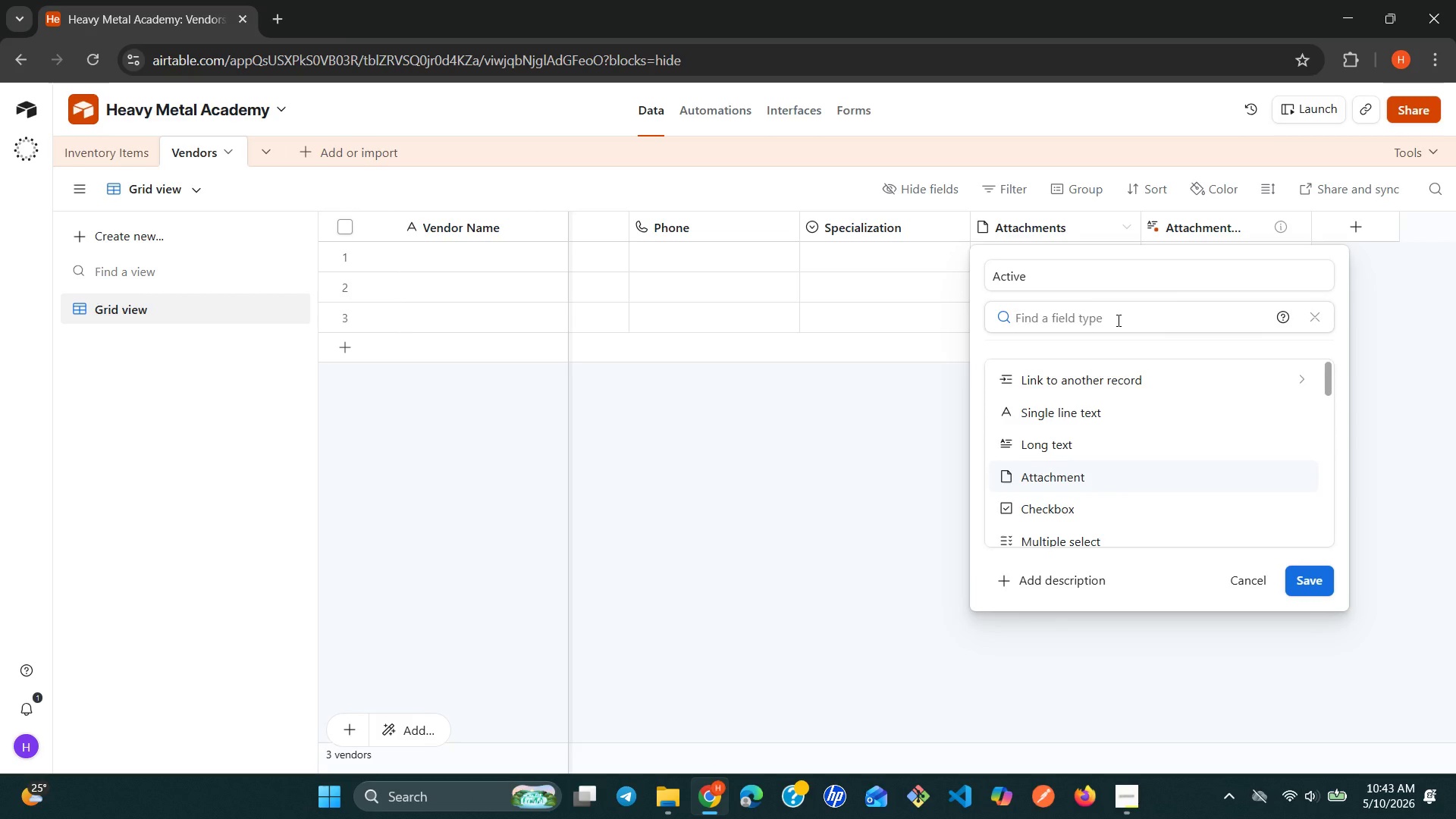 
type(ch)
 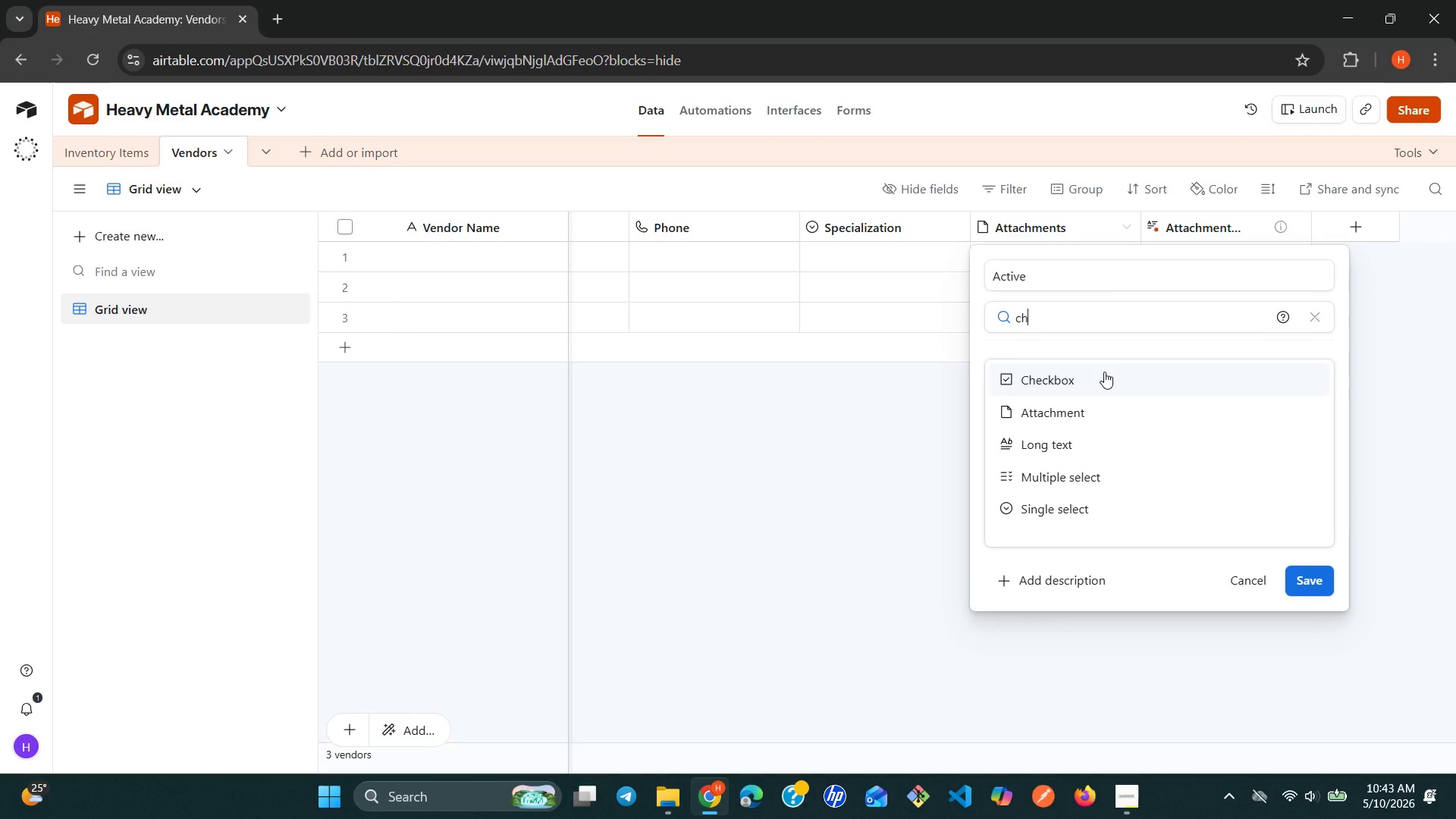 
key(Enter)
 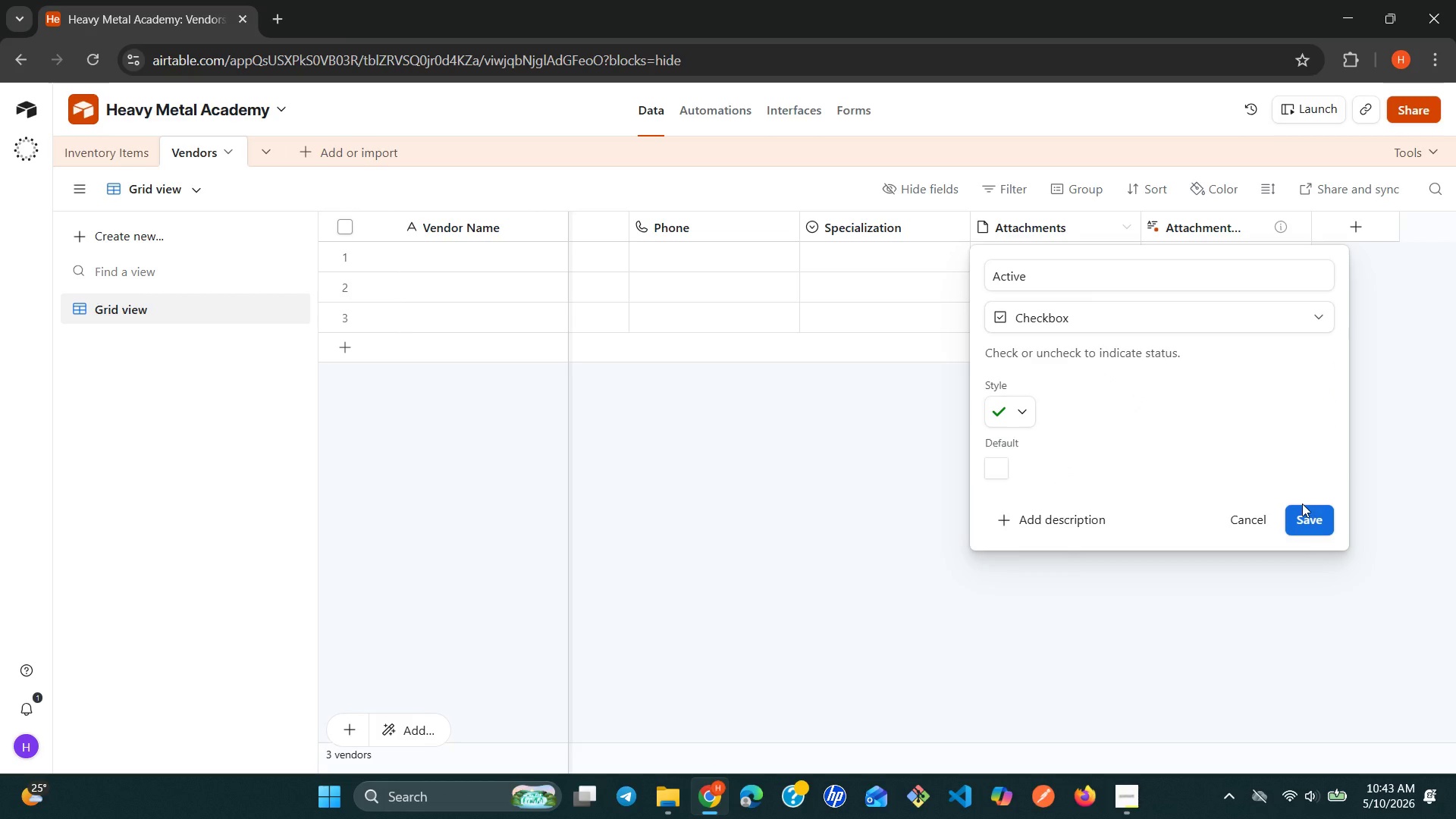 
left_click([1318, 519])
 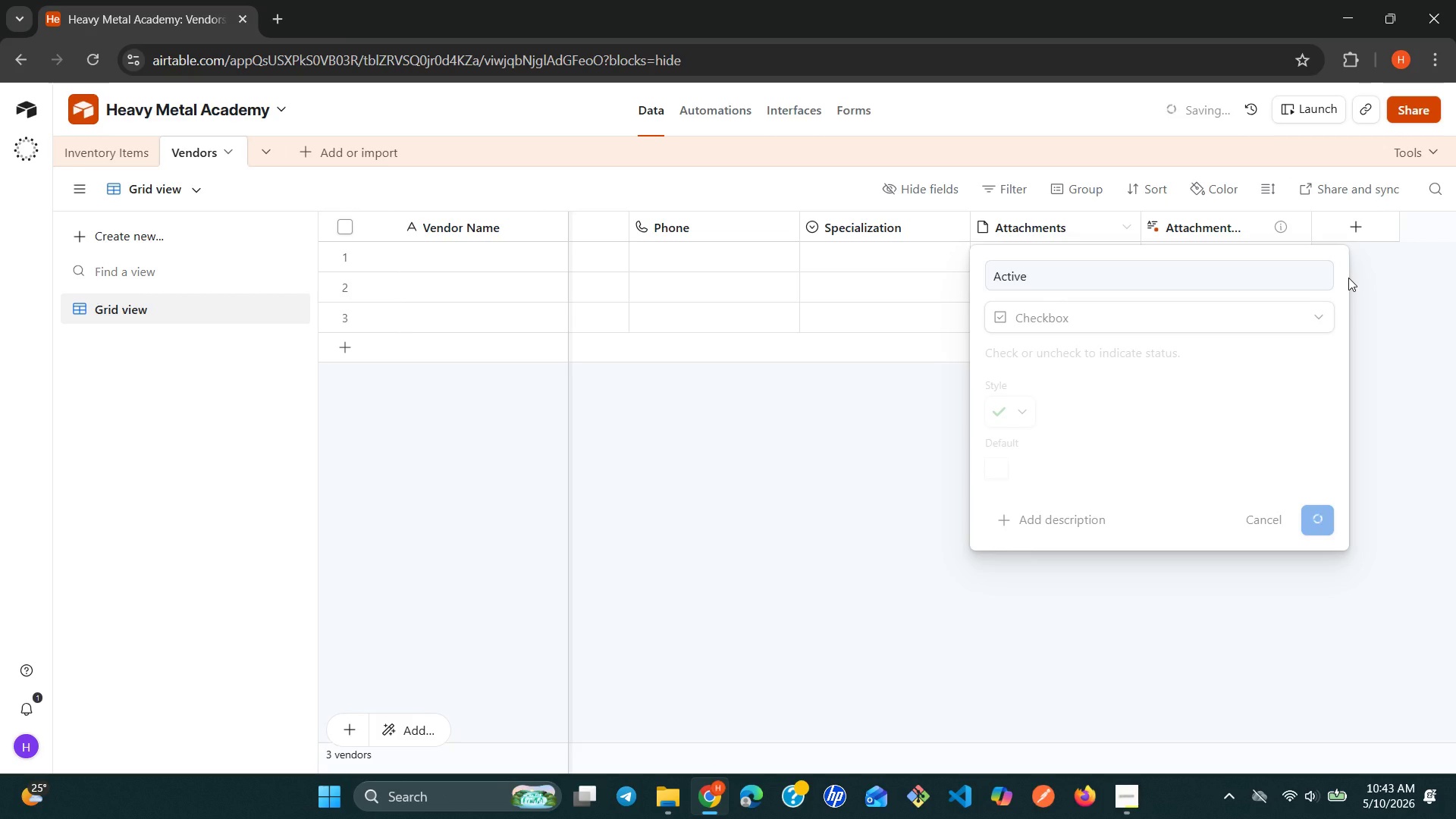 
wait(17.14)
 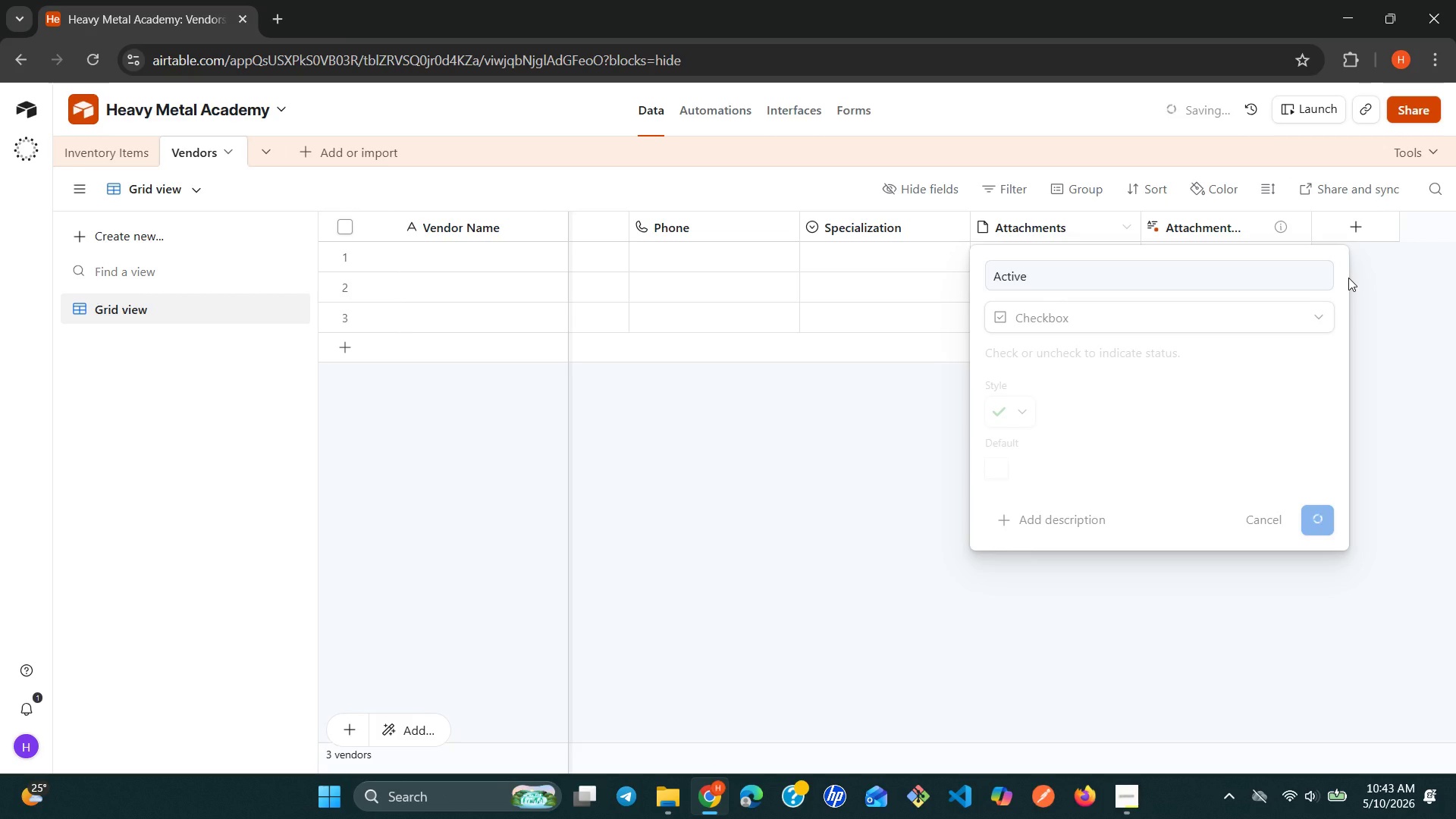 
left_click([918, 558])
 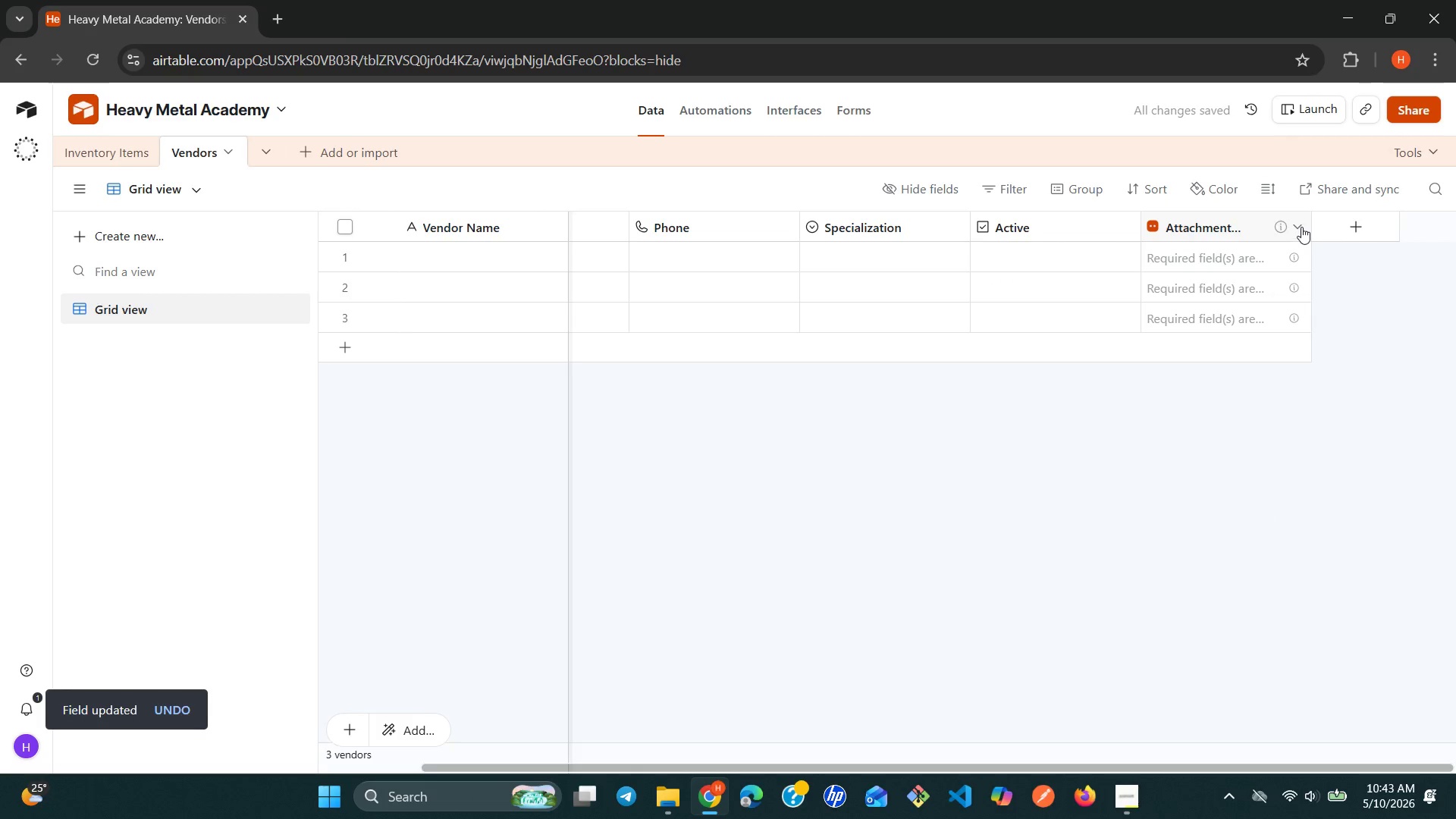 
wait(6.39)
 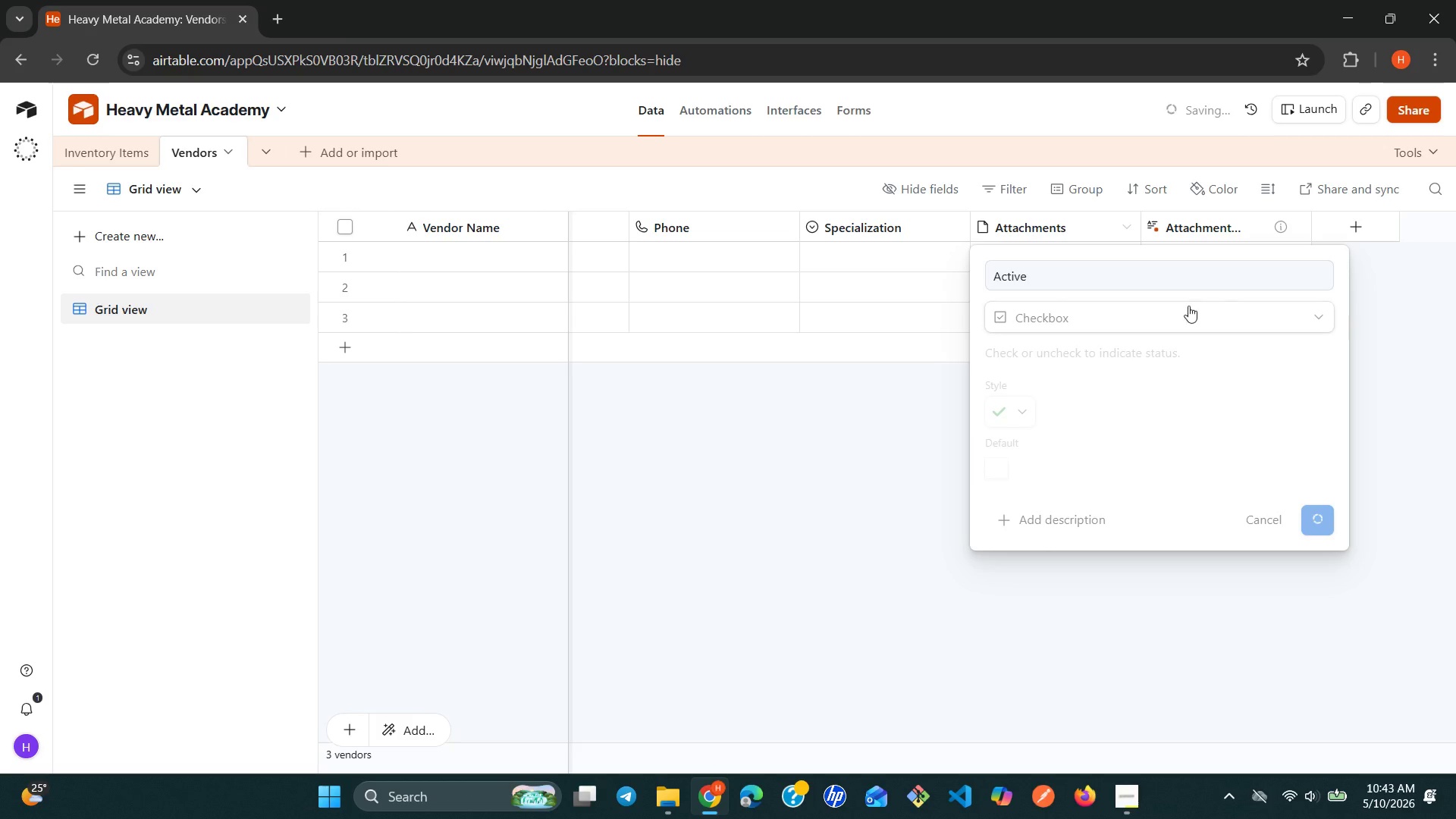 
right_click([1299, 222])
 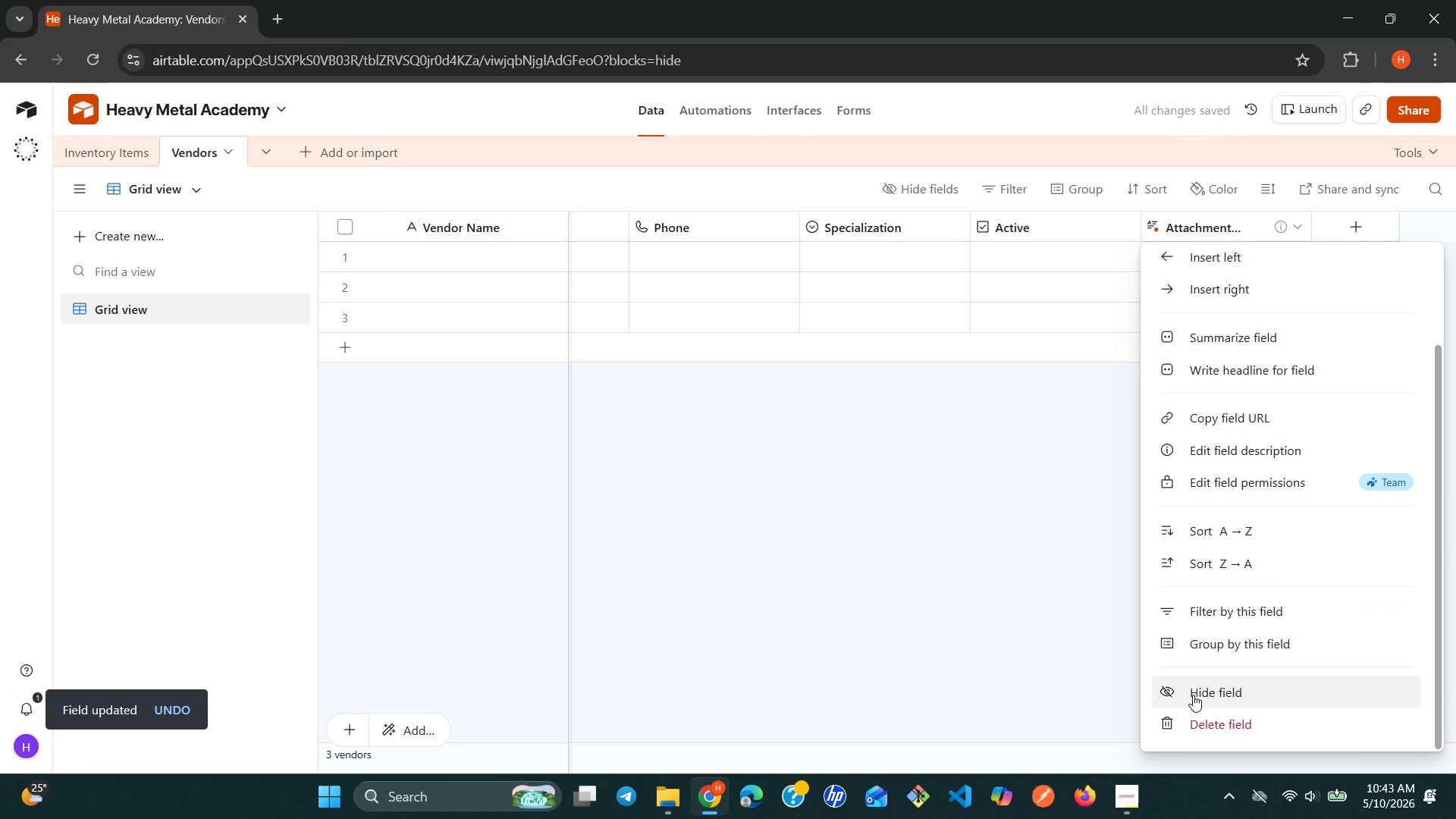 
left_click([1200, 723])
 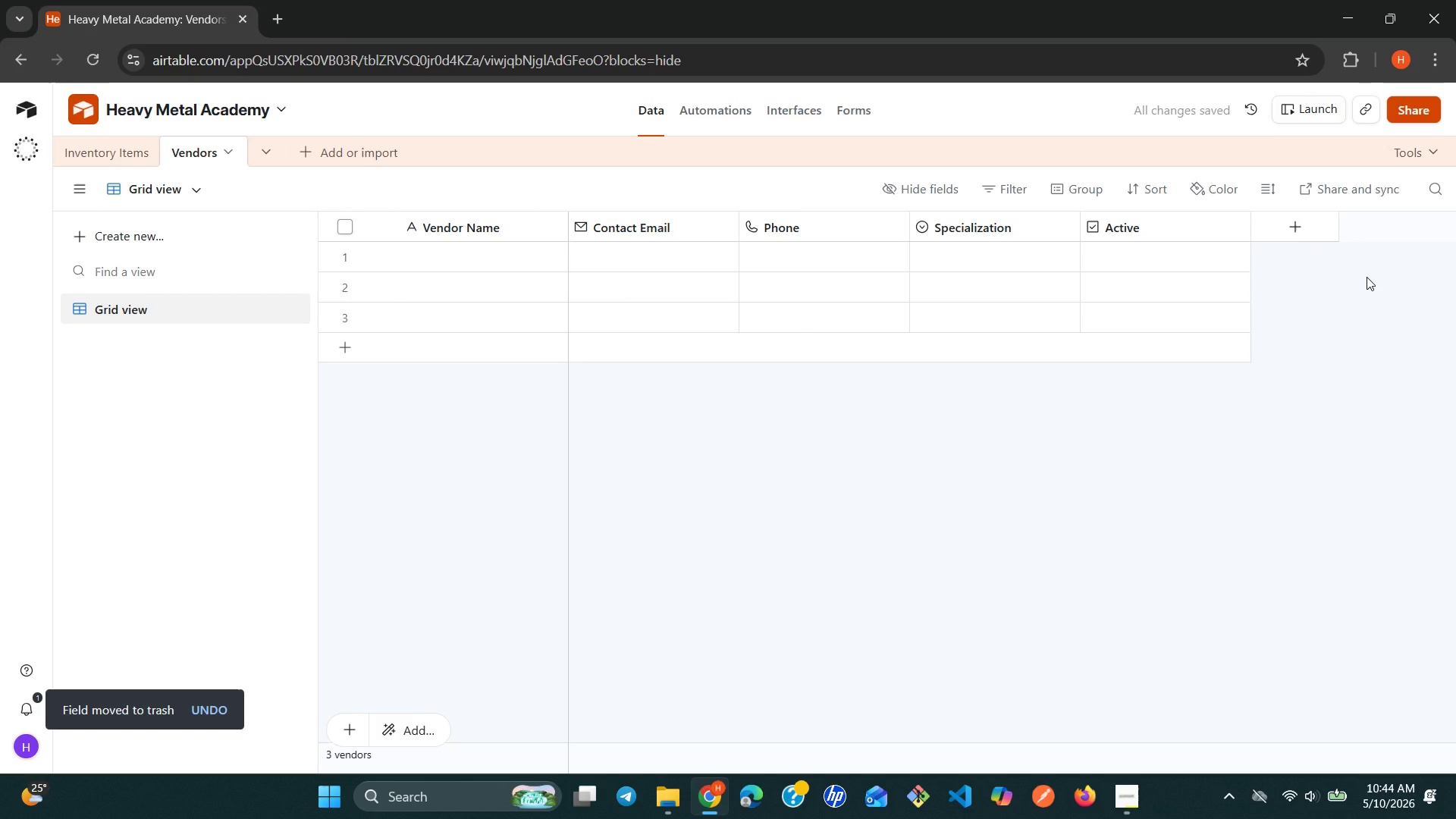 
wait(16.58)
 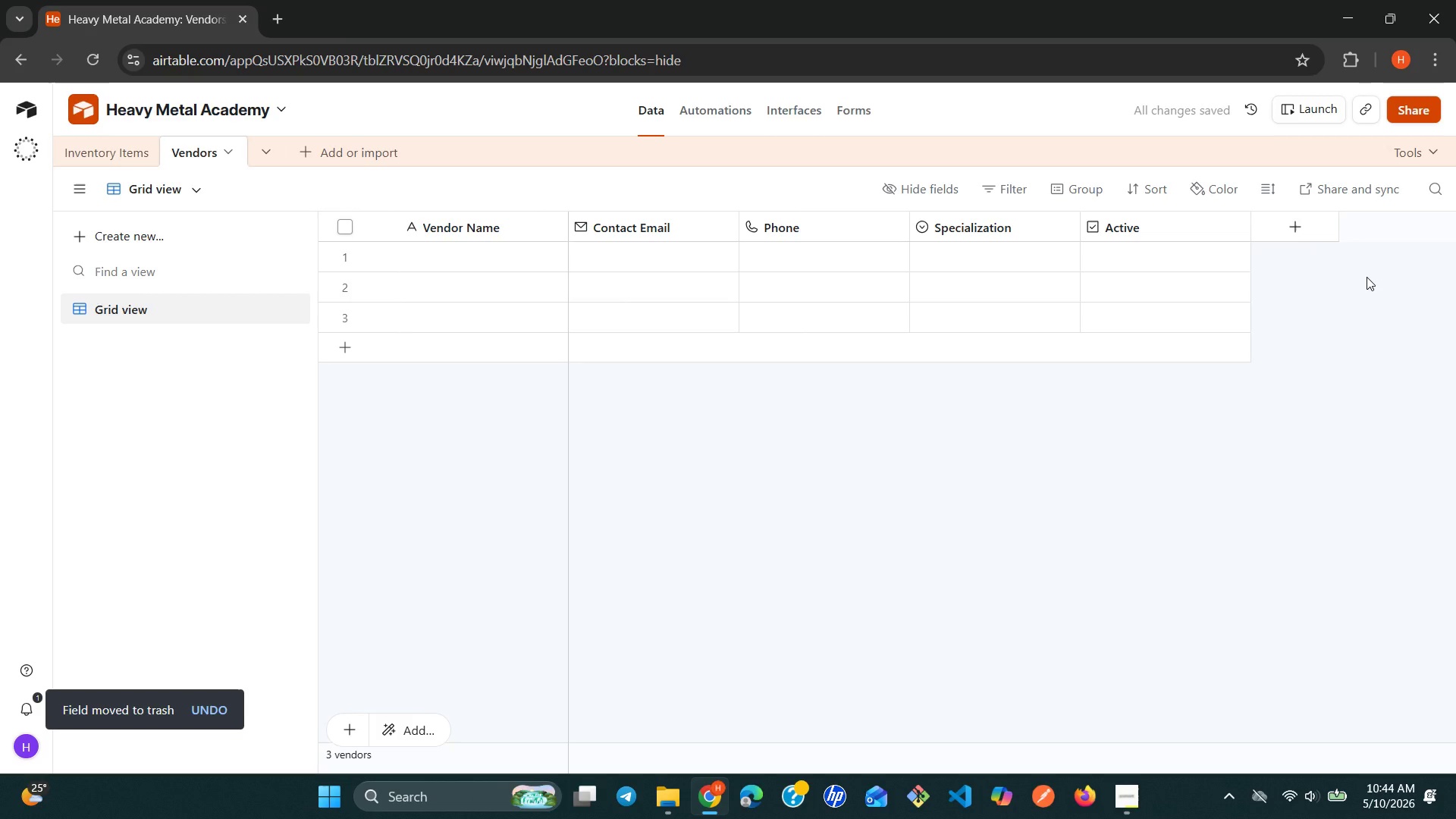 
left_click([461, 256])
 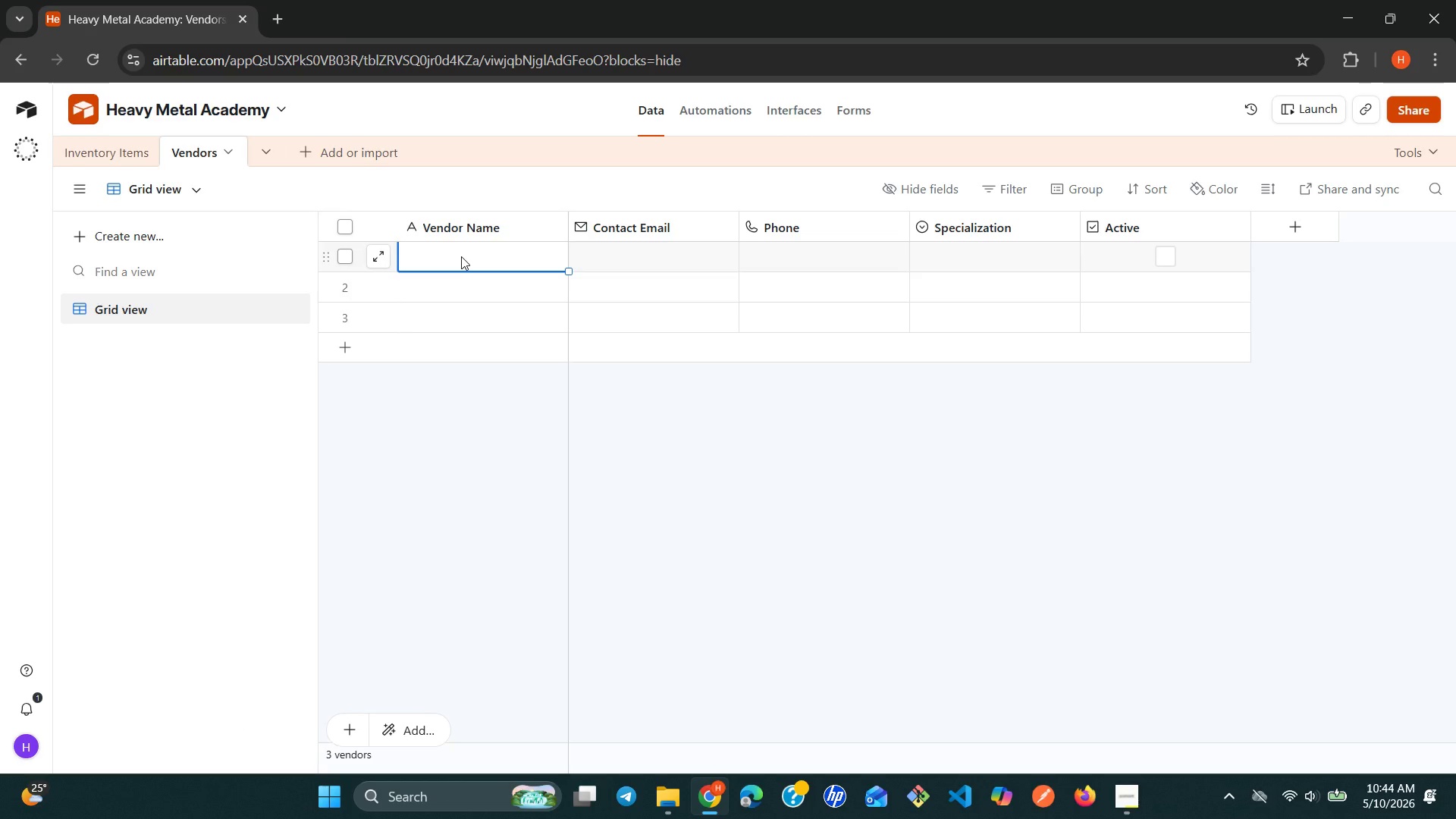 
type(Arc & Spark)
 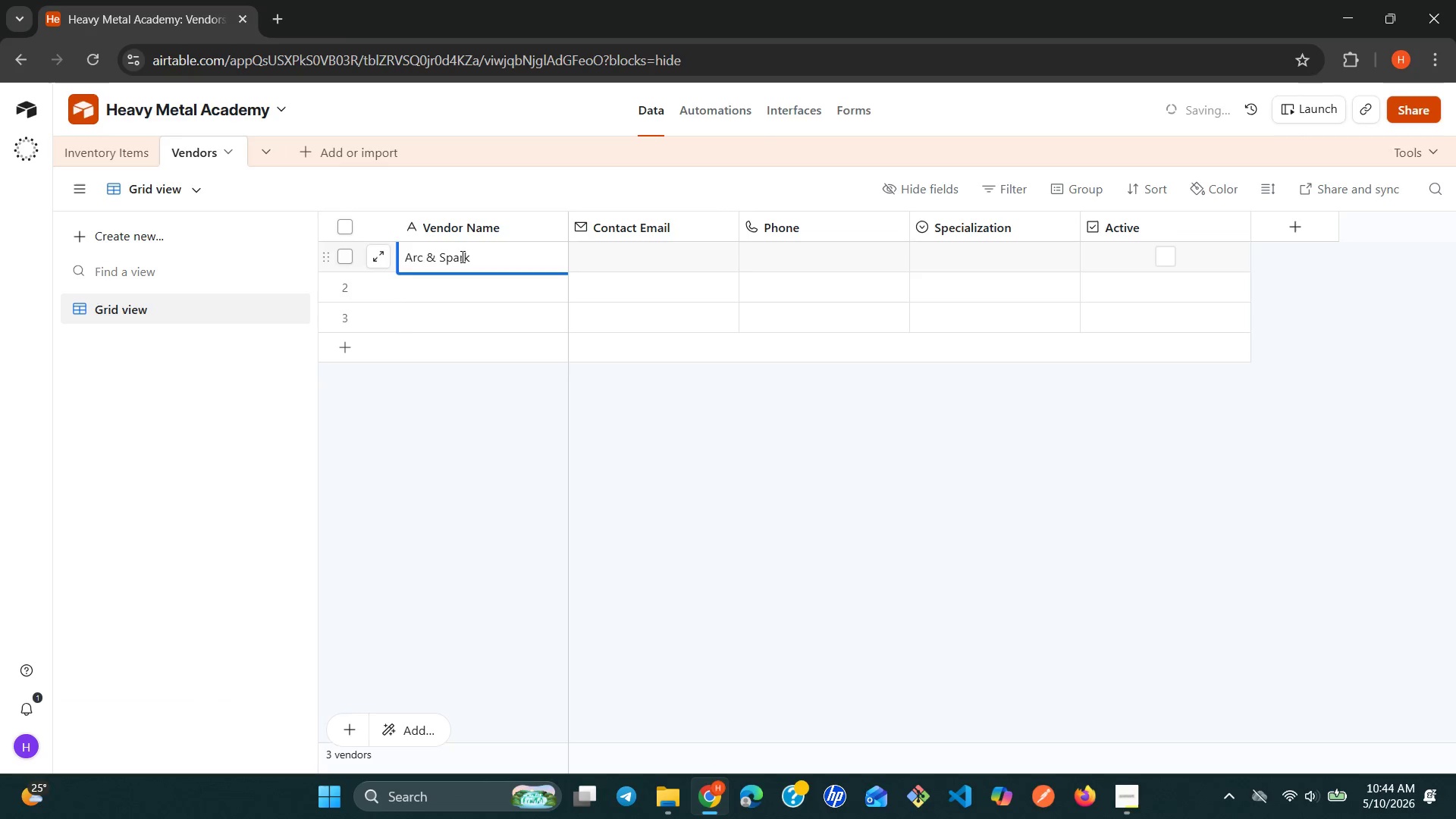 
type( Solutions)
 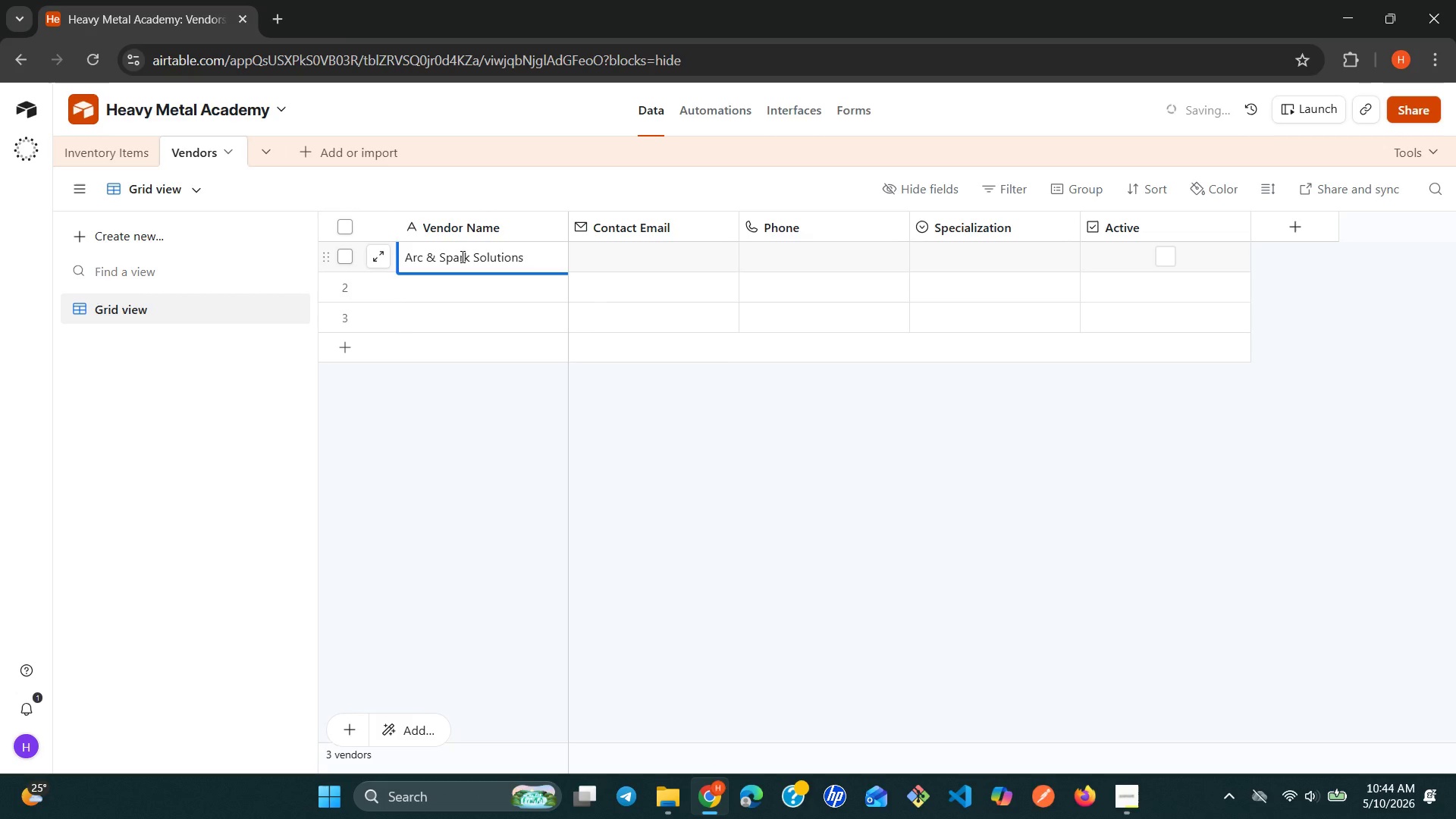 
key(Enter)
 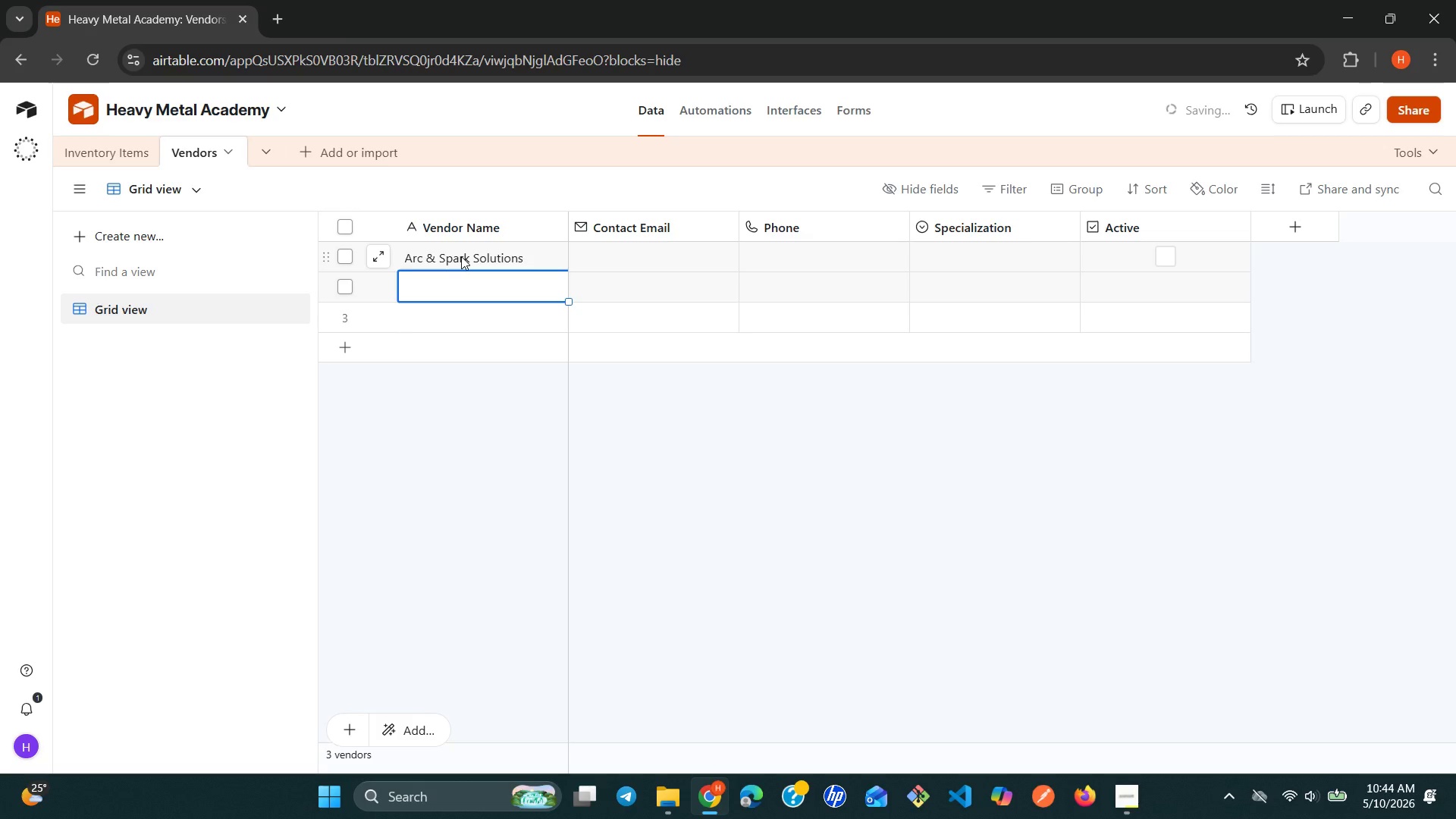 
type(Vulcan Forge Supply)
 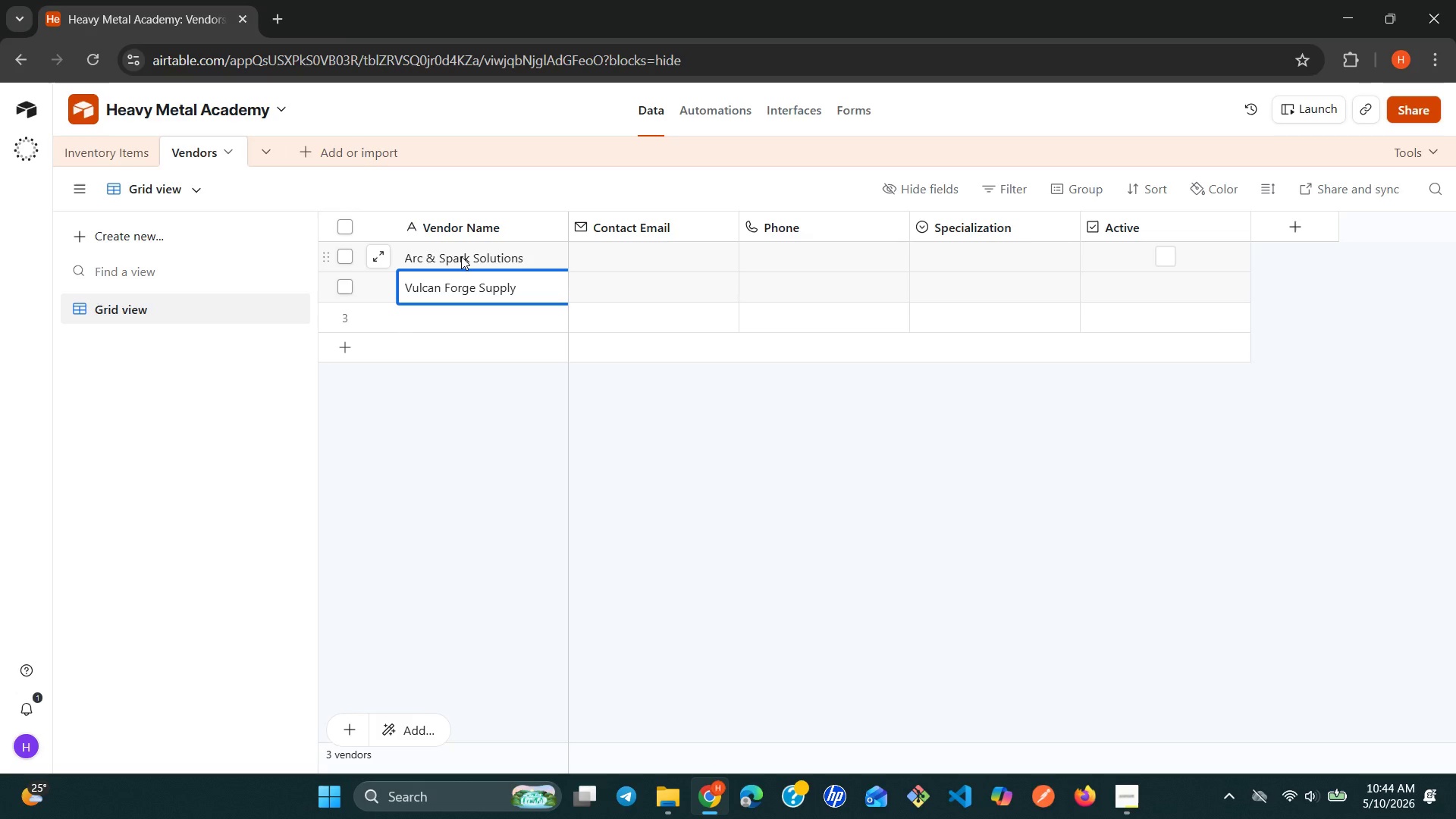 
key(Enter)
 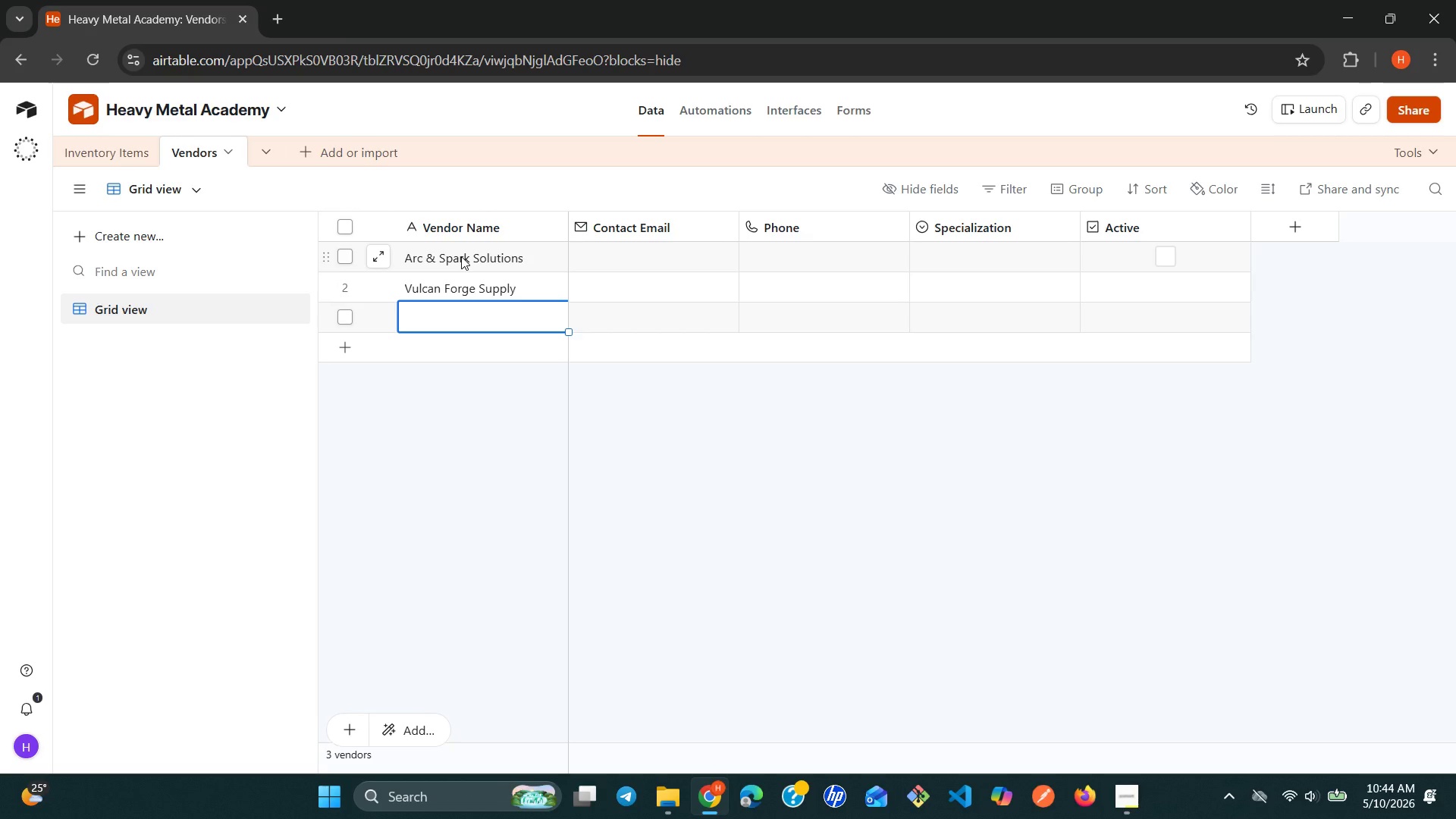 
type(Precision Weld)
 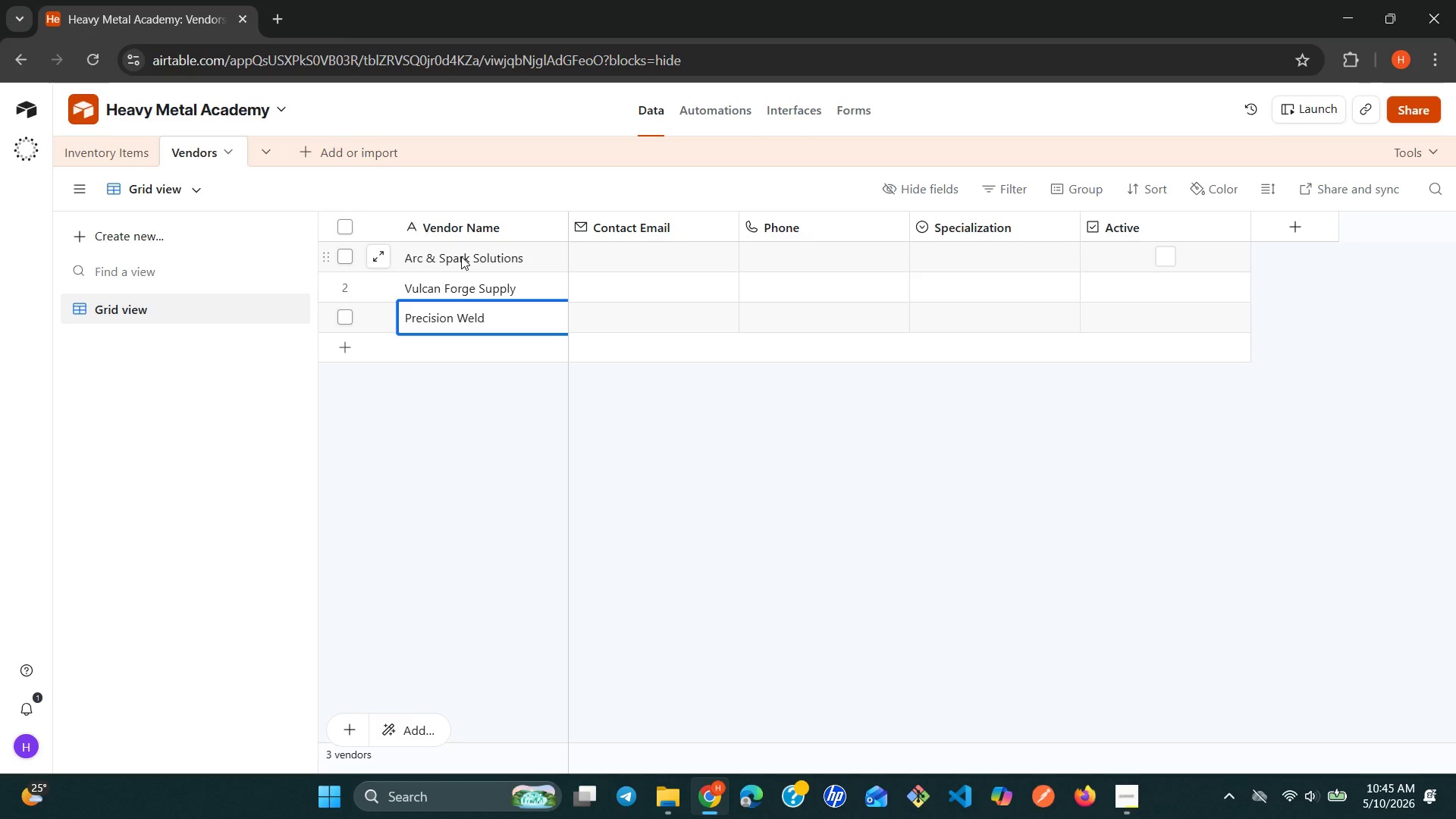 
key(Space)
 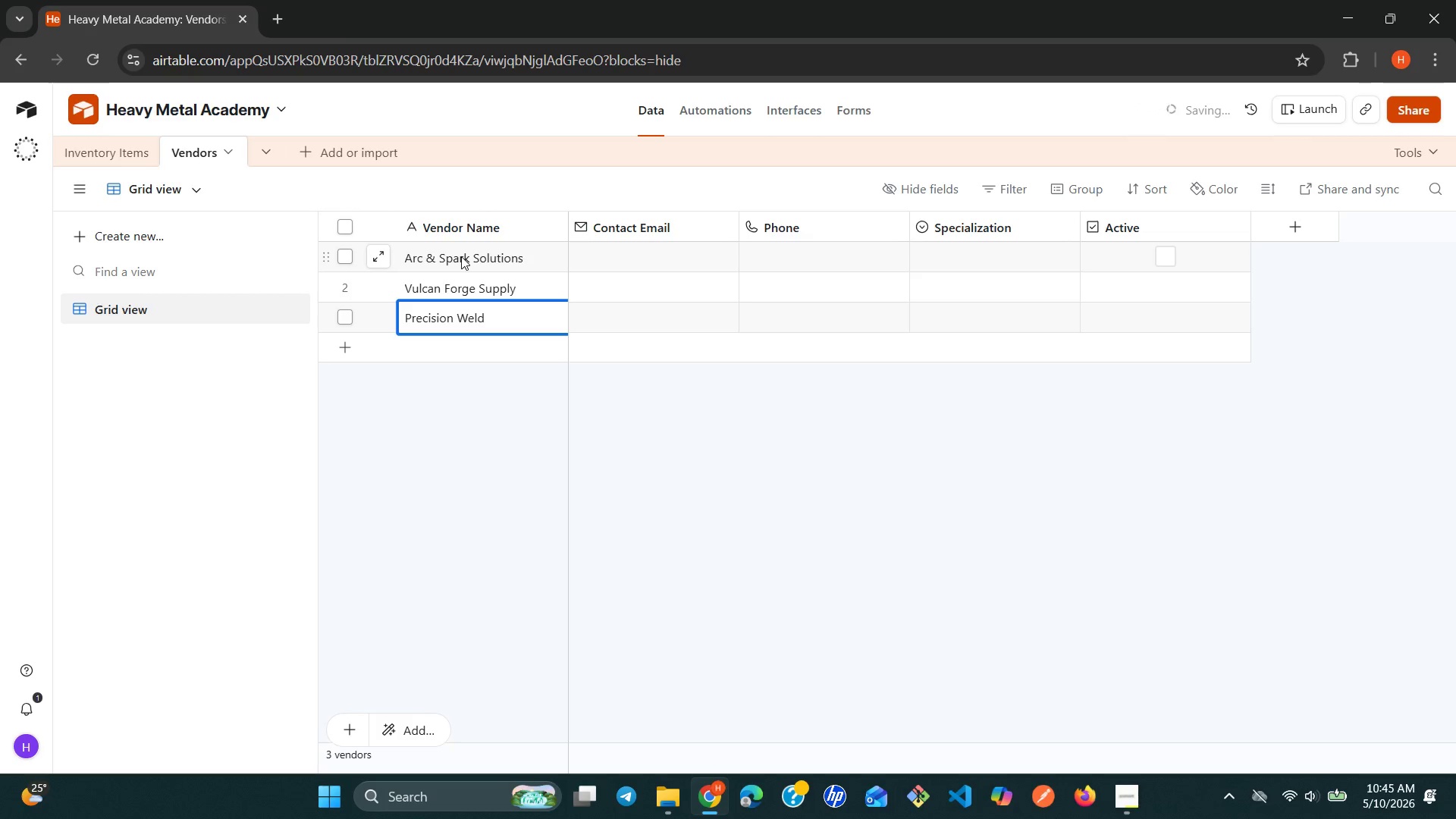 
key(Shift+7)
 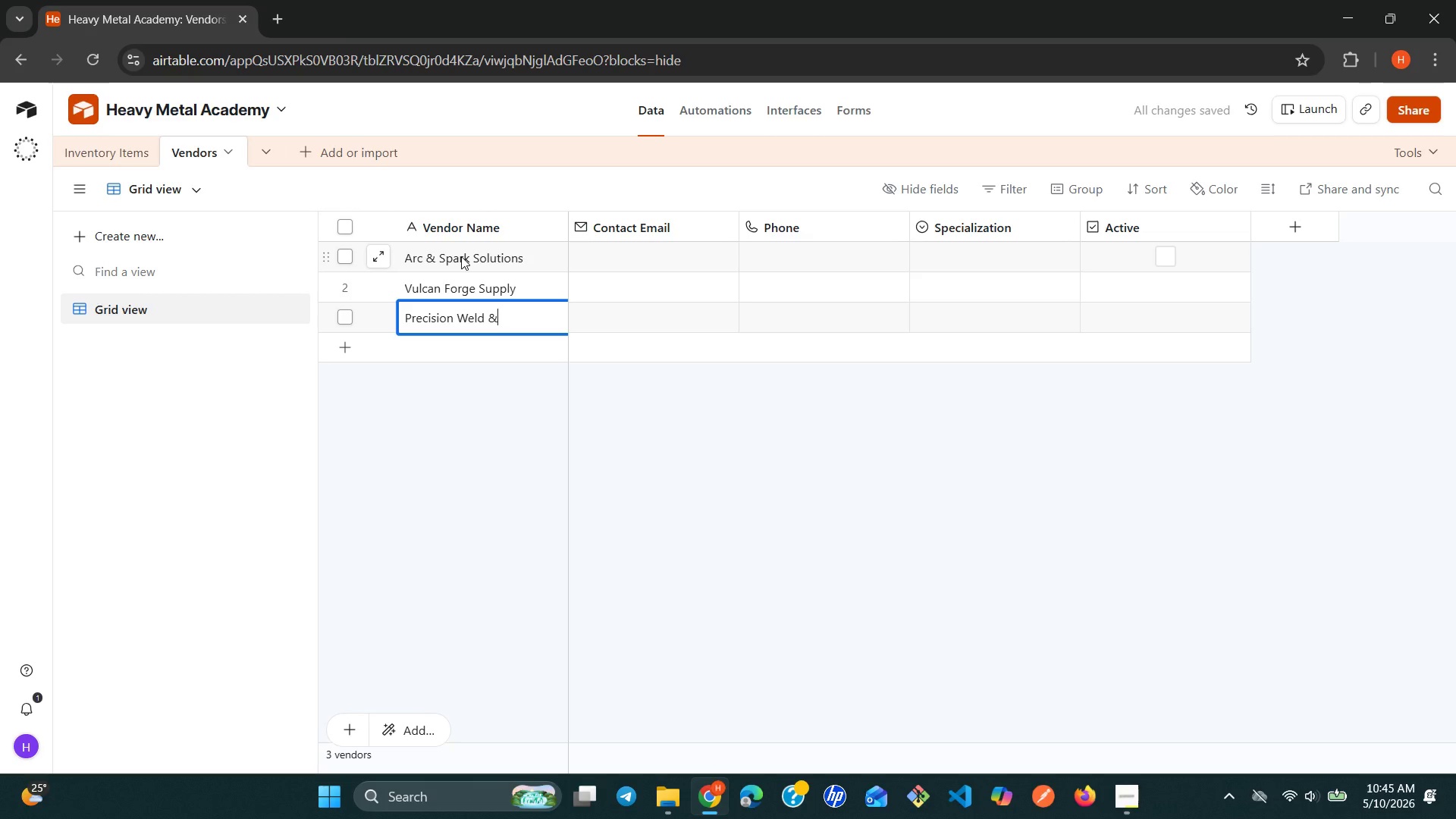 
type( Gas)
 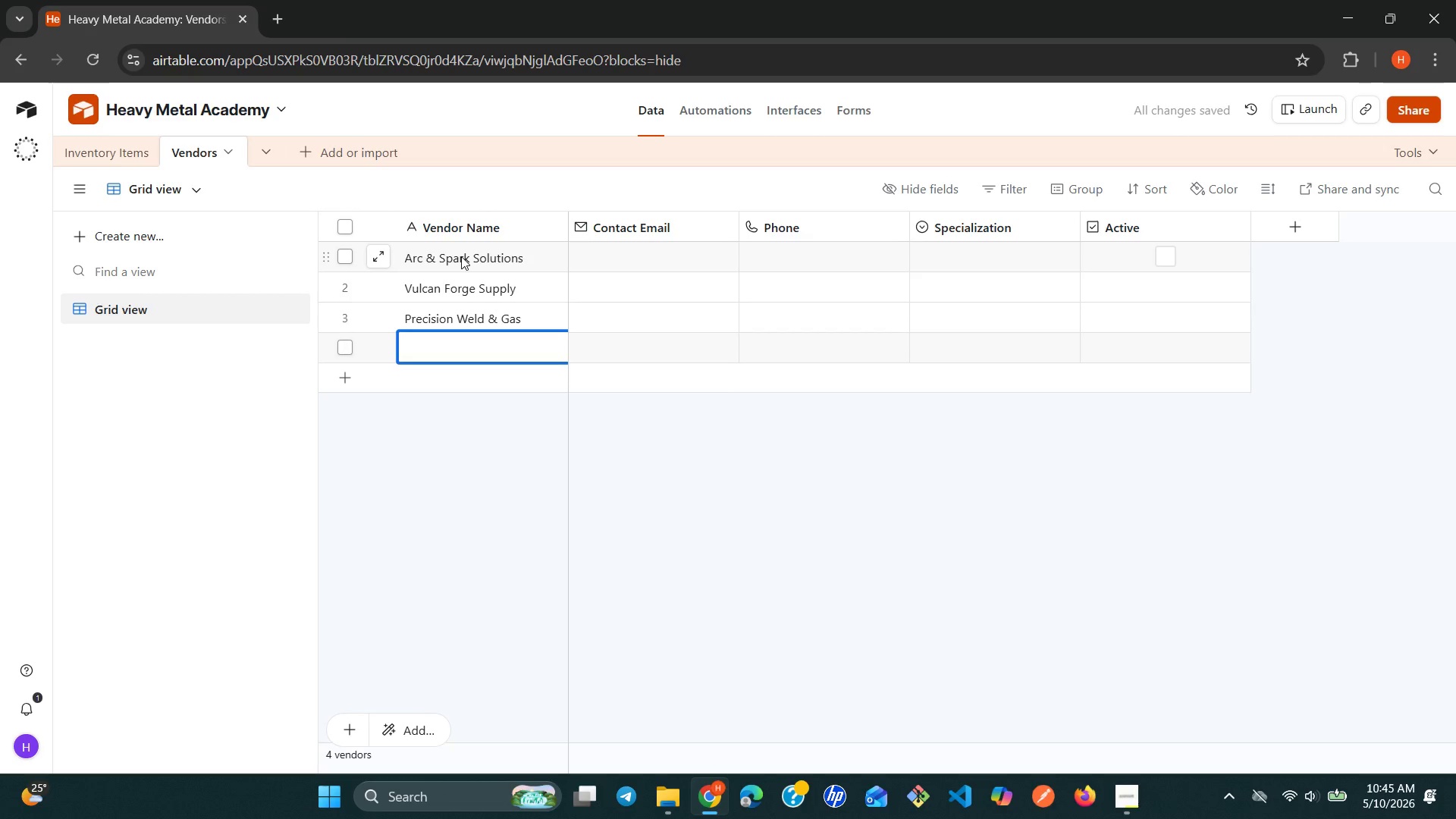 
key(Shift+Enter)
 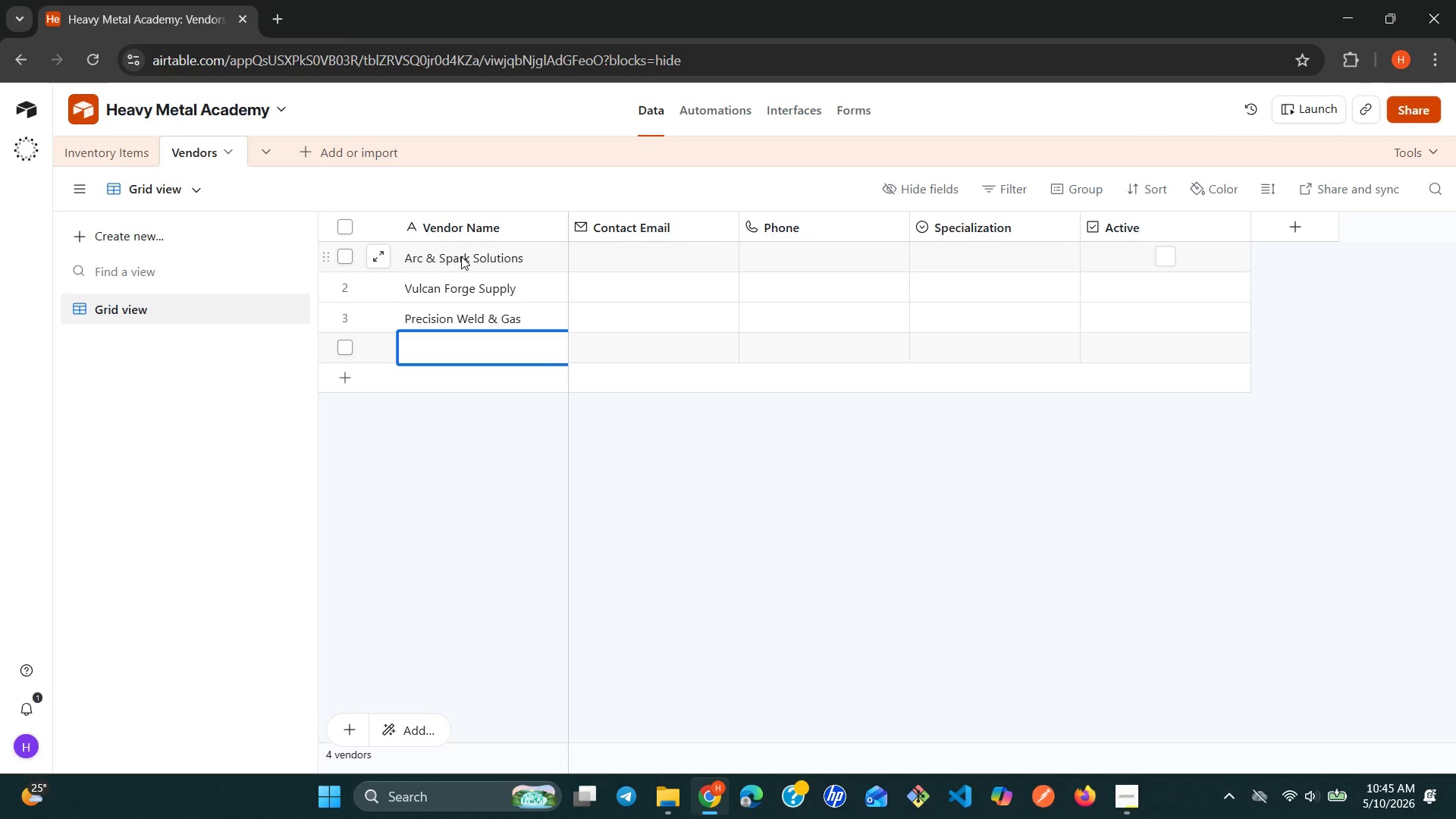 
wait(6.88)
 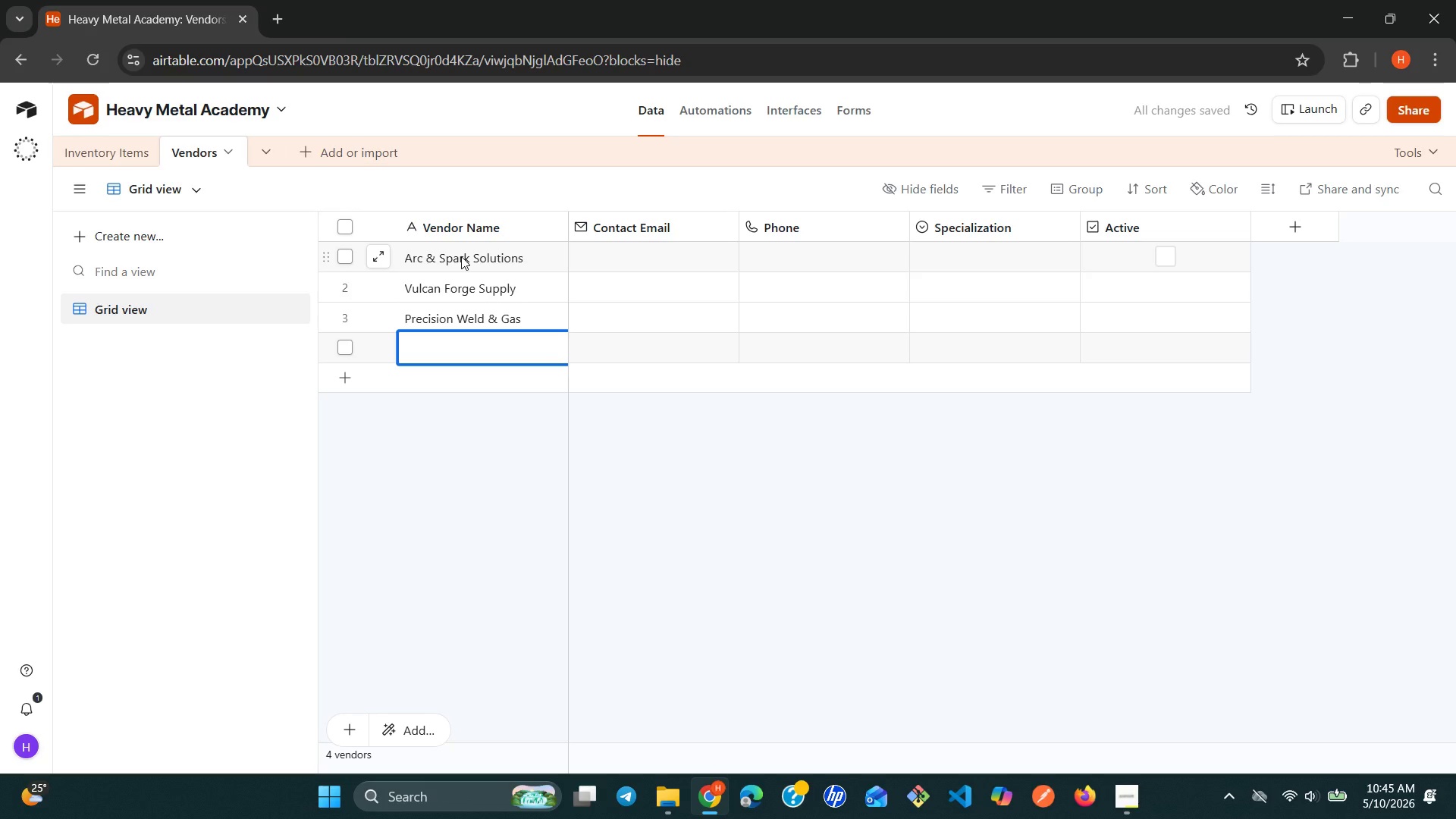 
type(Iro)
 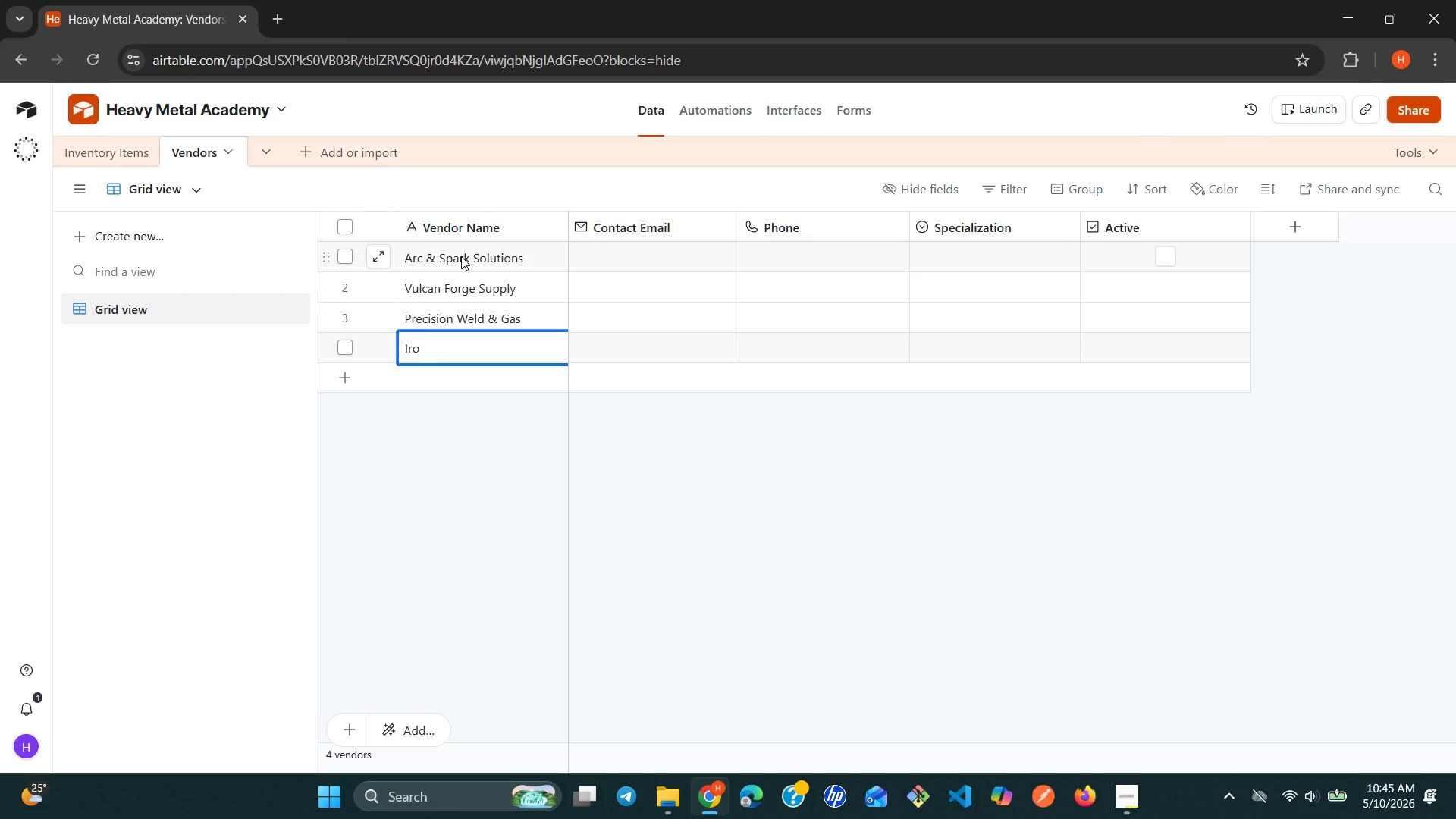 
type(nclad)
 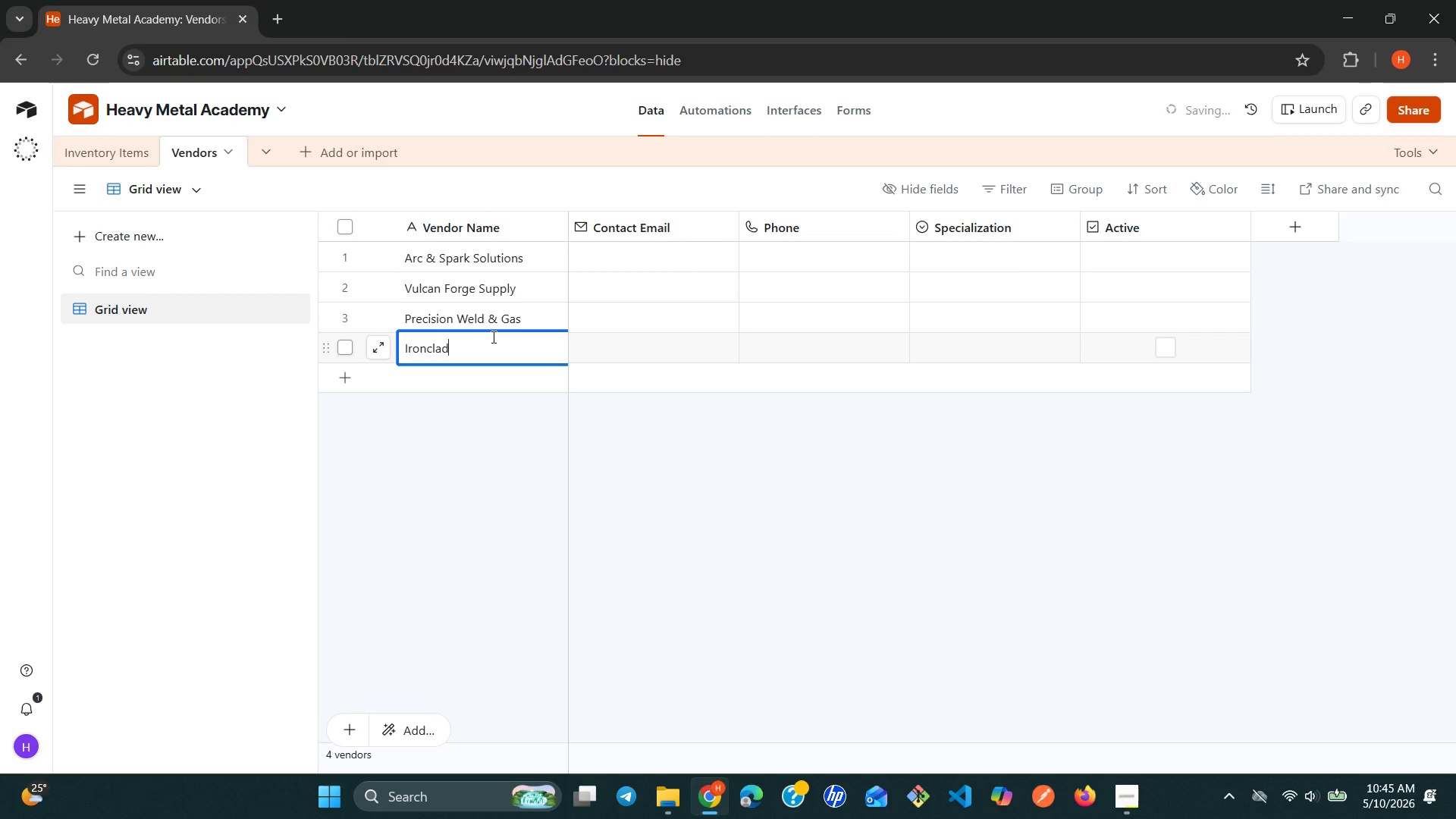 
wait(5.66)
 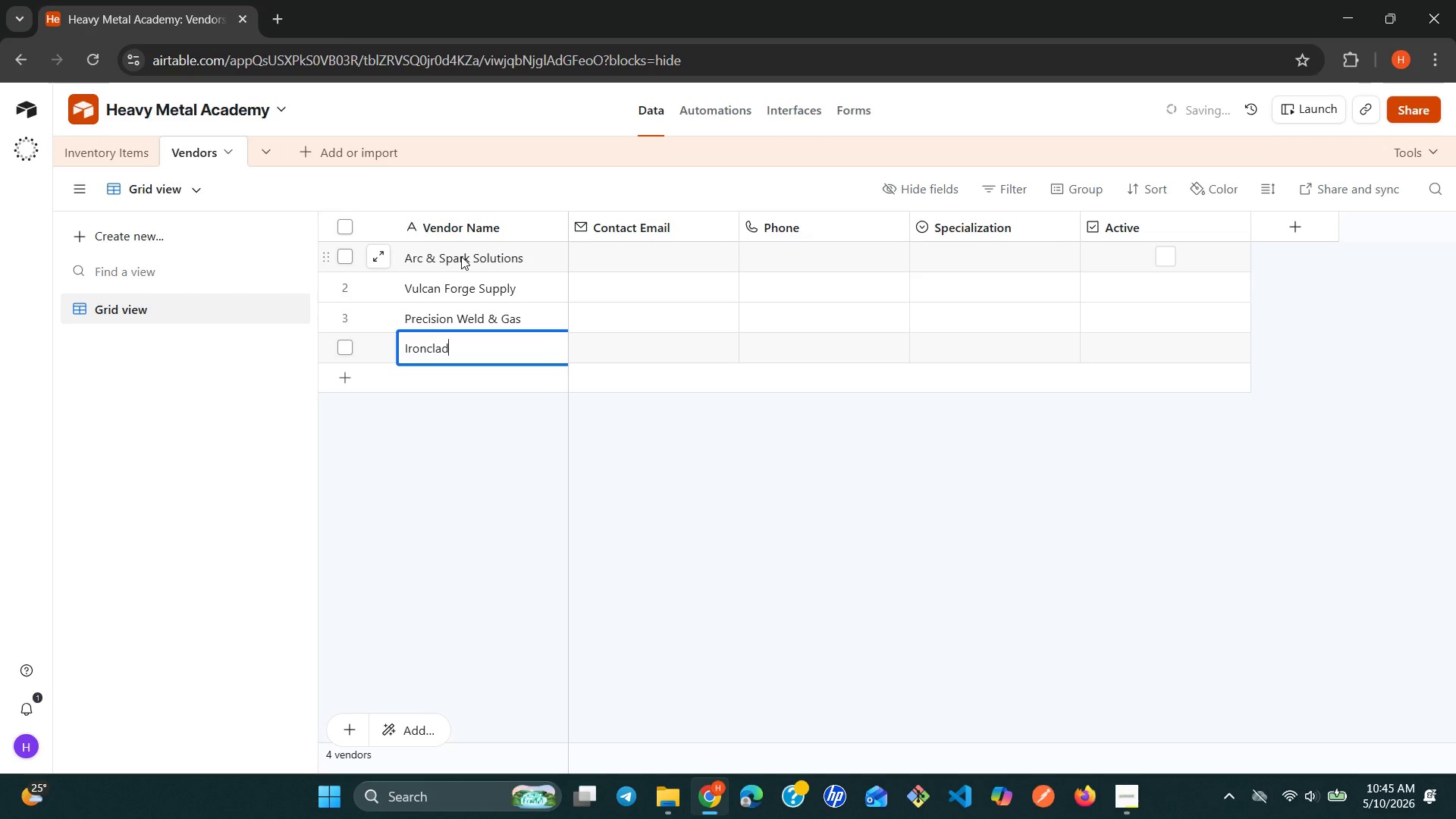 
key(Backspace)
 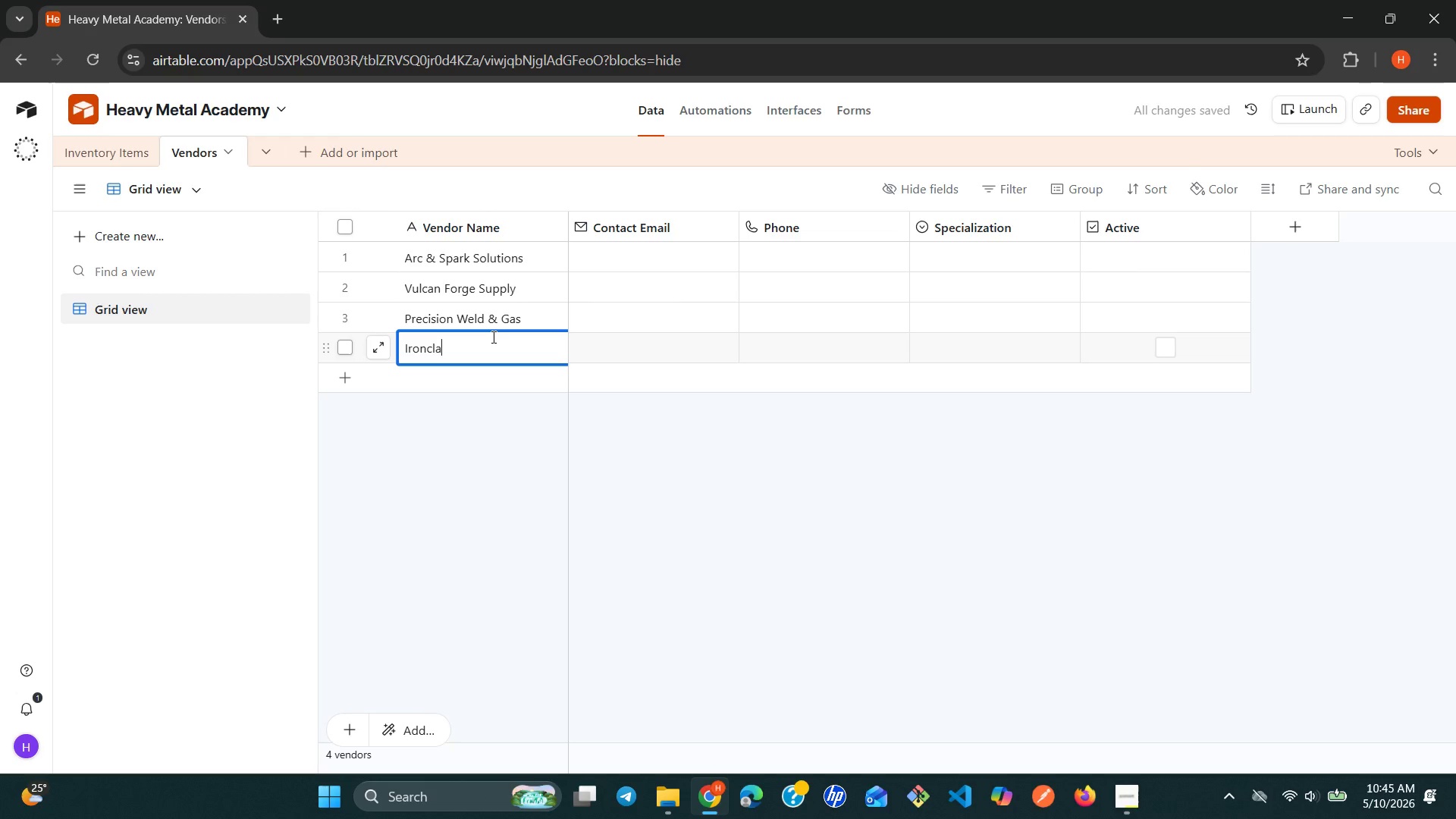 
type(d Industrial)
 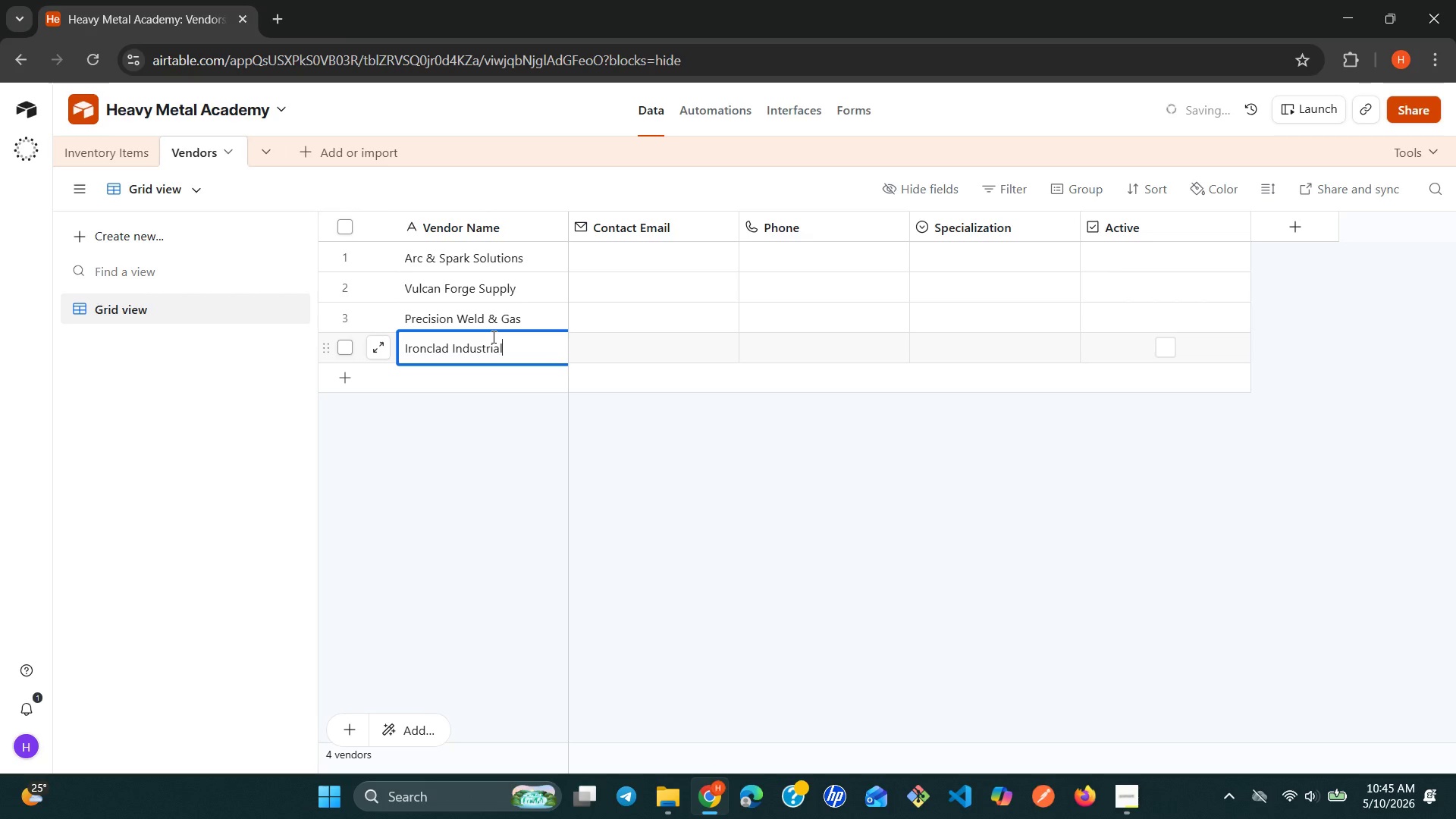 
wait(7.3)
 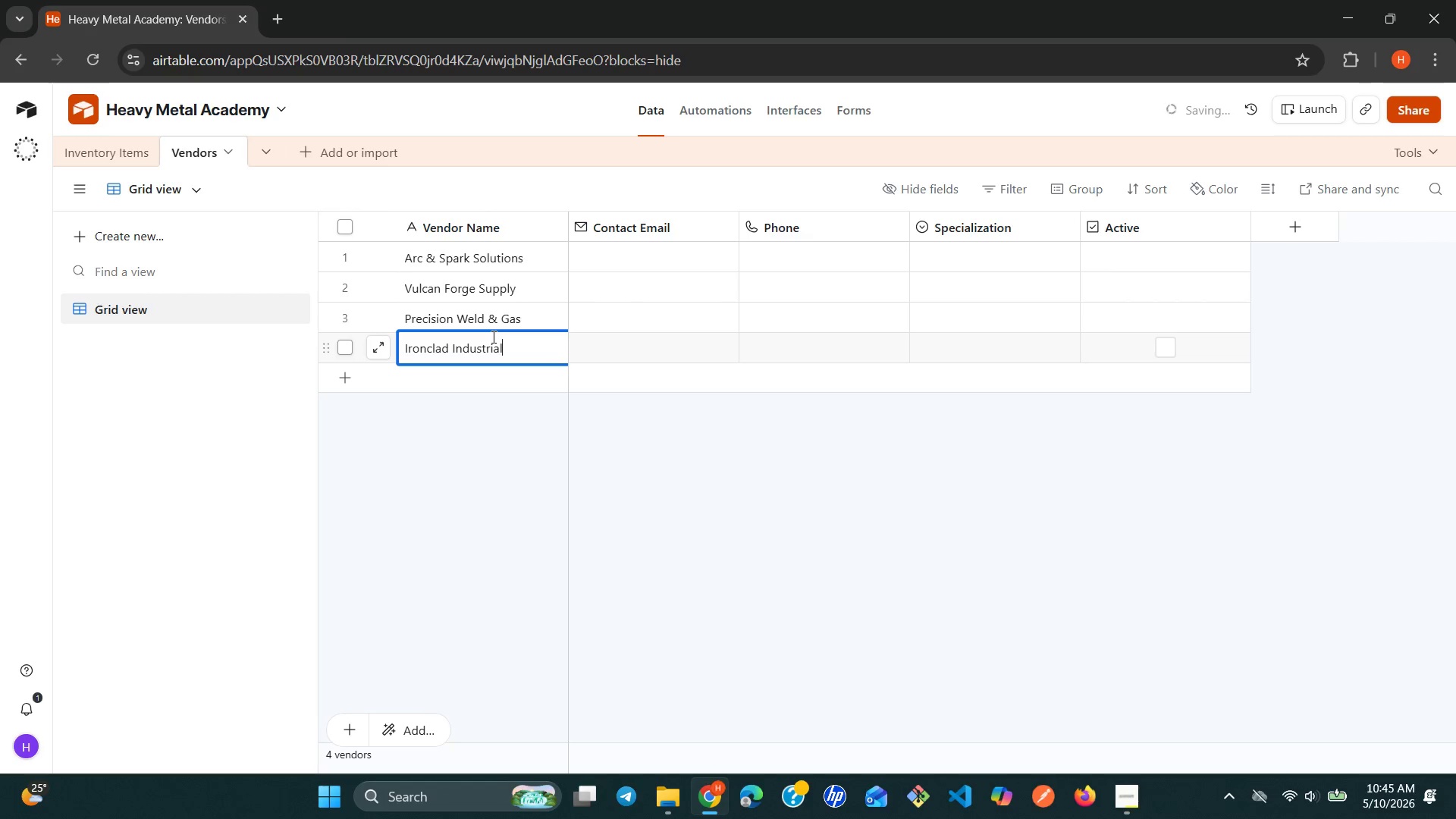 
left_click([1060, 245])
 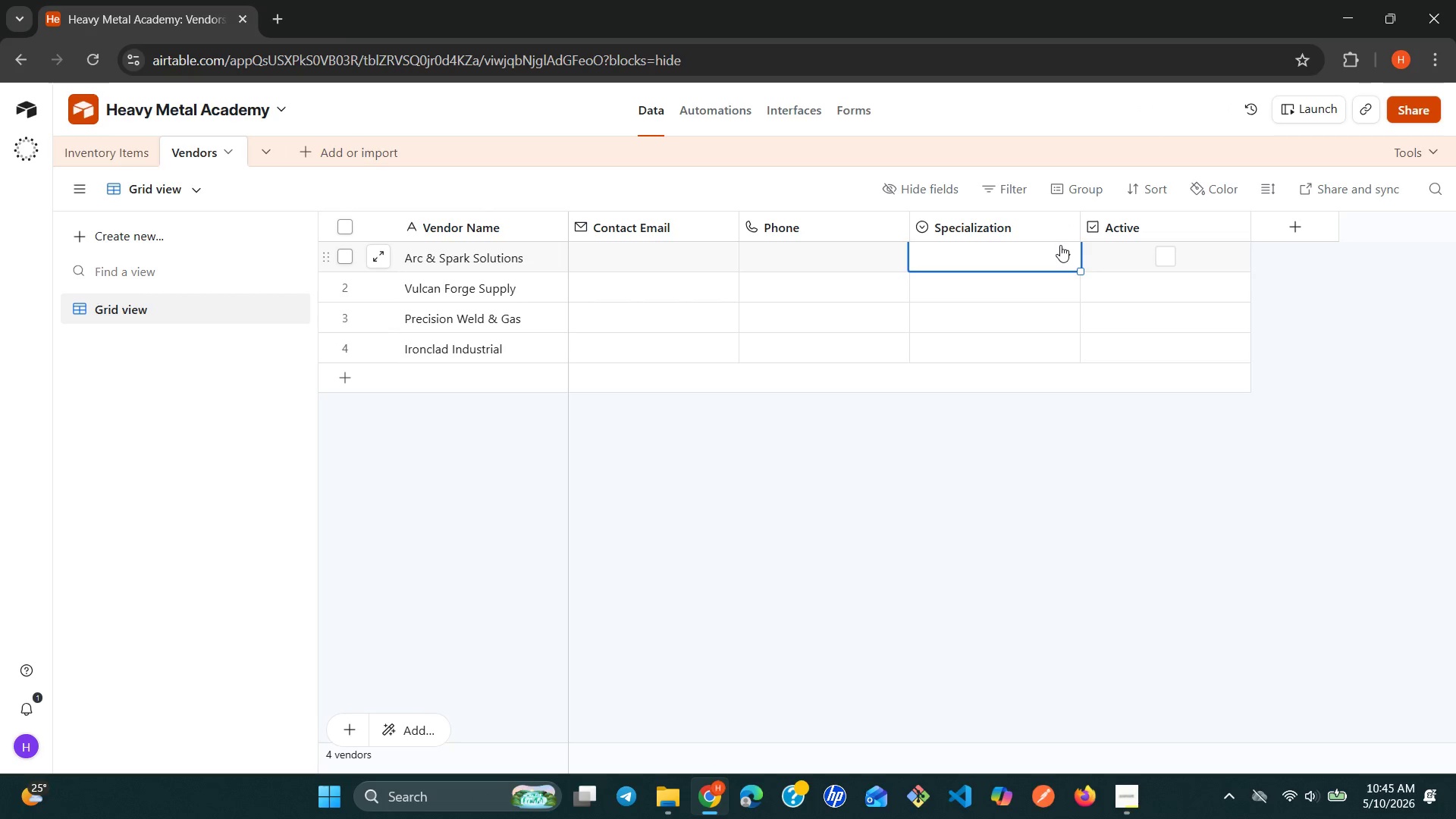 
left_click([1060, 245])
 